 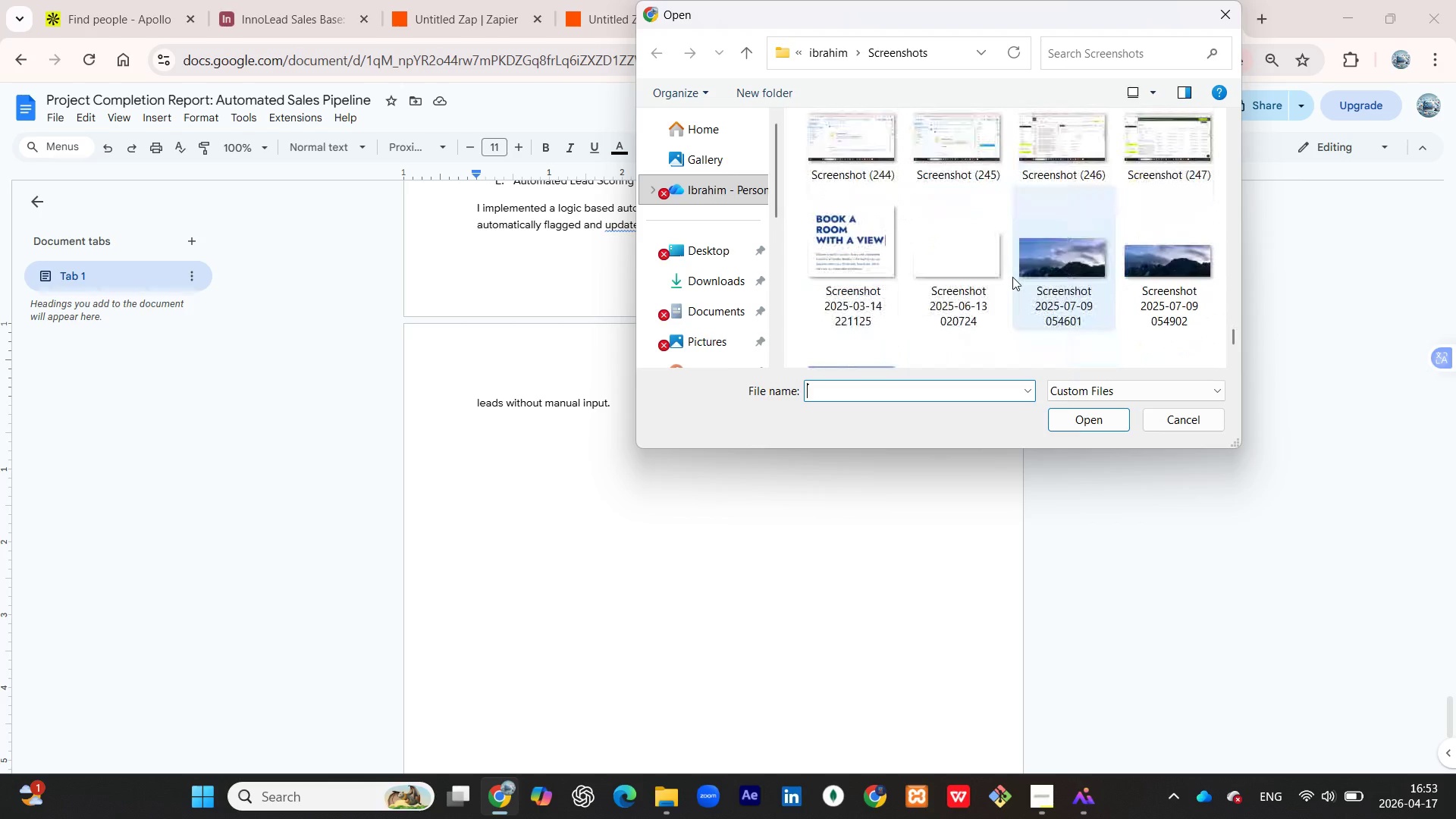 
mouse_move([933, 268])
 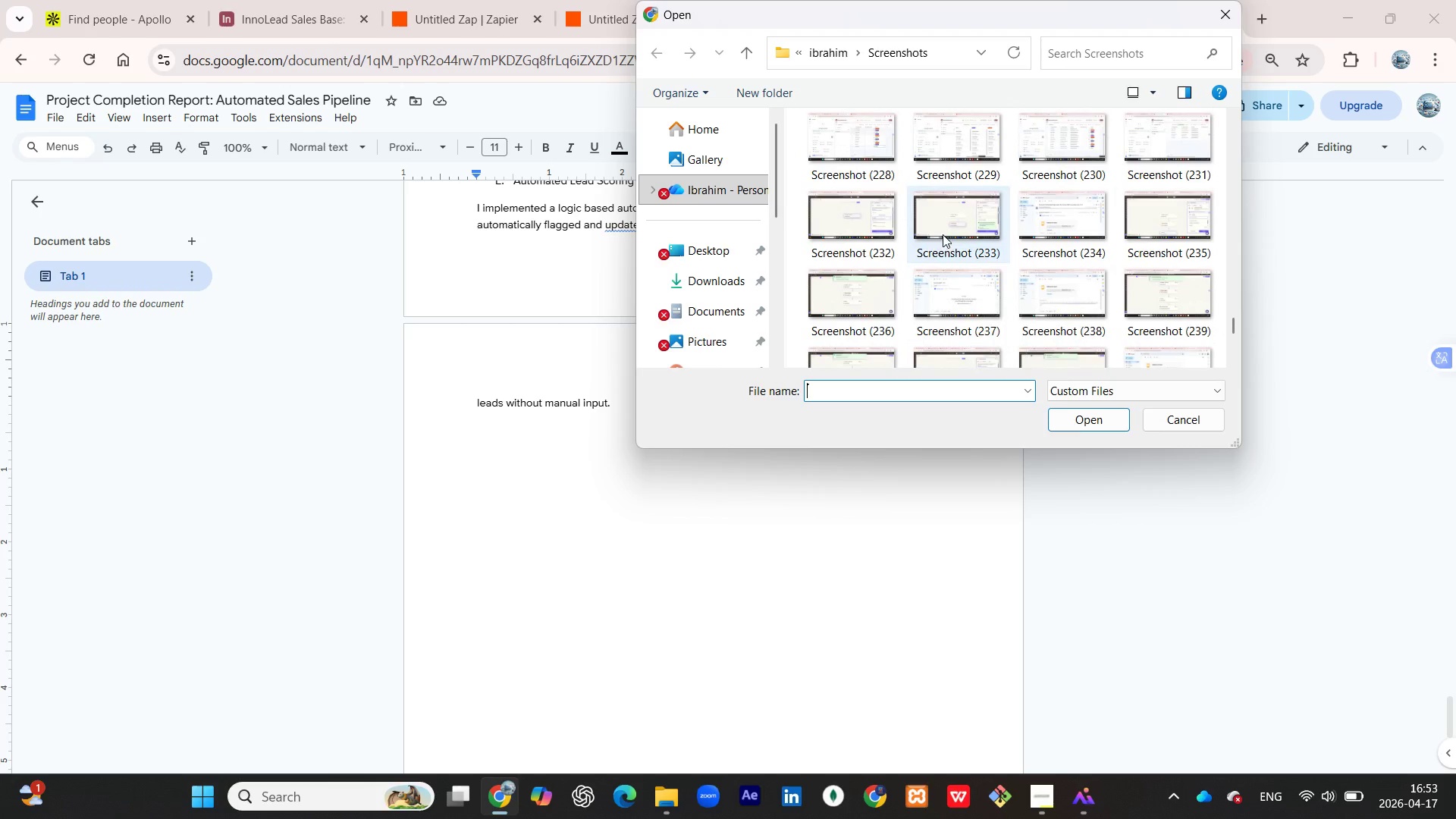 
mouse_move([926, 237])
 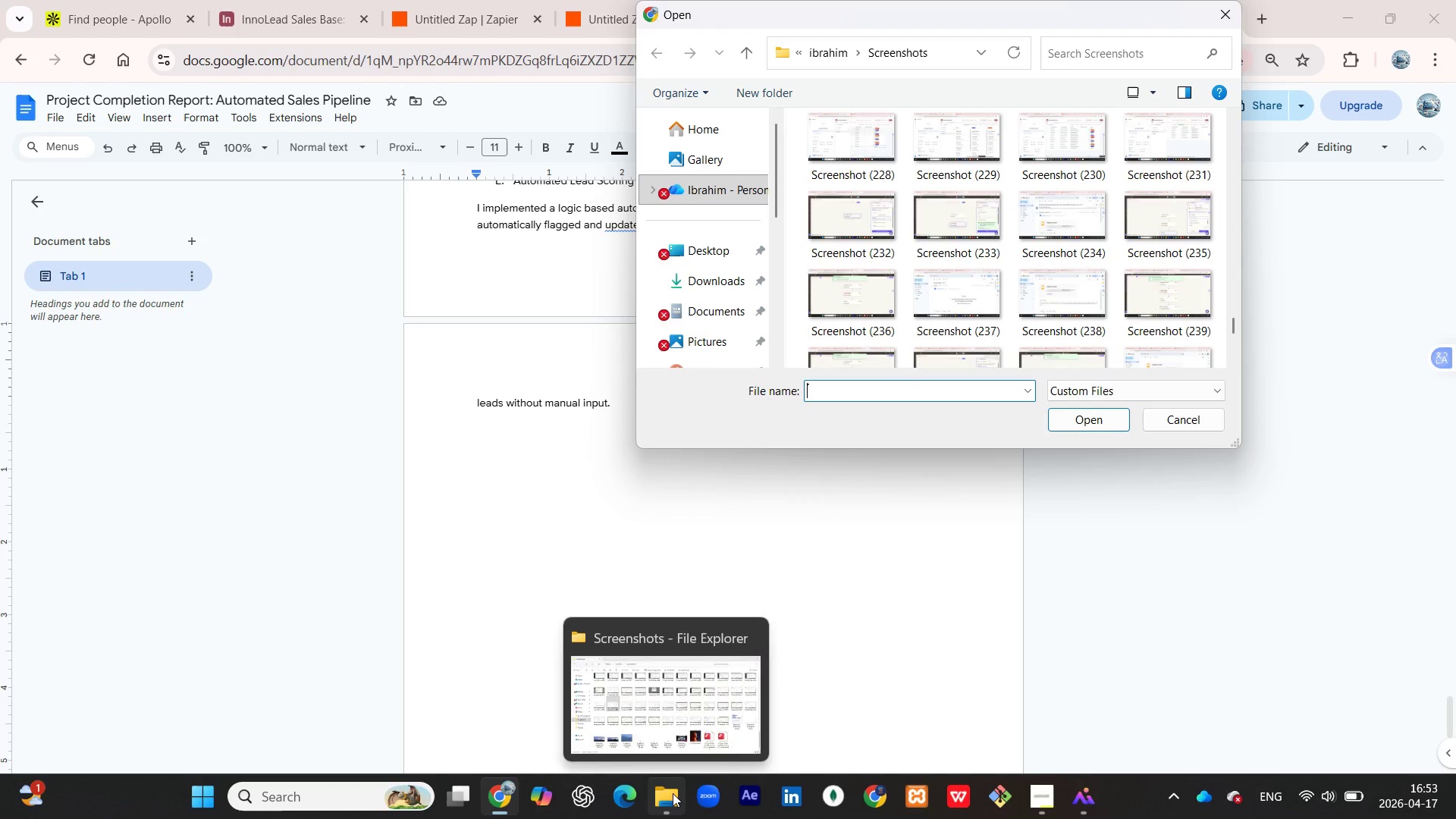 
left_click([673, 793])
 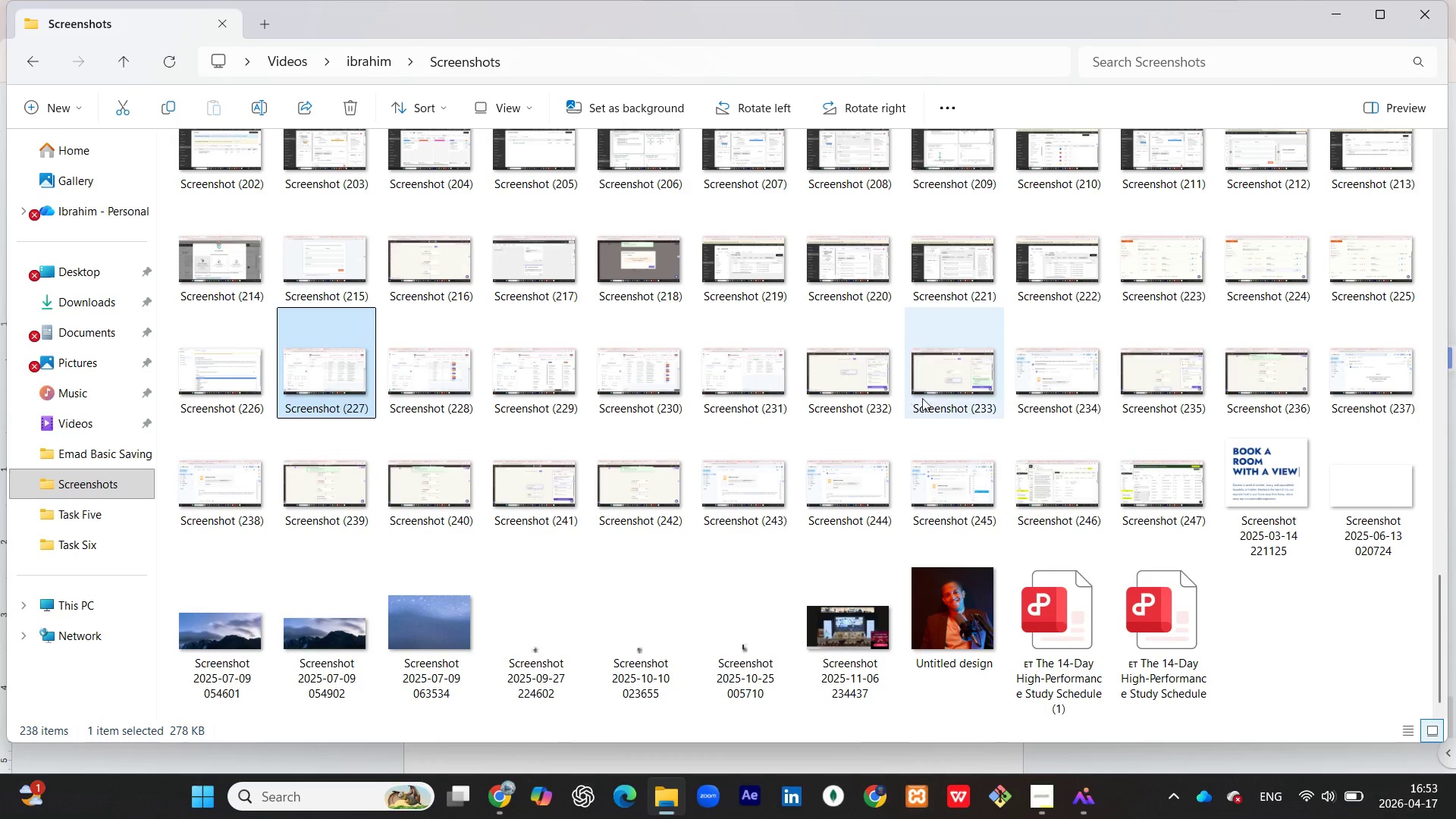 
double_click([947, 392])
 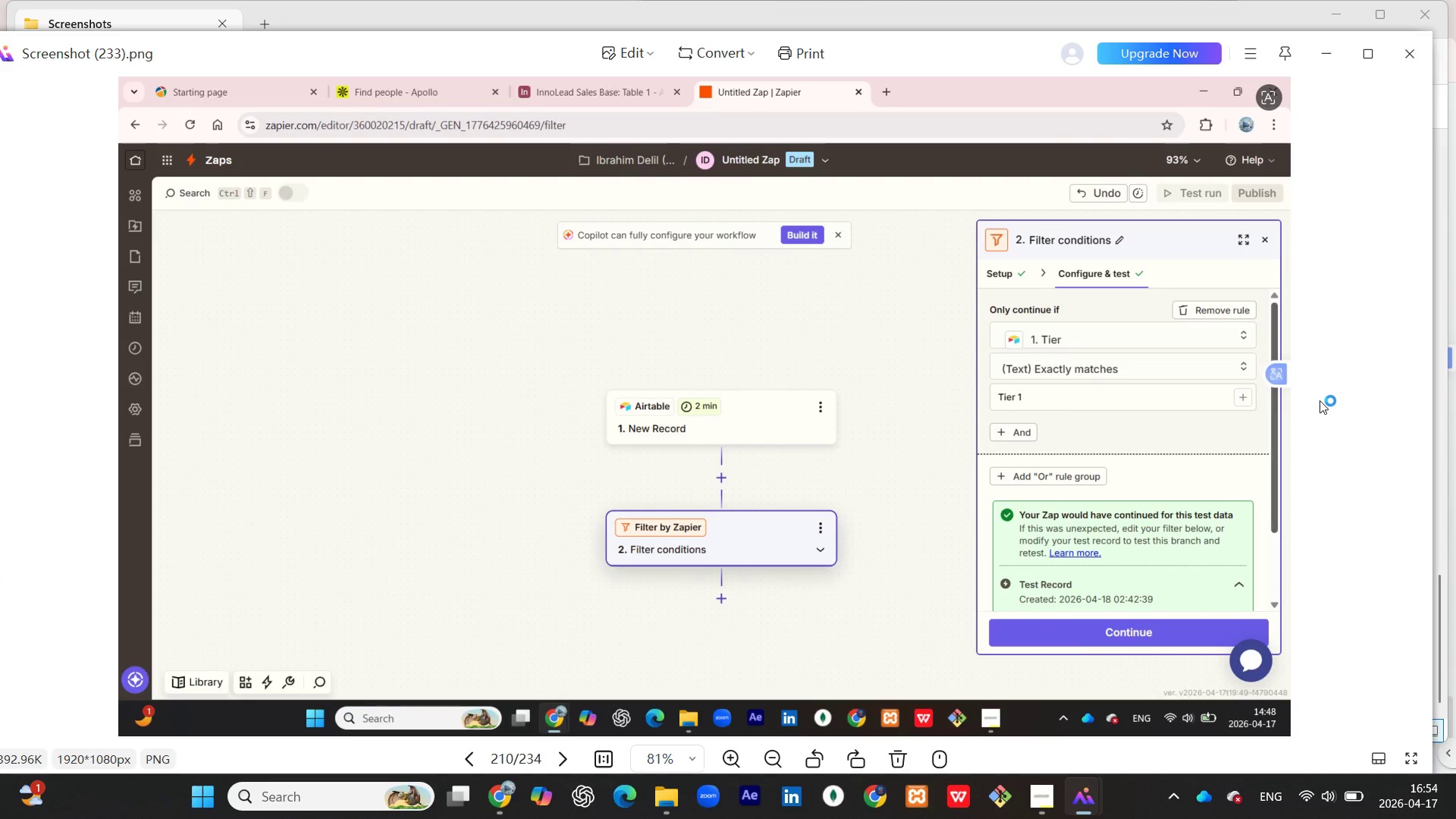 
wait(6.52)
 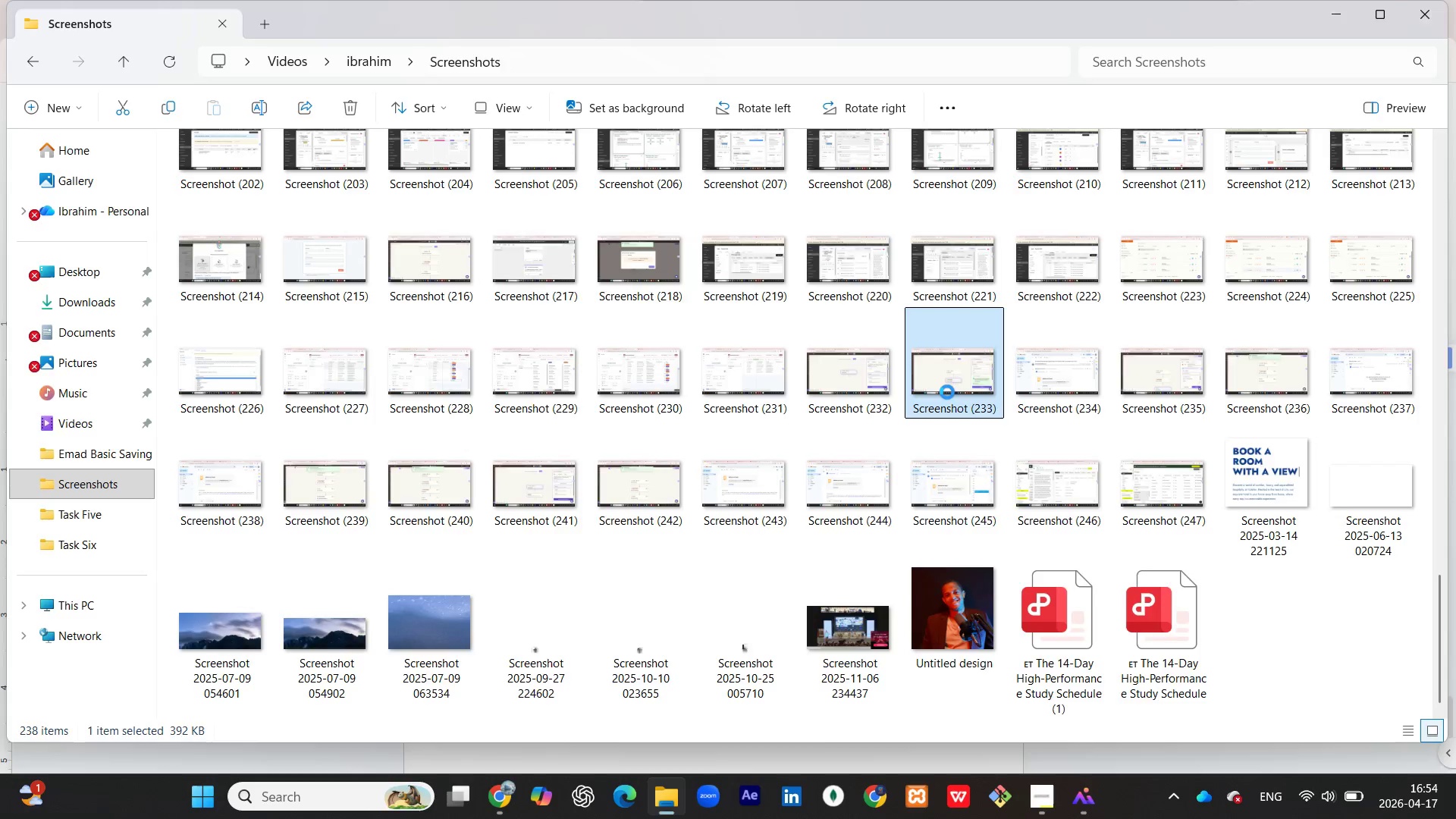 
left_click([1390, 394])
 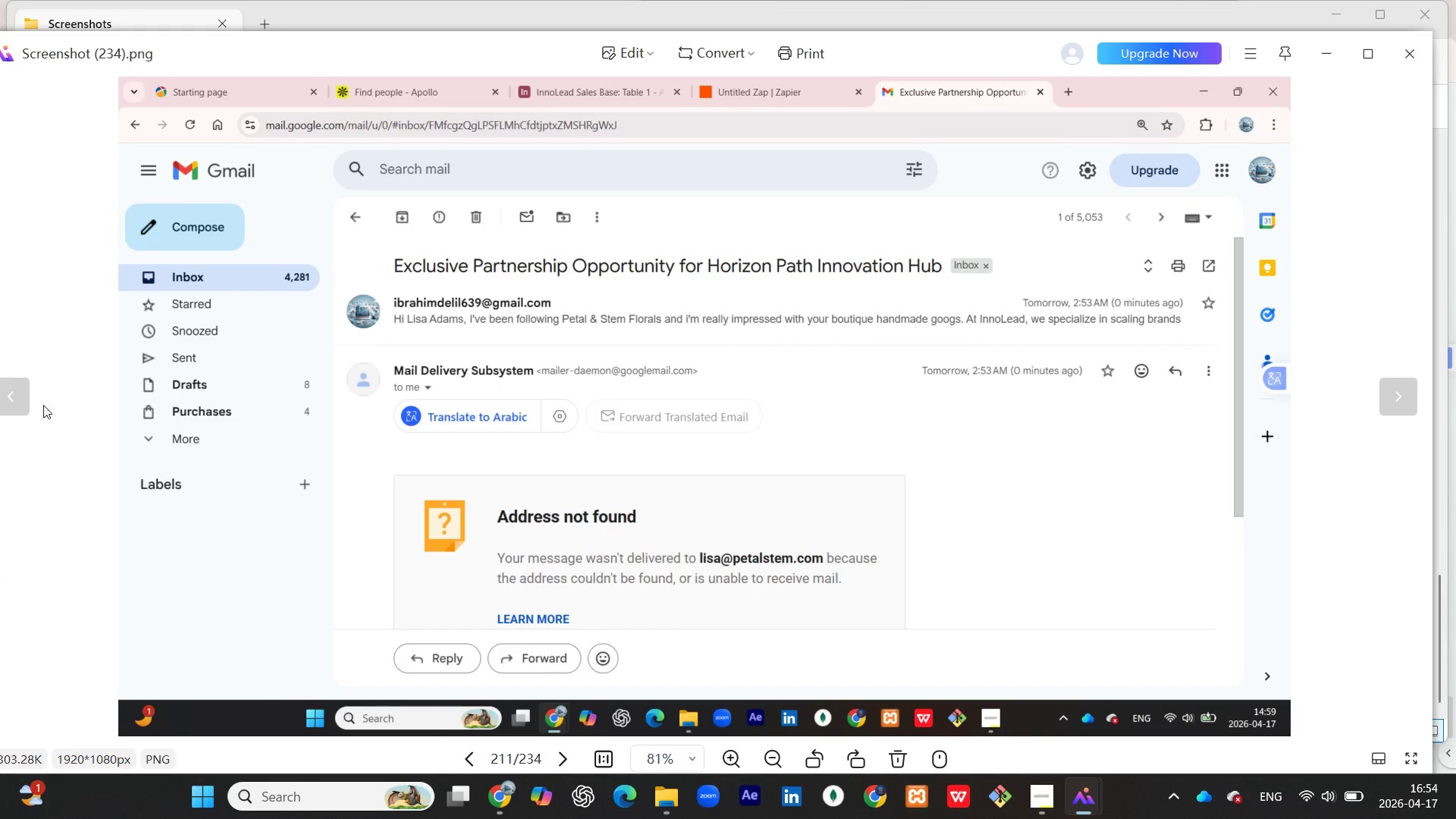 
left_click([18, 393])
 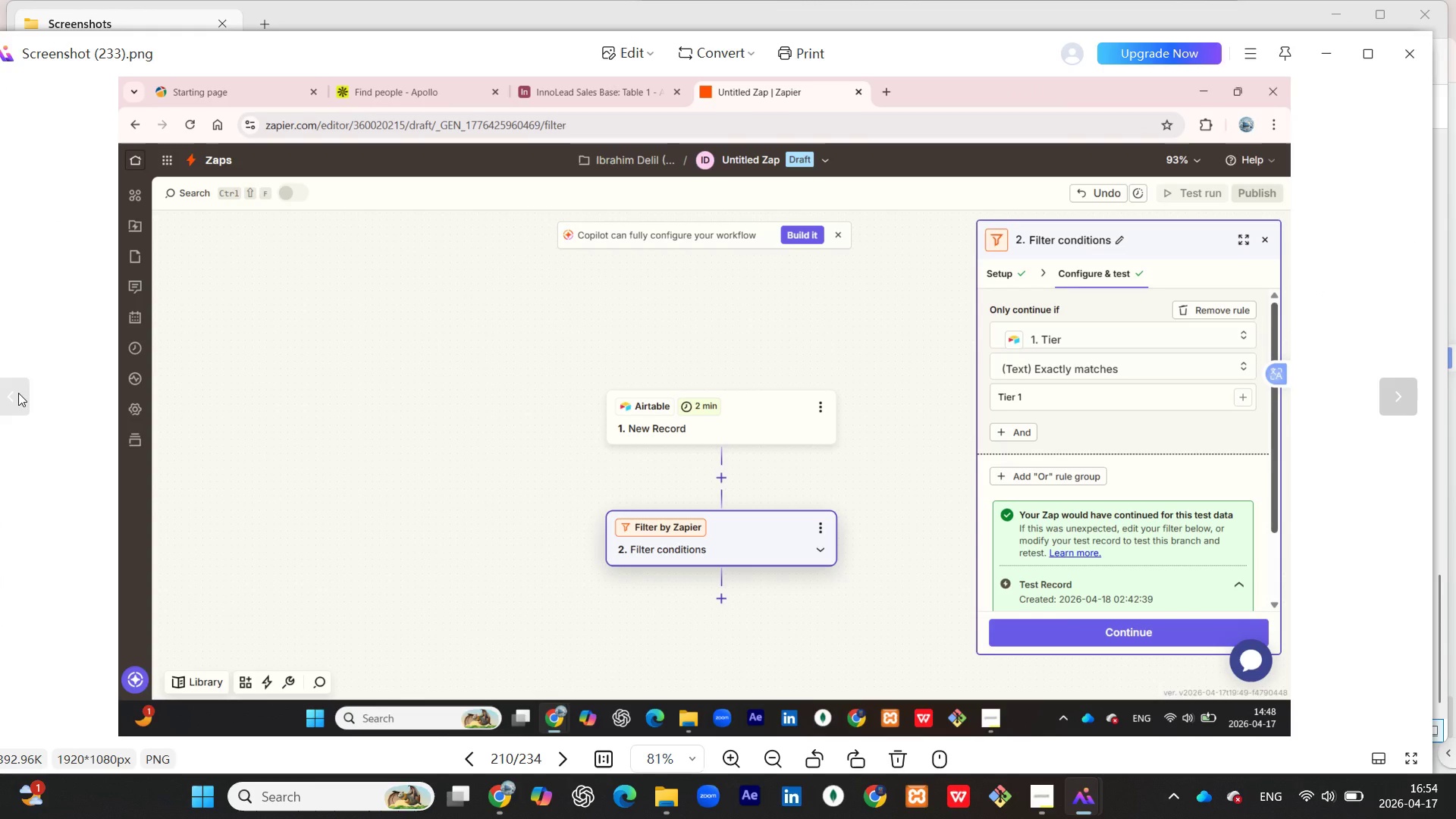 
left_click([18, 393])
 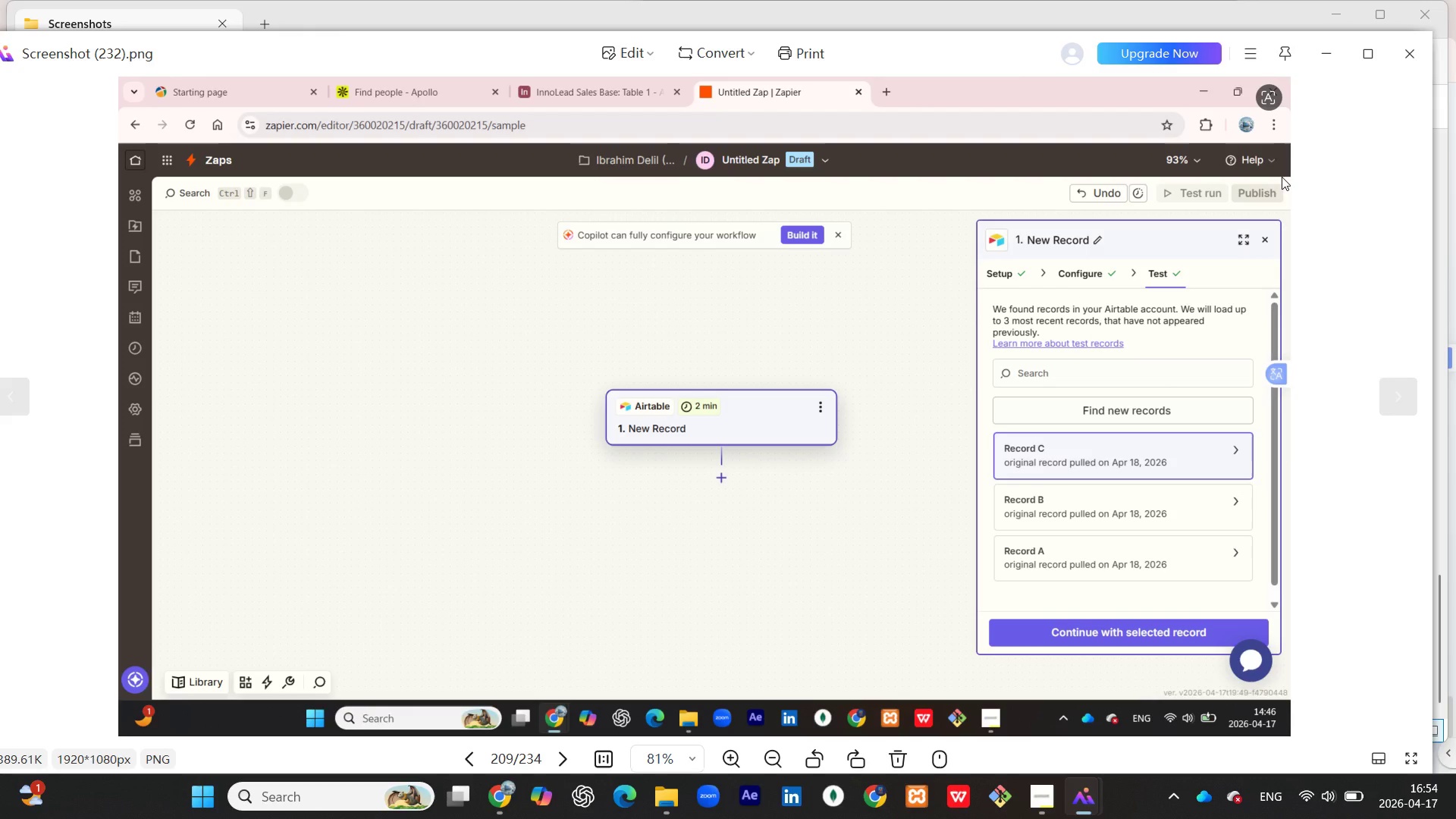 
left_click([1400, 64])
 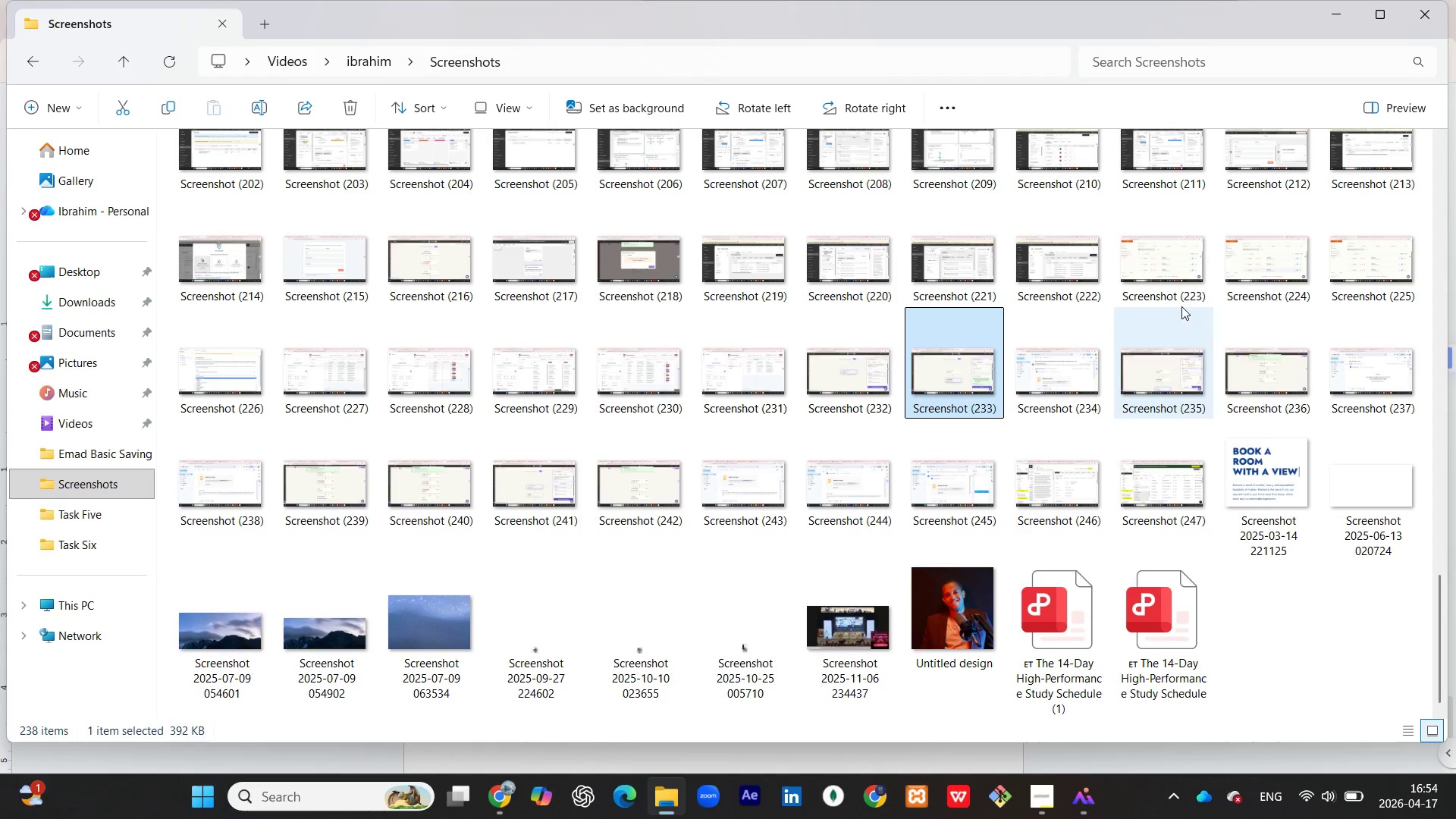 
mouse_move([1166, 303])
 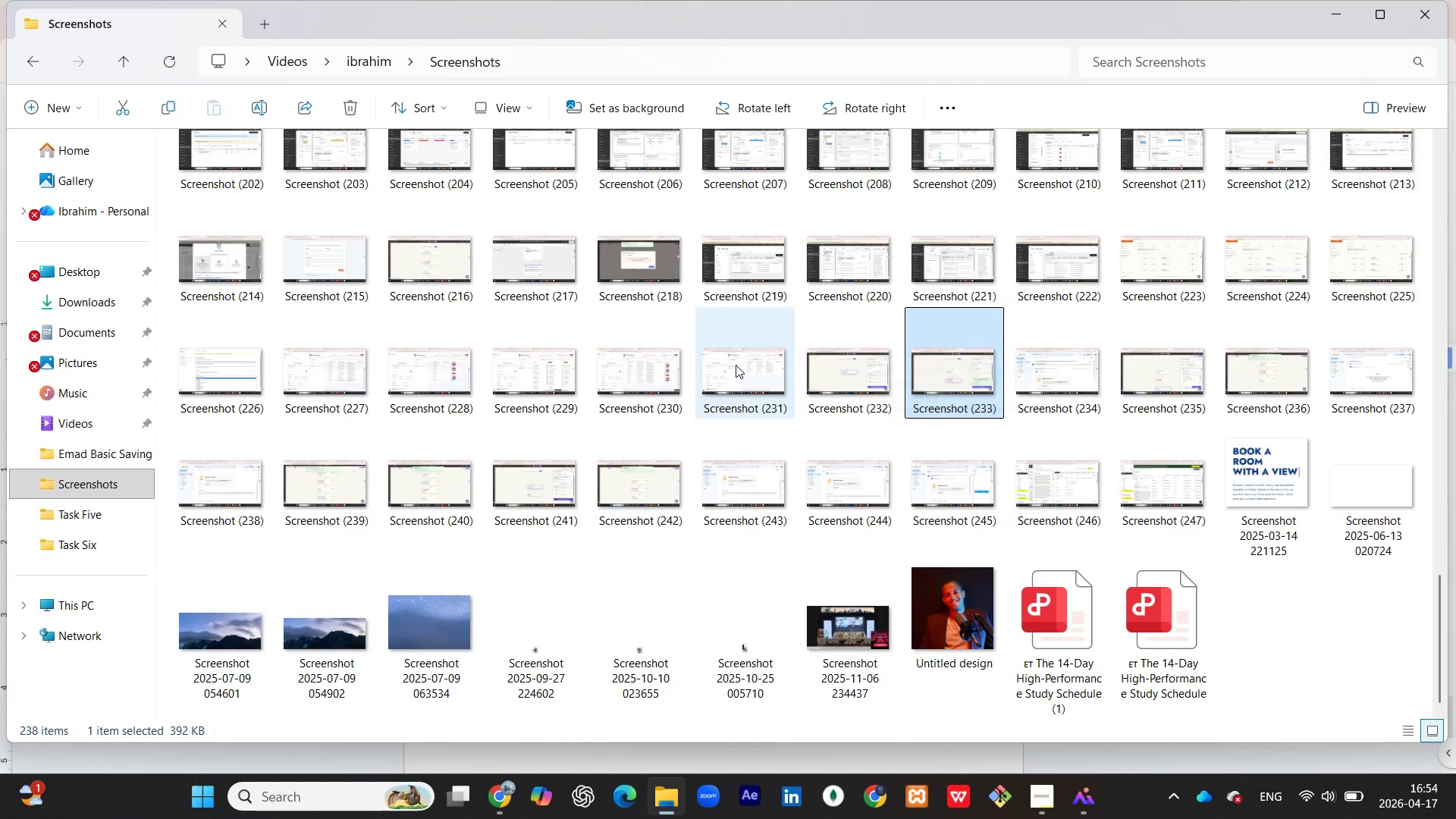 
mouse_move([721, 375])
 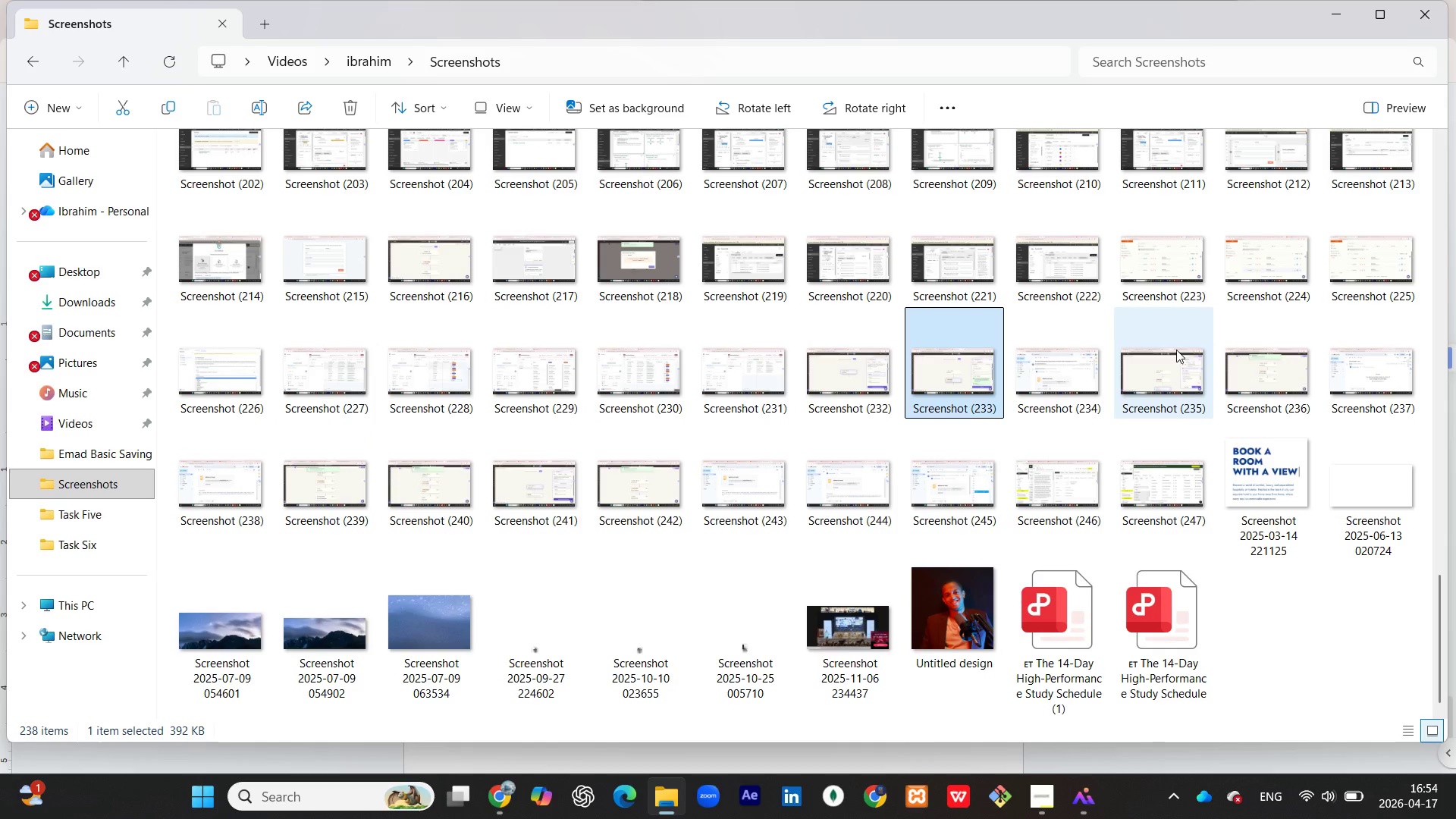 
wait(7.23)
 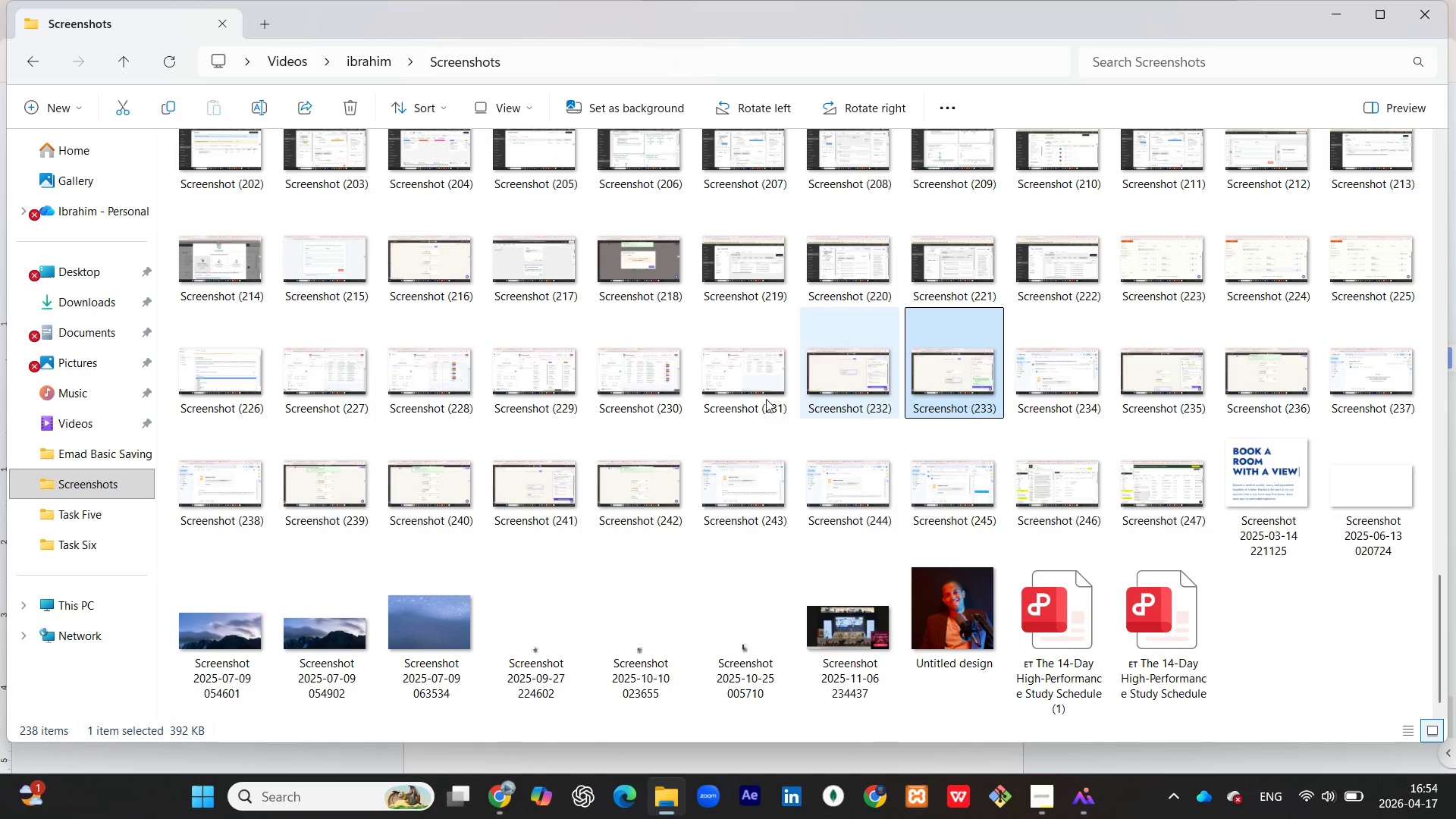 
double_click([1245, 372])
 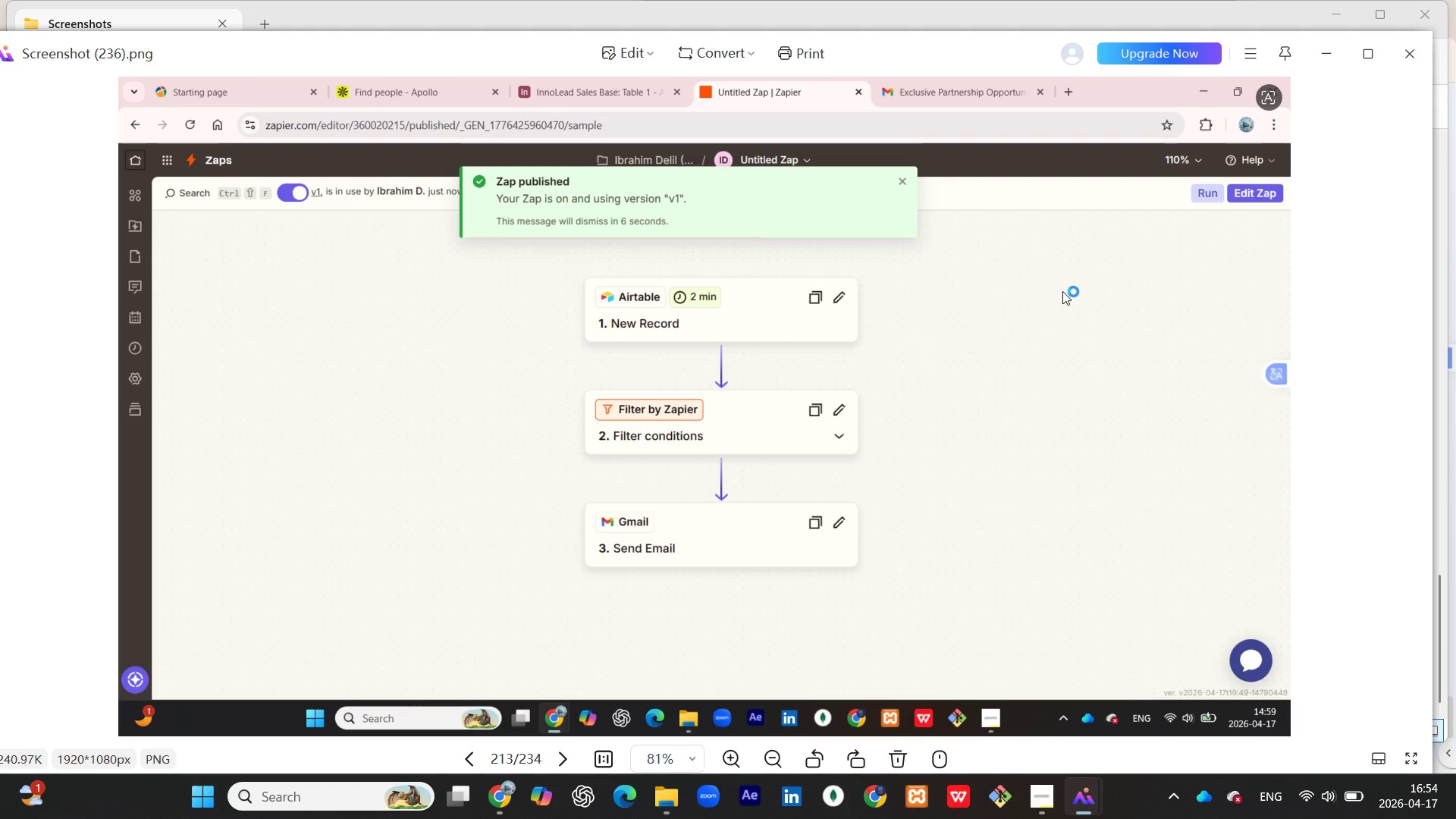 
wait(11.36)
 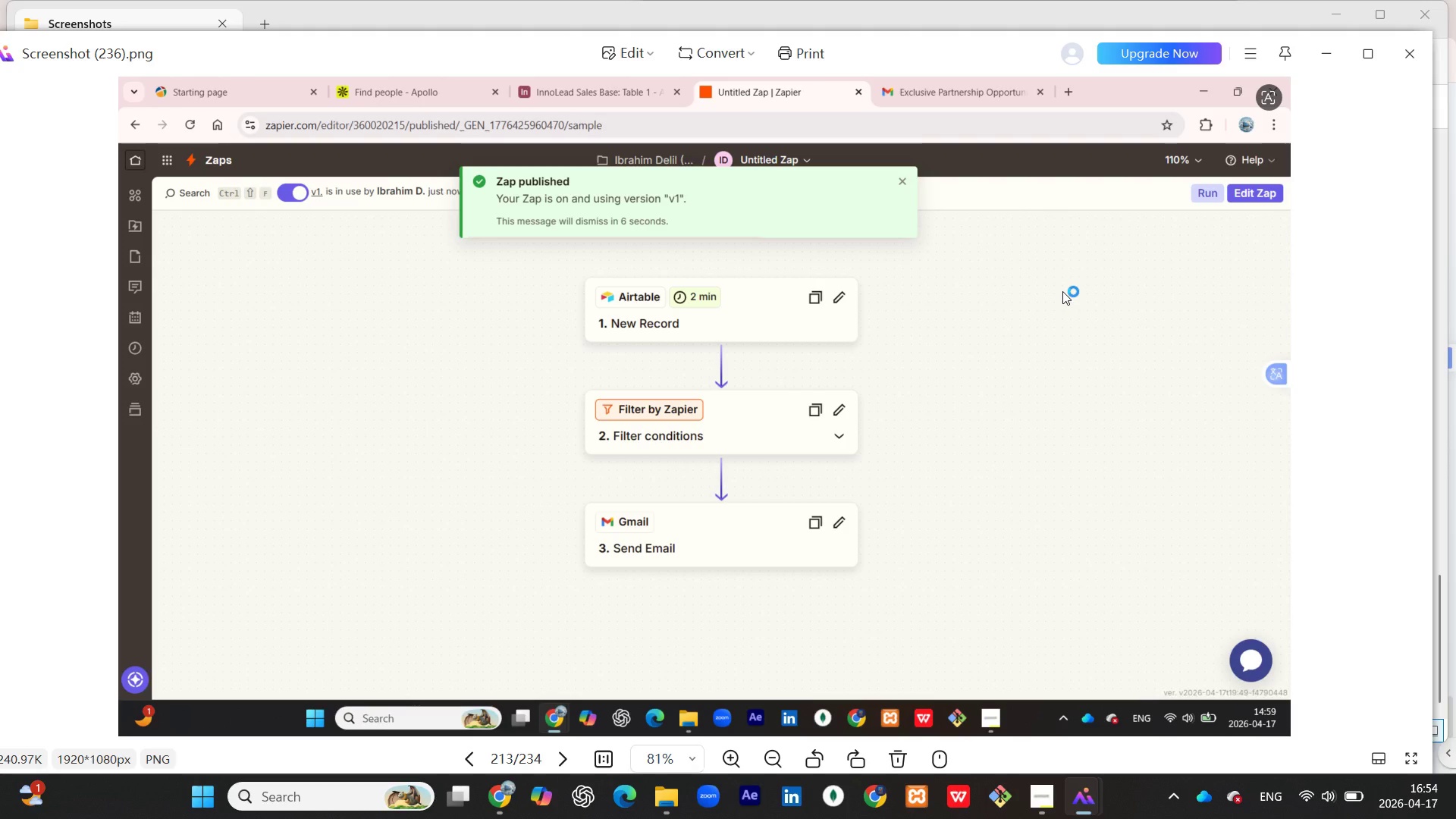 
left_click([527, 721])
 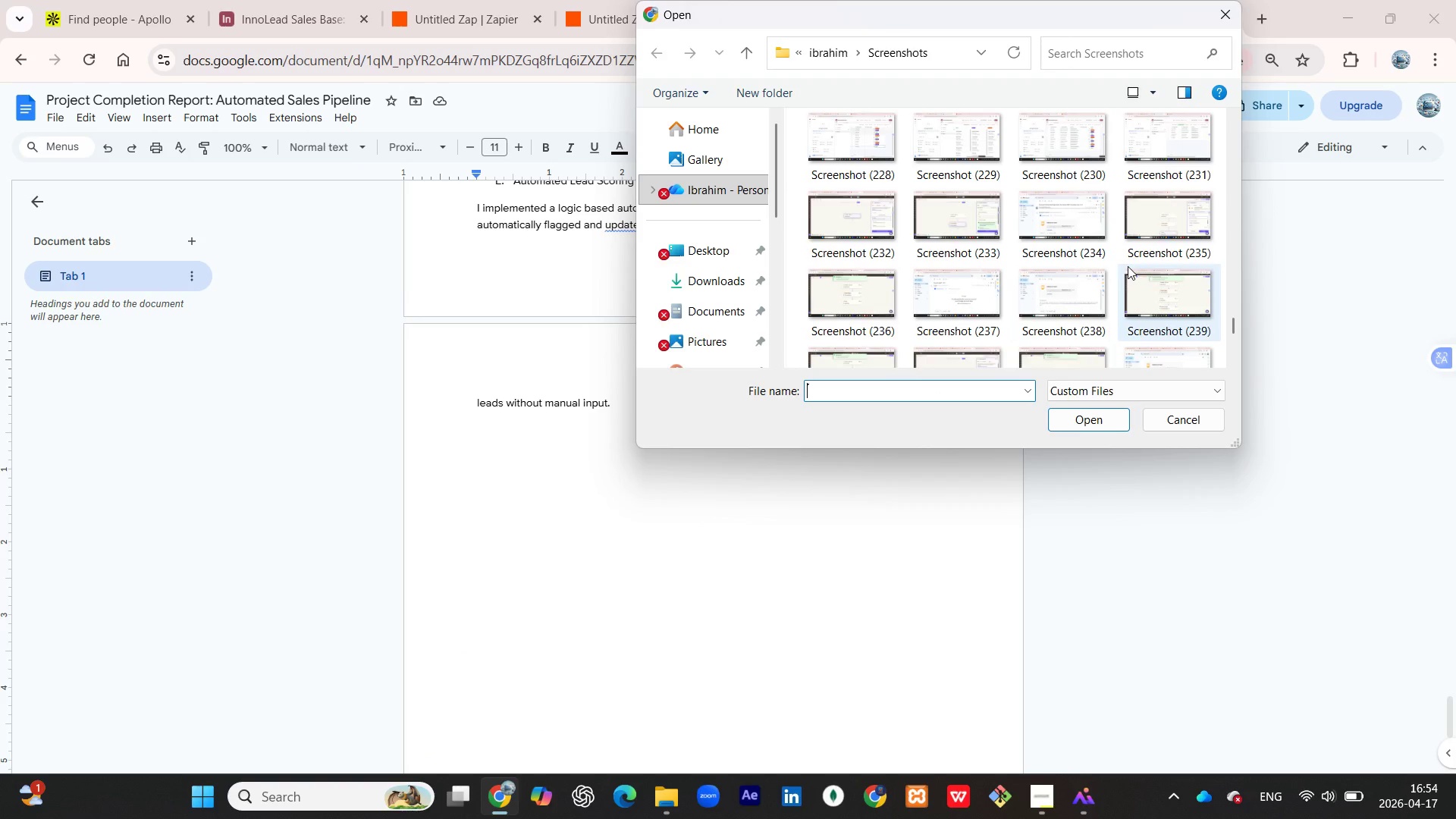 
mouse_move([1172, 253])
 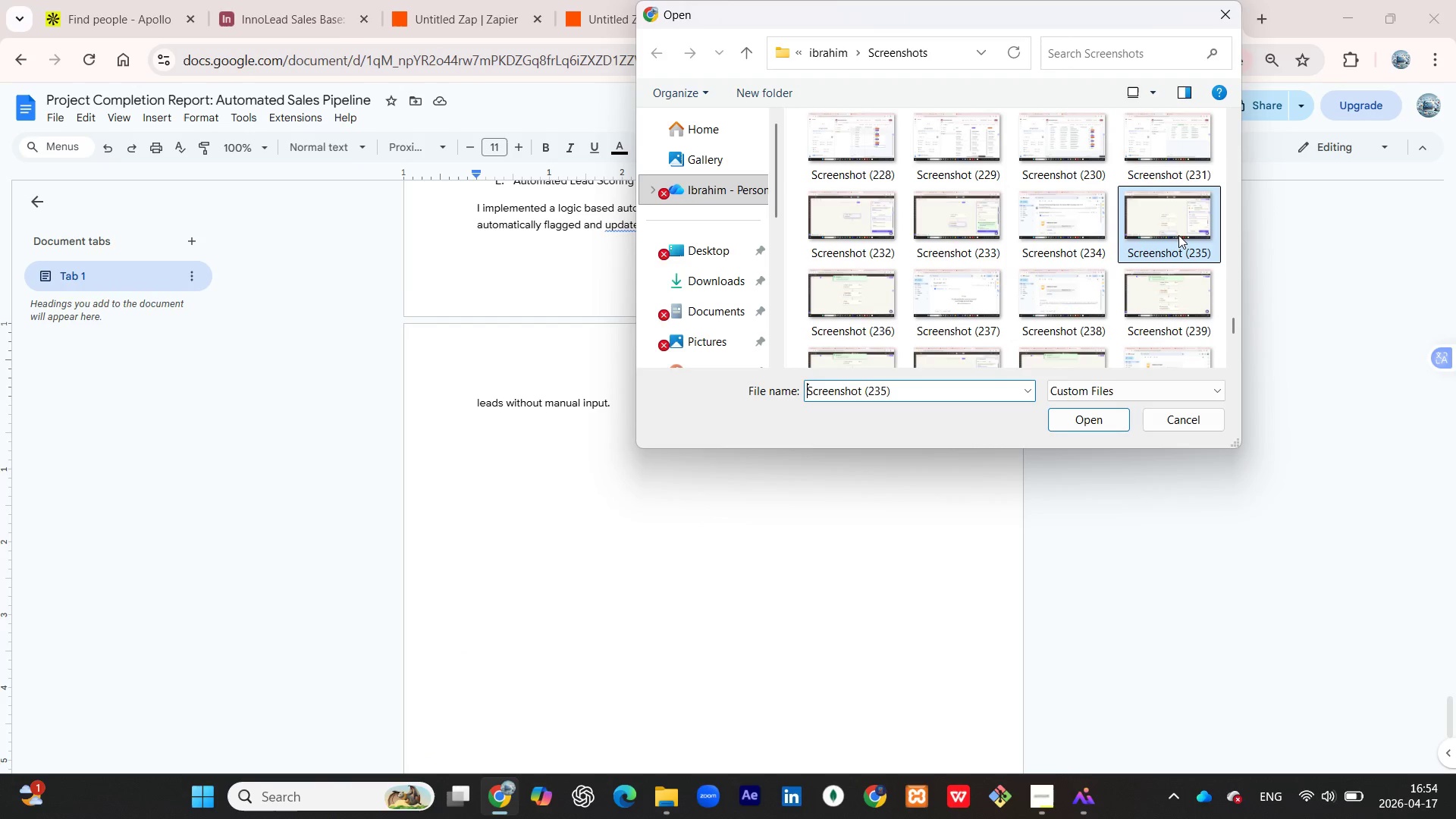 
left_click([1178, 235])
 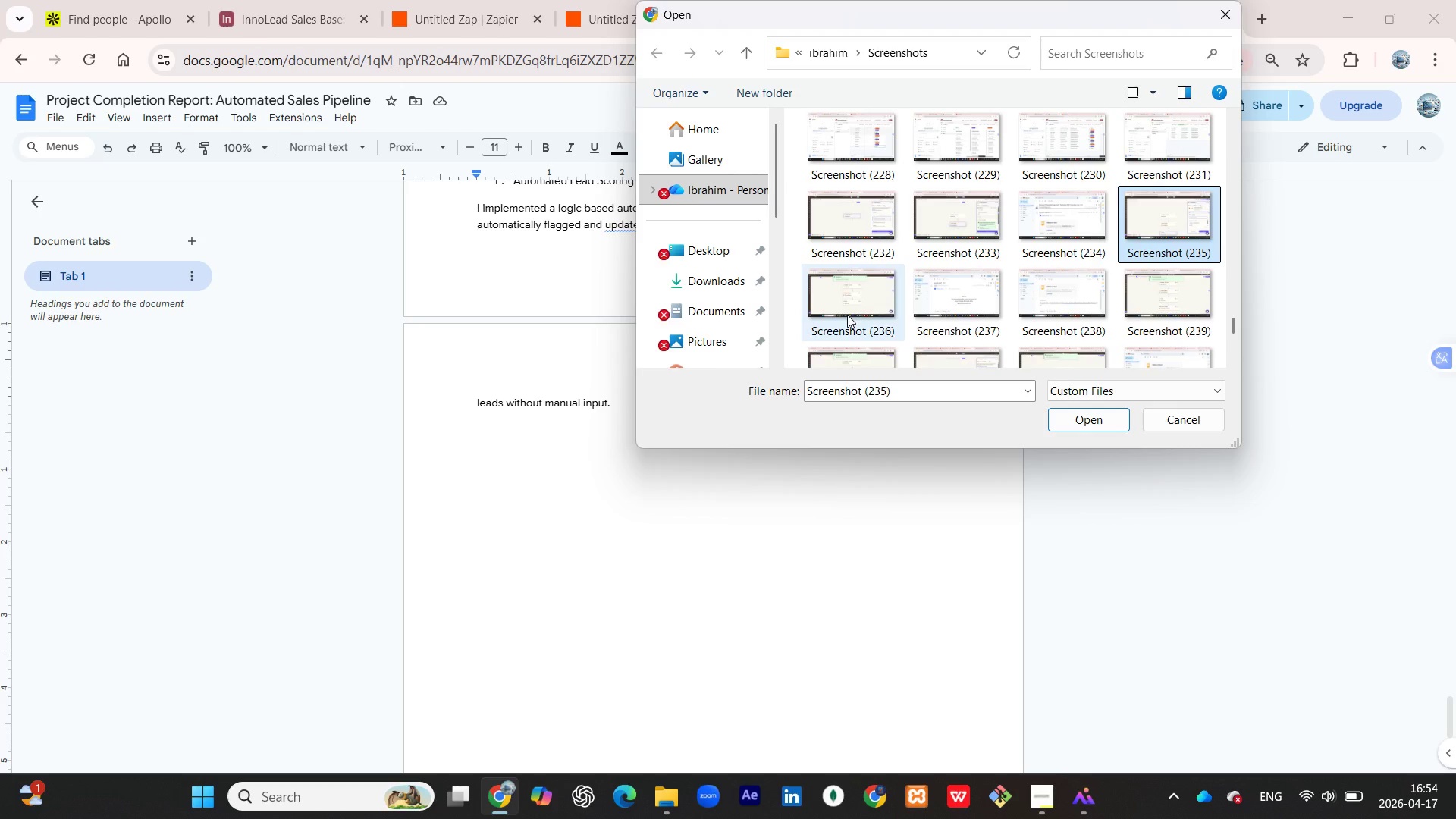 
hold_key(key=ControlLeft, duration=0.47)
left_click([837, 314])
 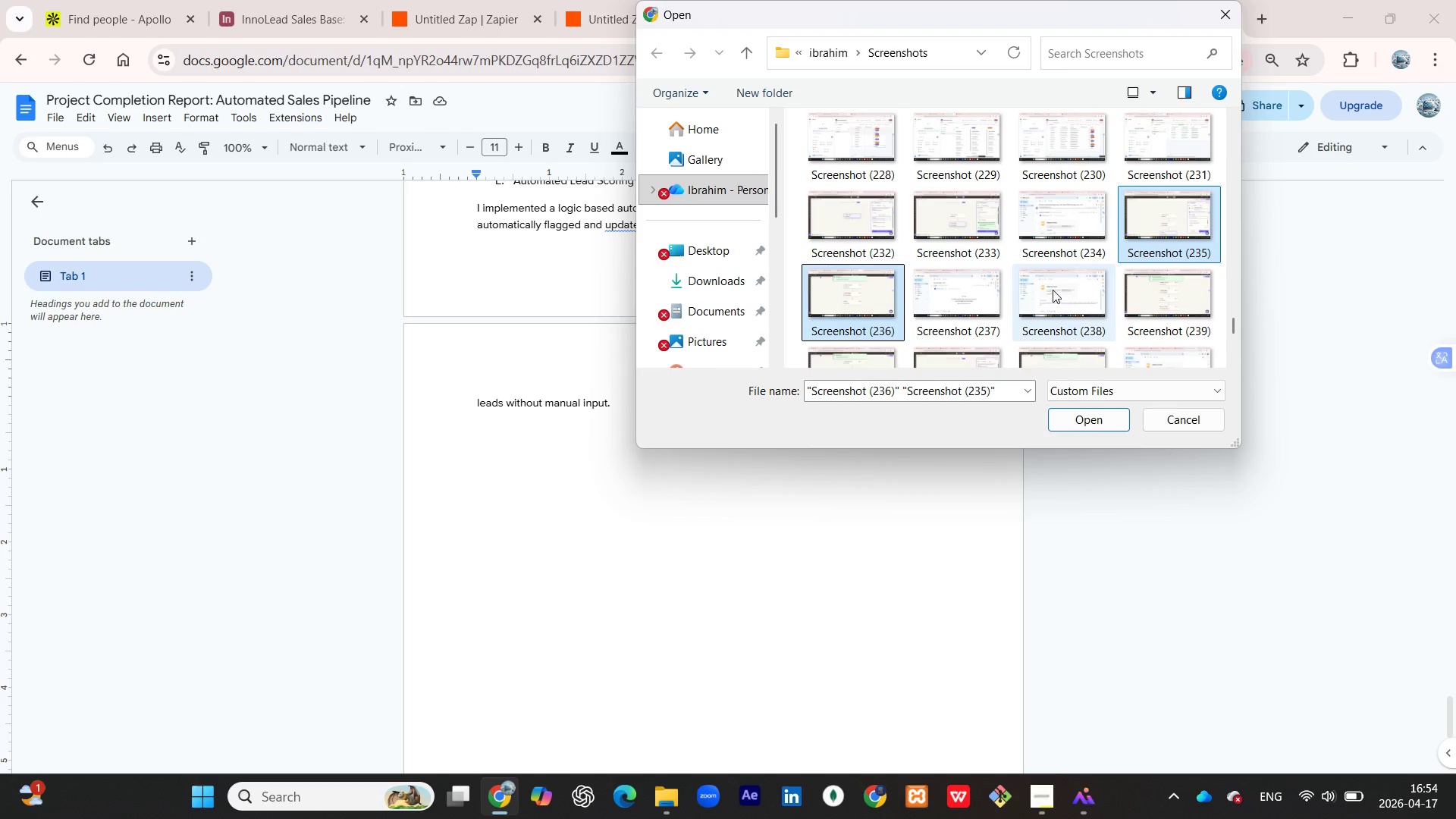 
scroll: coordinate [1053, 290], scroll_direction: down, amount: 1.0
 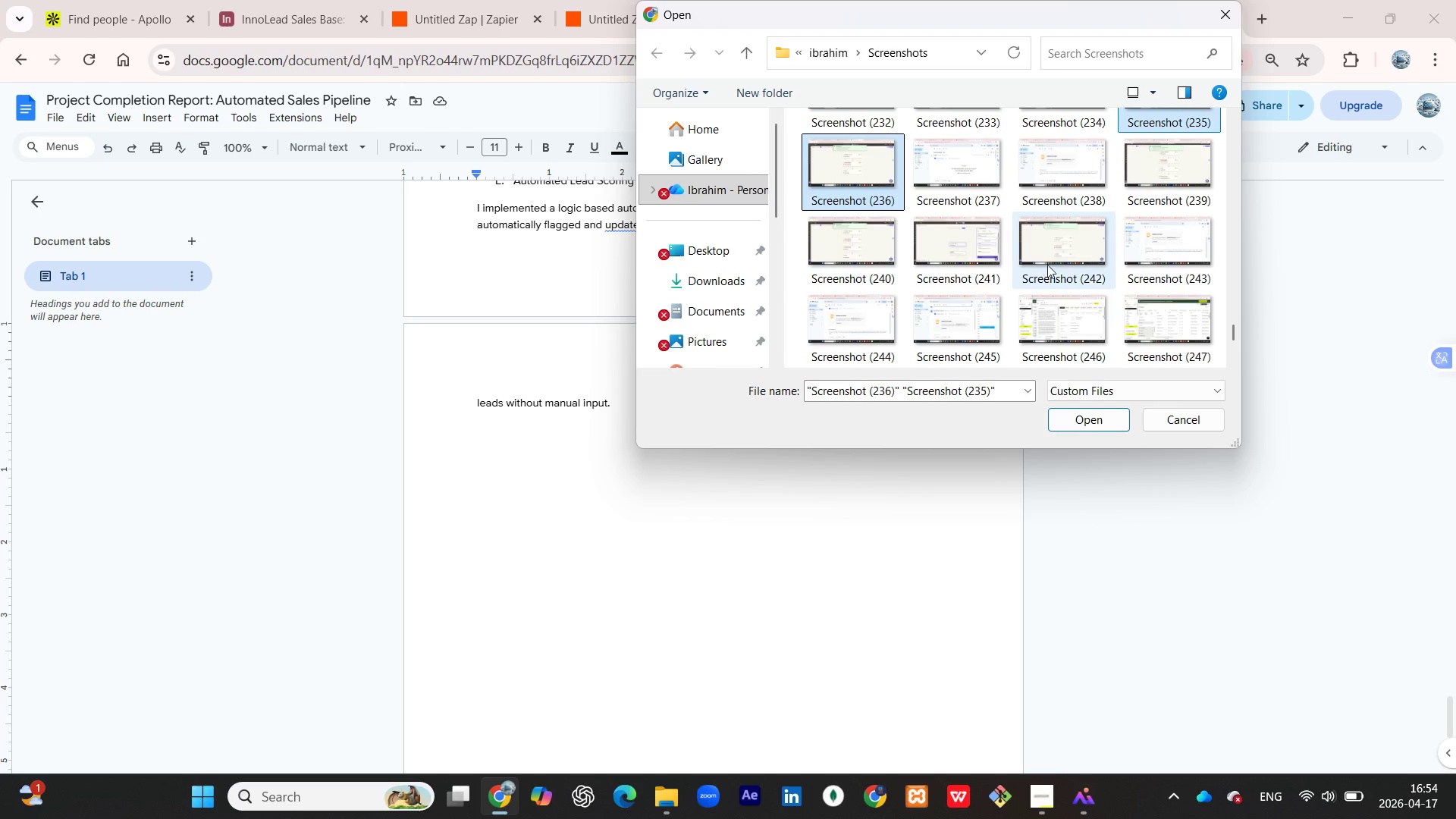 
hold_key(key=ControlLeft, duration=0.56)
left_click([1056, 253])
 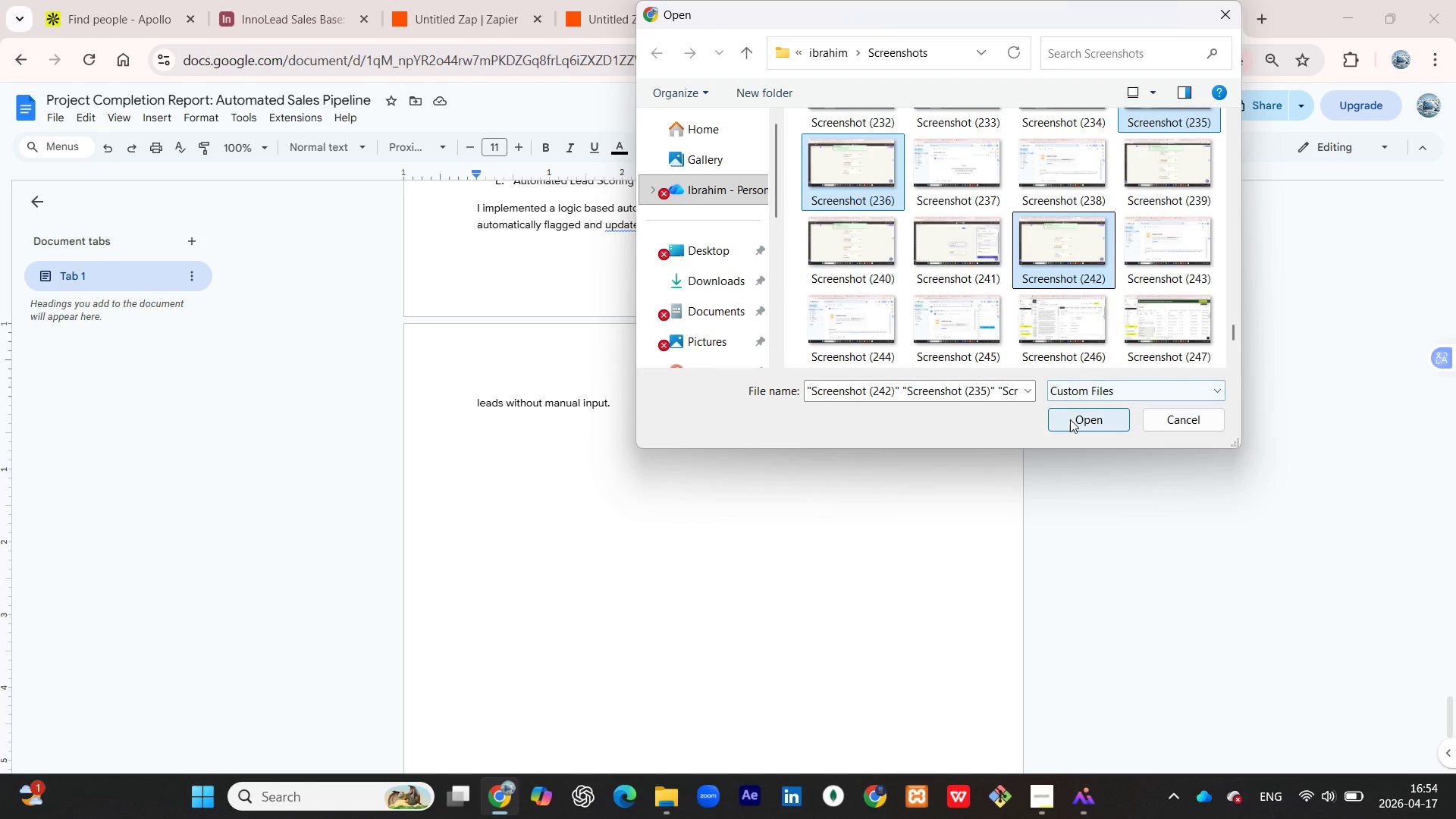 
left_click([1070, 419])
 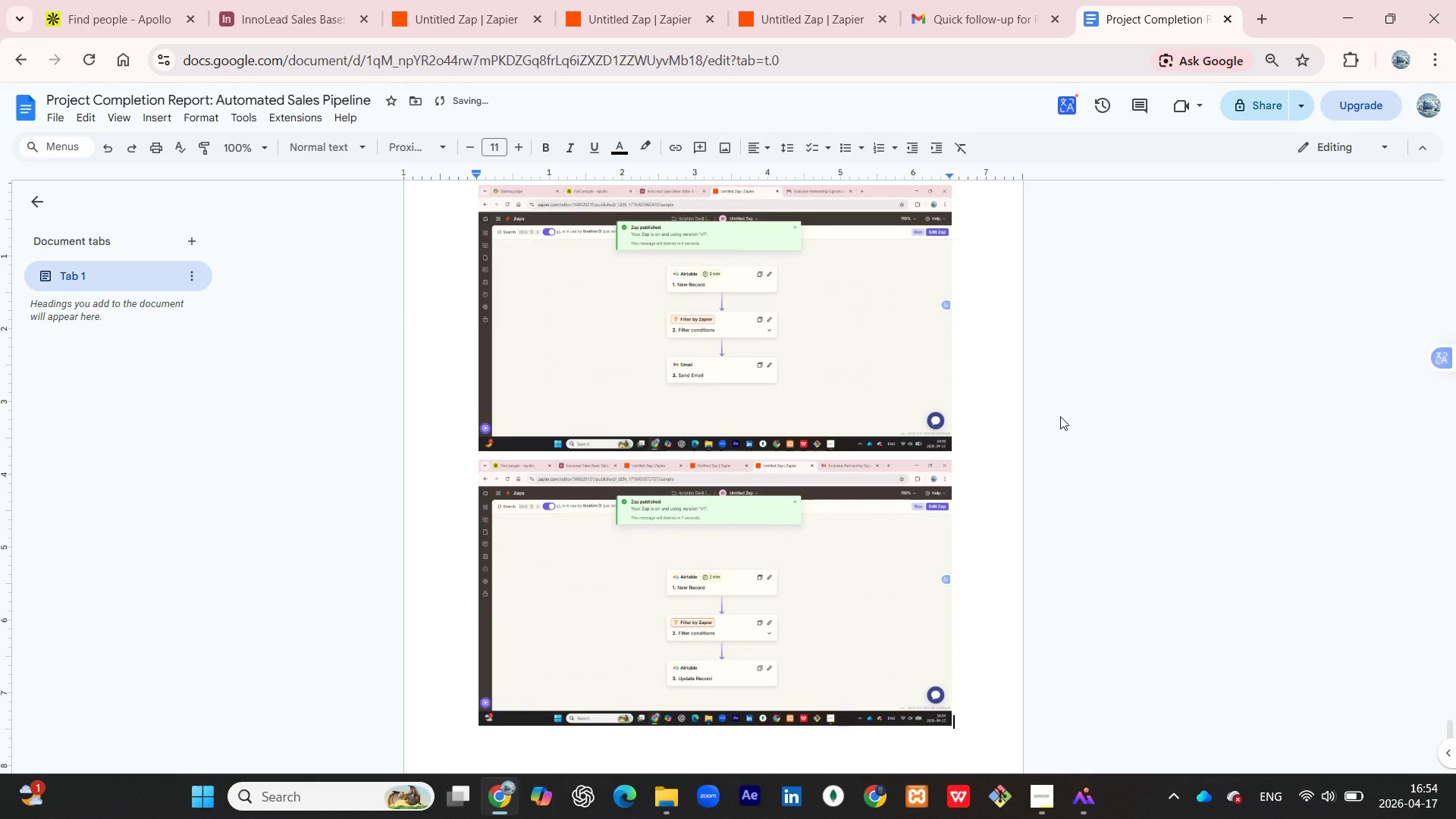 
scroll: coordinate [870, 517], scroll_direction: down, amount: 5.0
 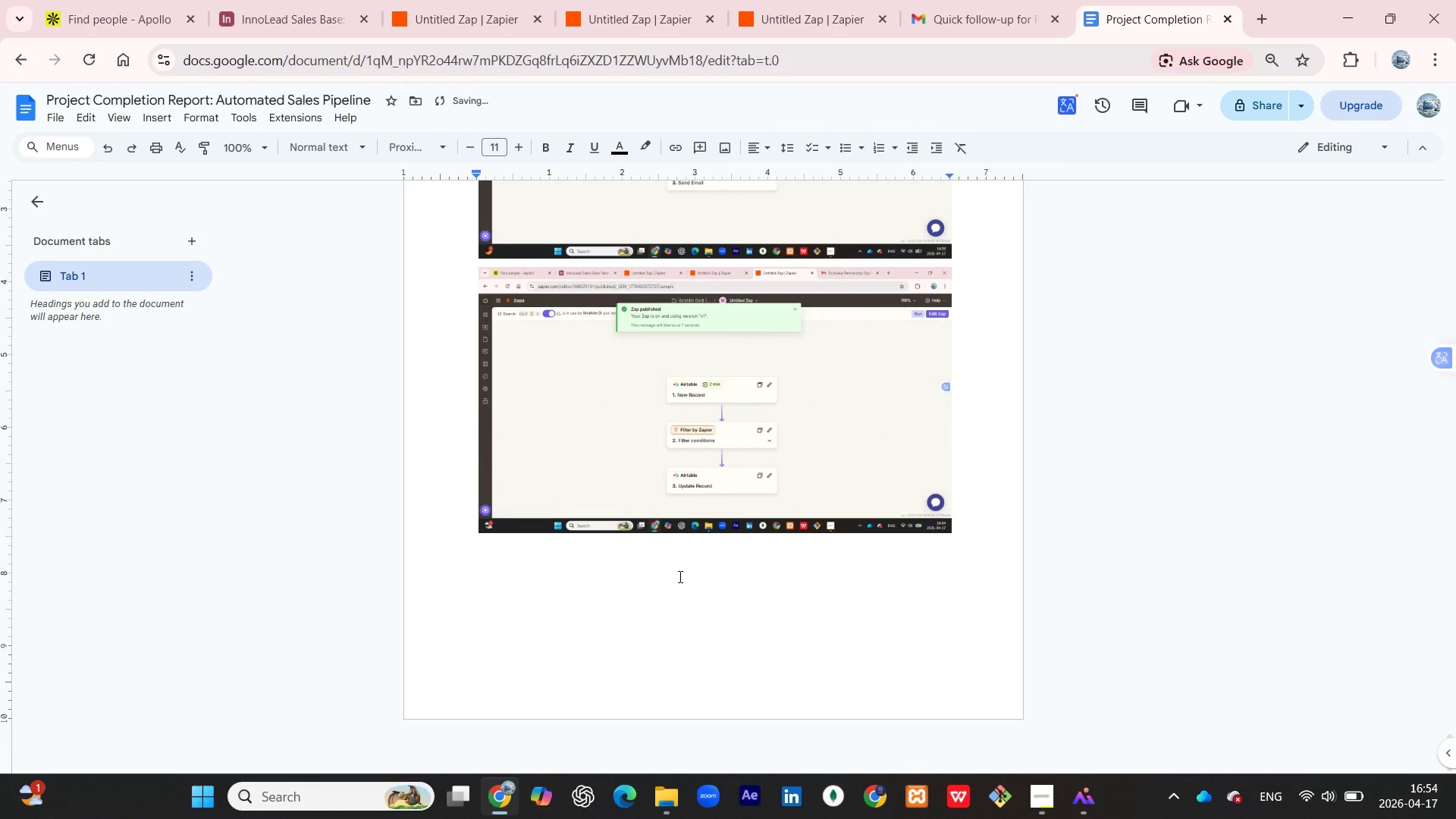 
left_click([677, 576])
 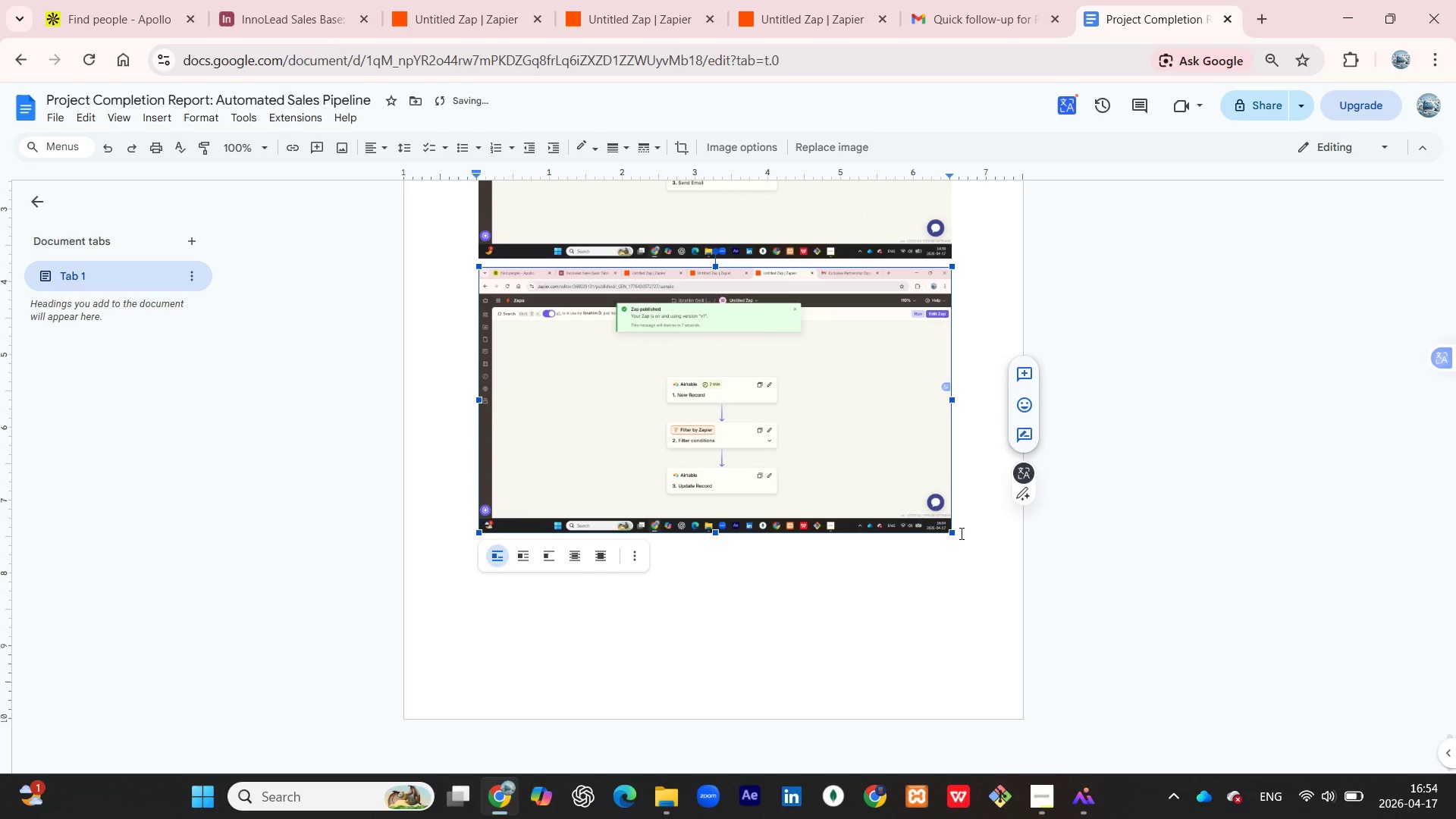 
left_click([963, 533])
 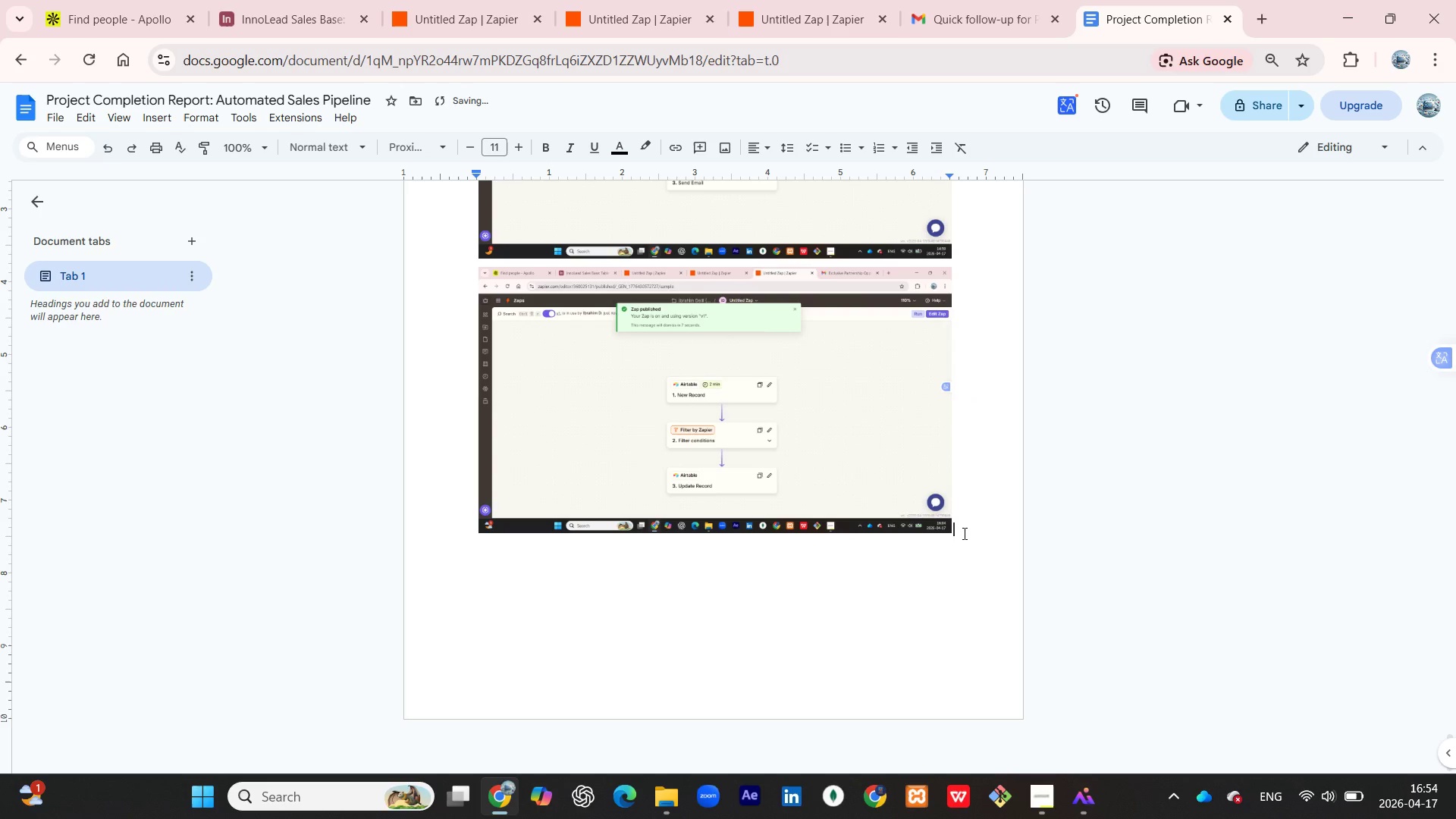 
key(Enter)
 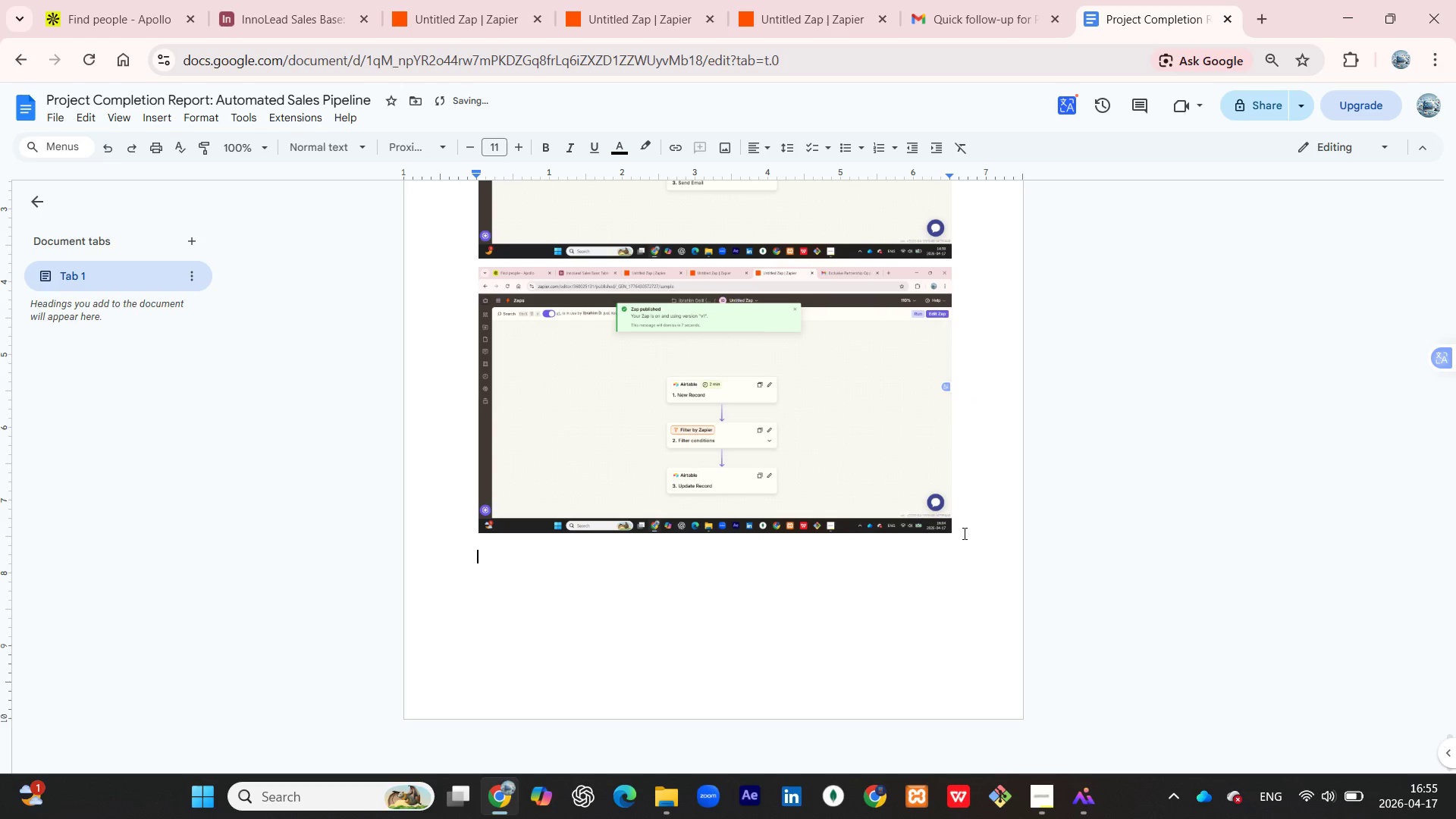 
wait(6.88)
 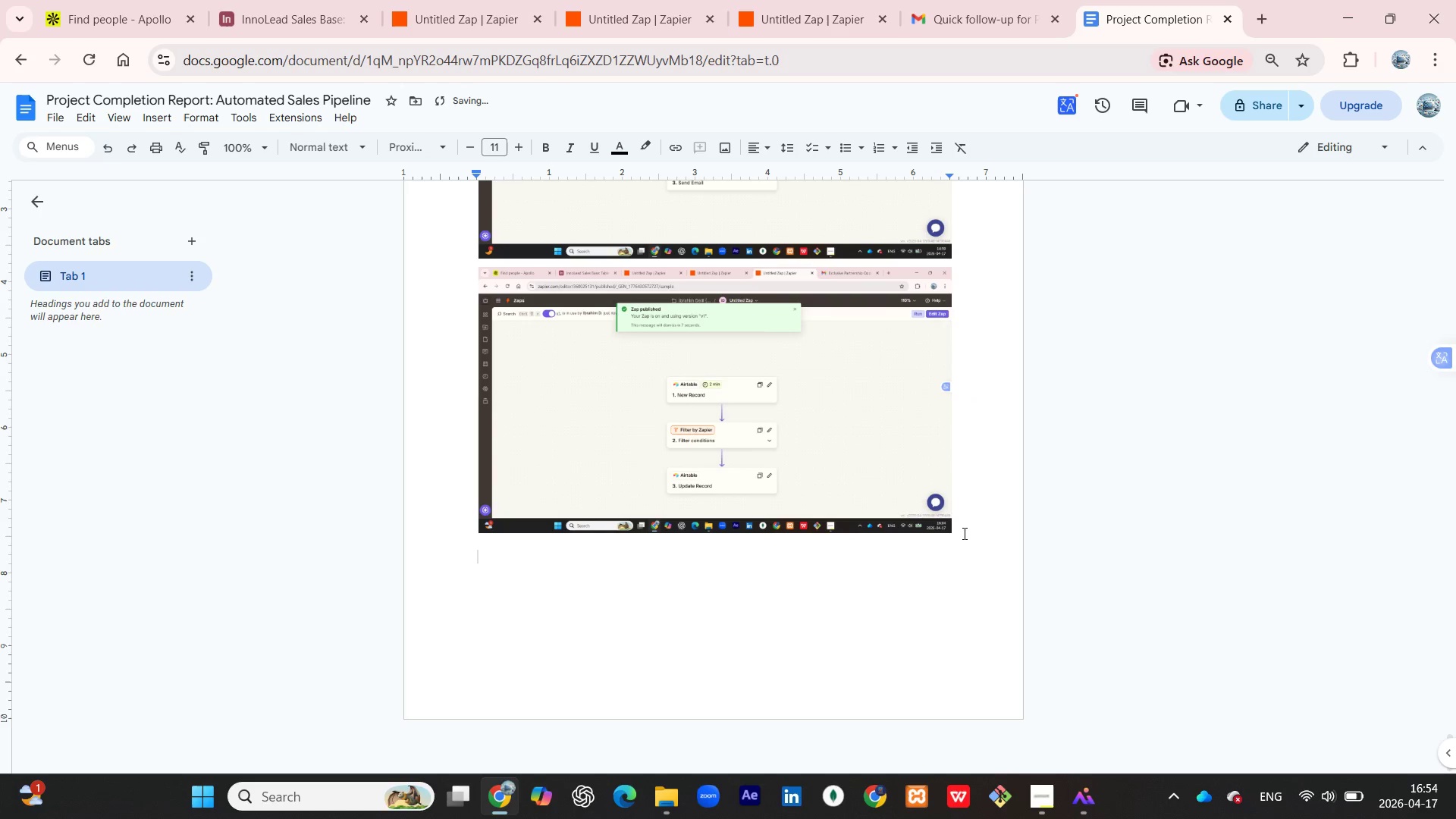 
type(4. Proof of Success )
 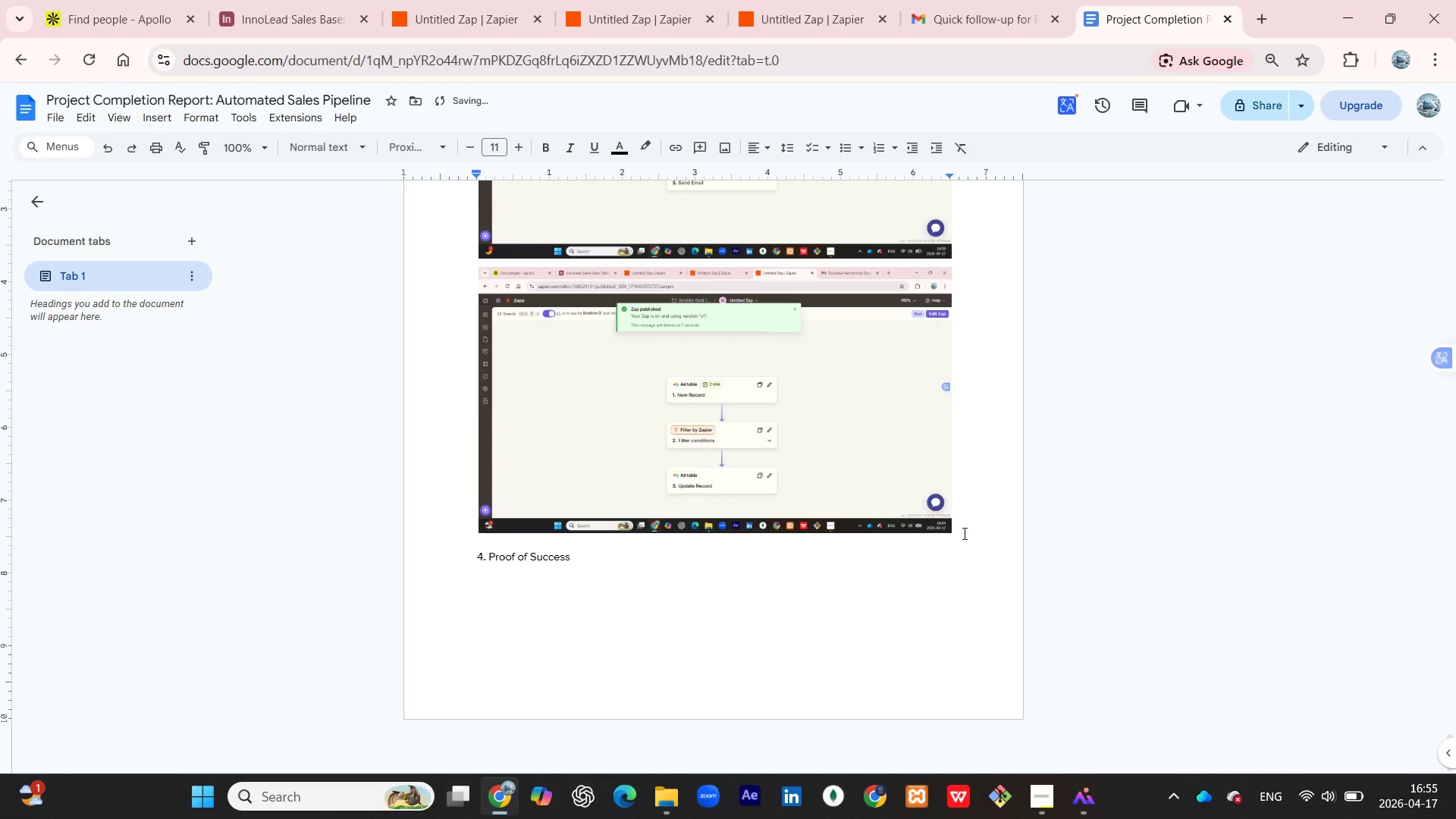 
key(Shift+Enter)
 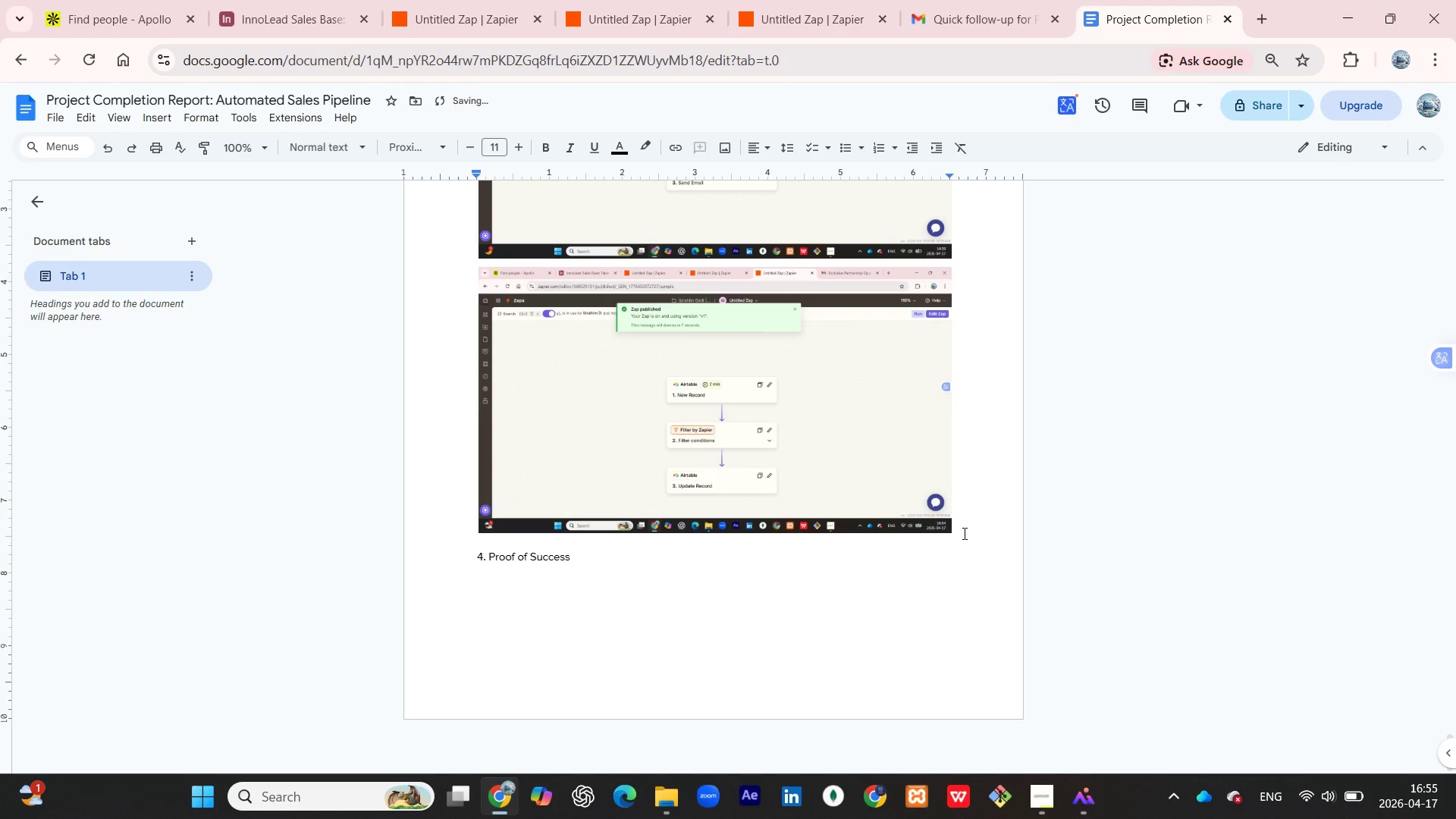 
type(The system is now fully live and functional.)
 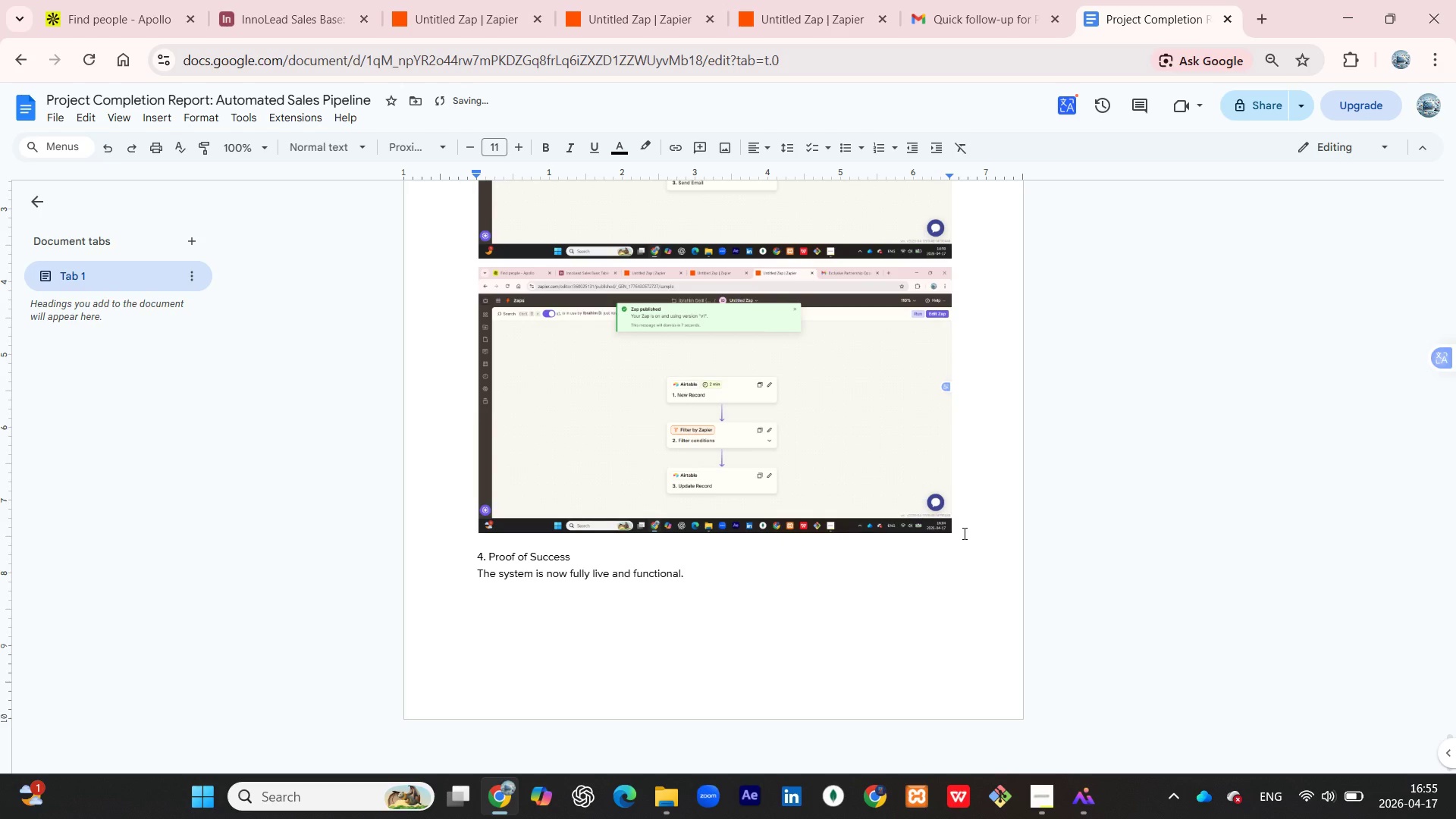 
key(Shift+Enter)
 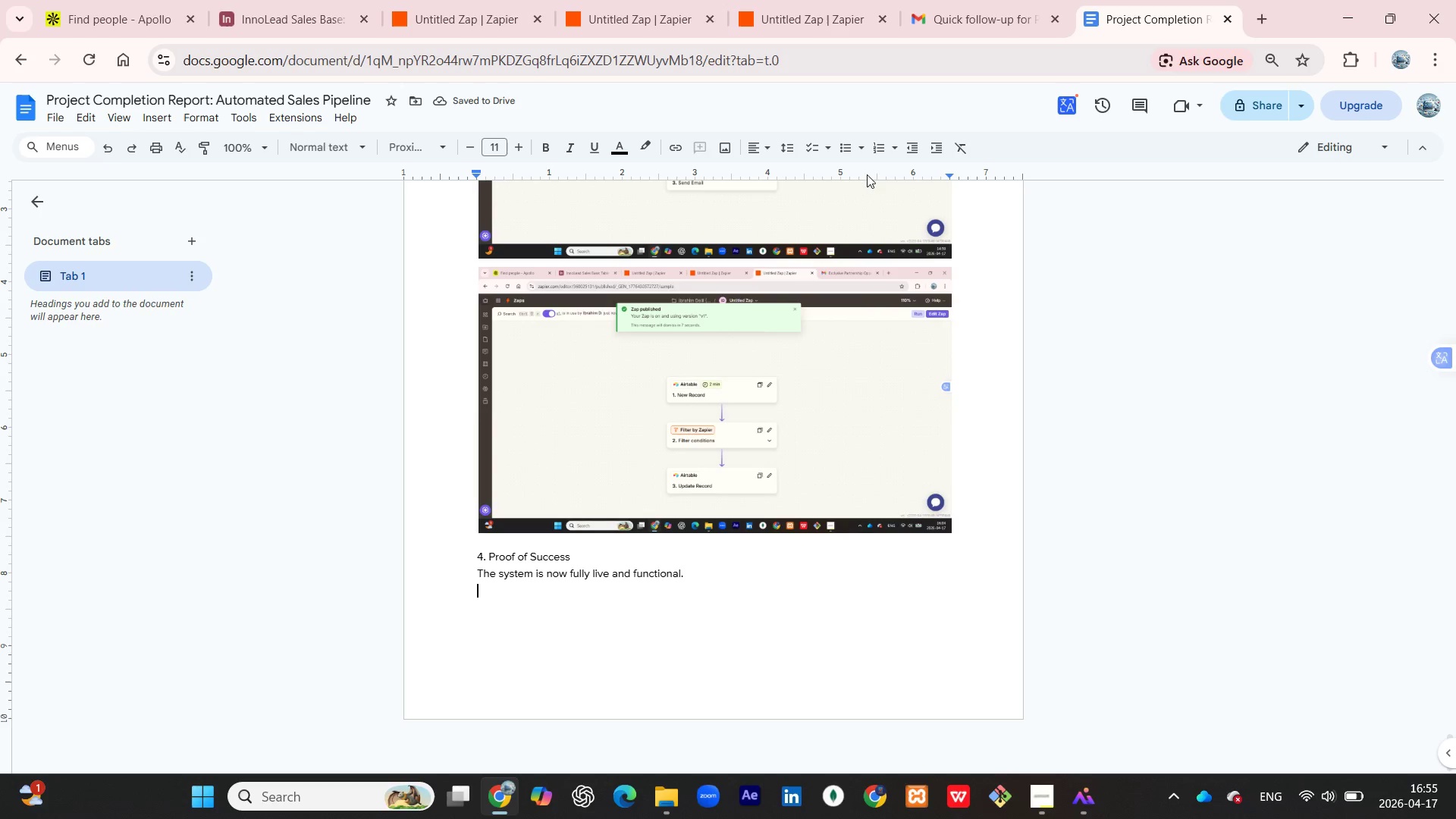 
left_click([811, 153])
 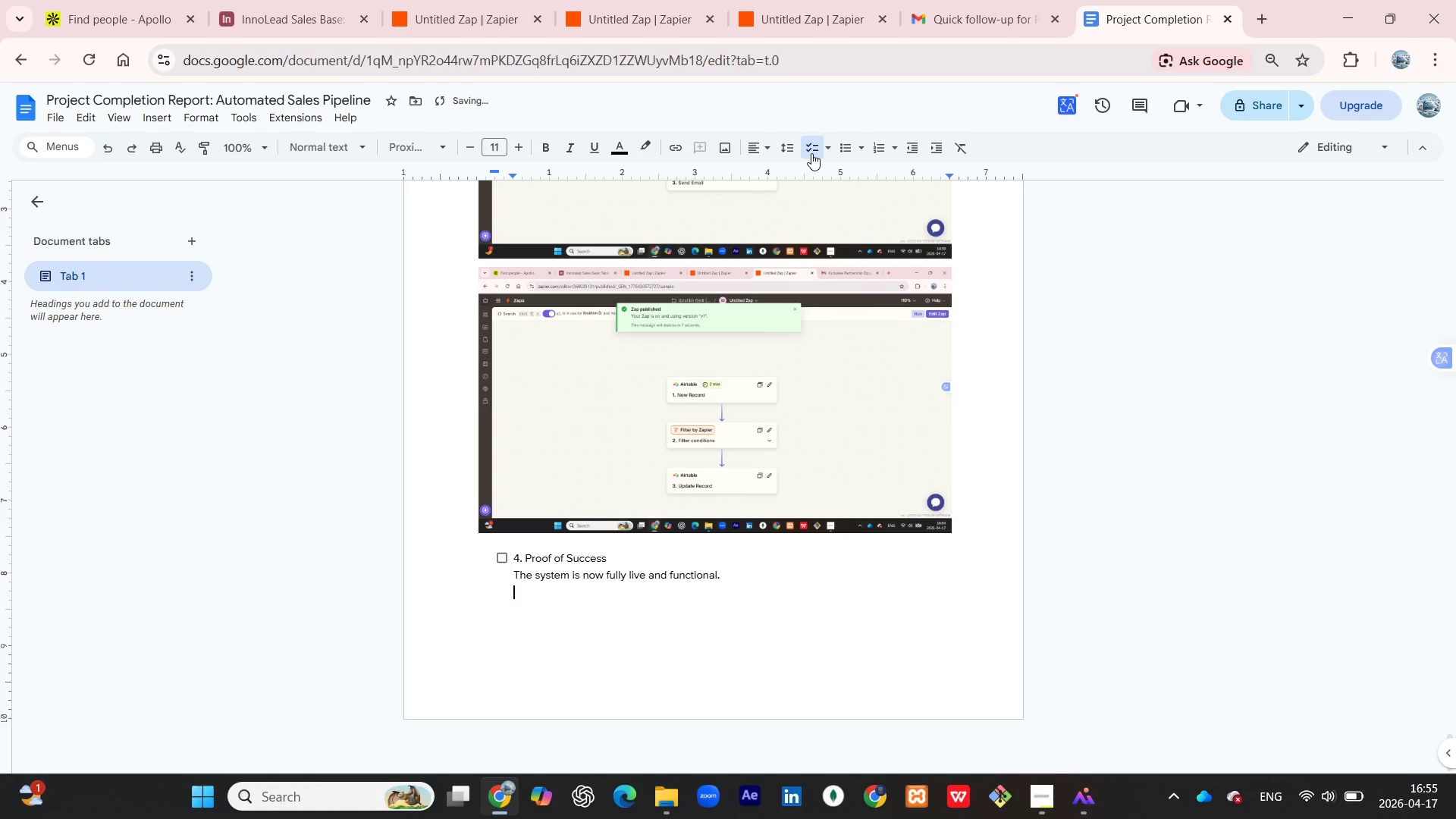 
key(Backspace)
 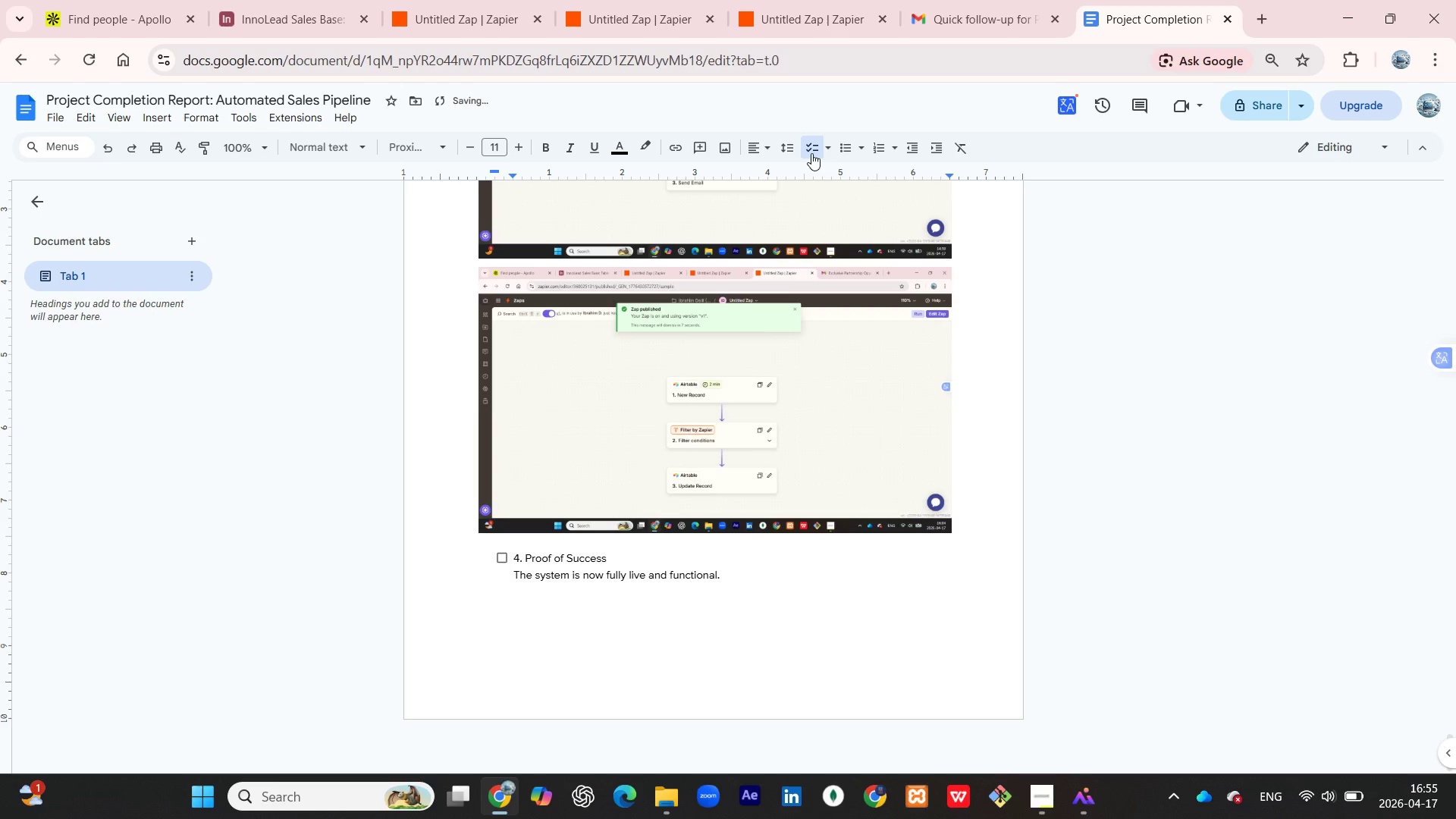 
key(Control+Z)
 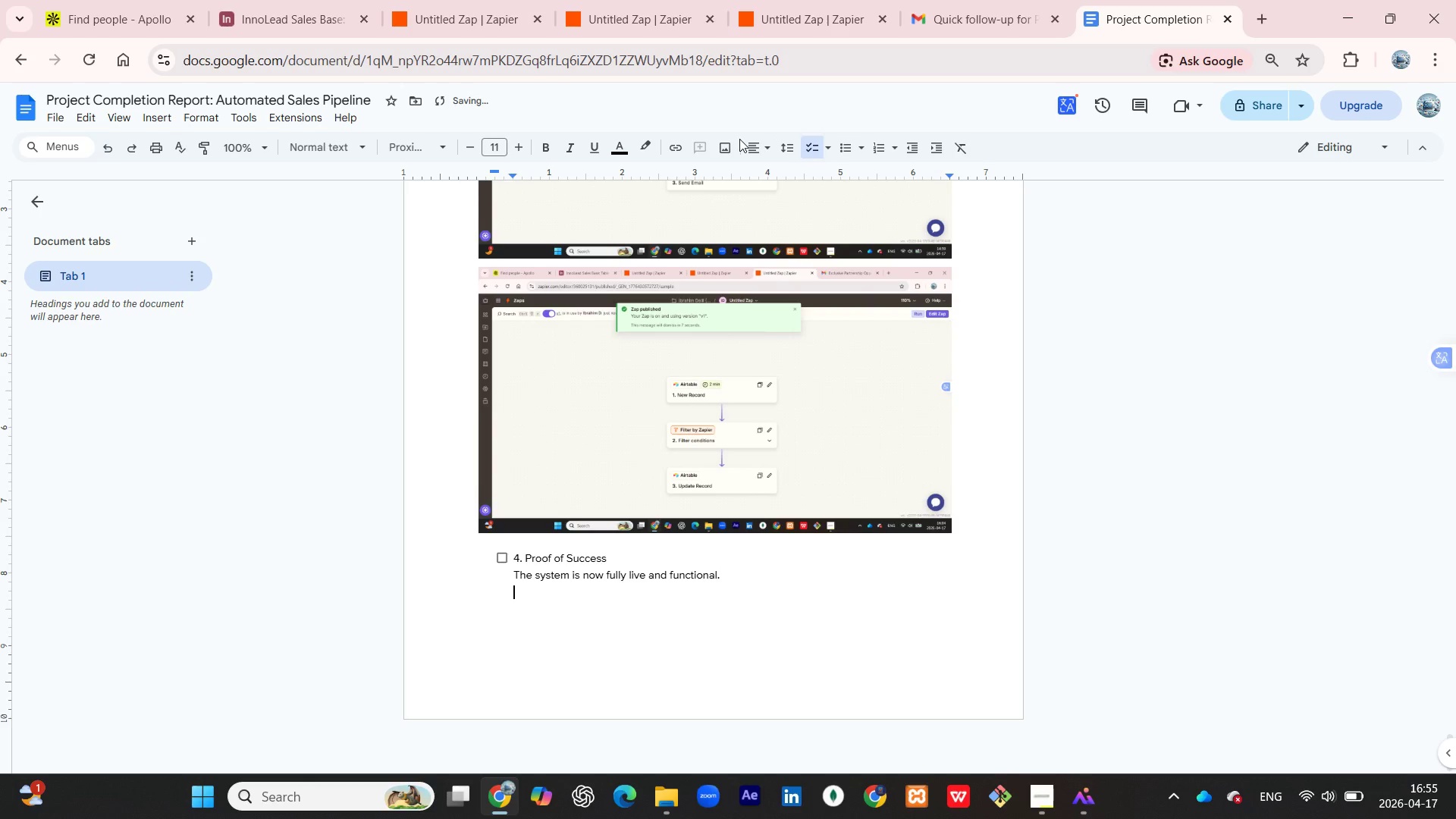 
key(Control+Z)
 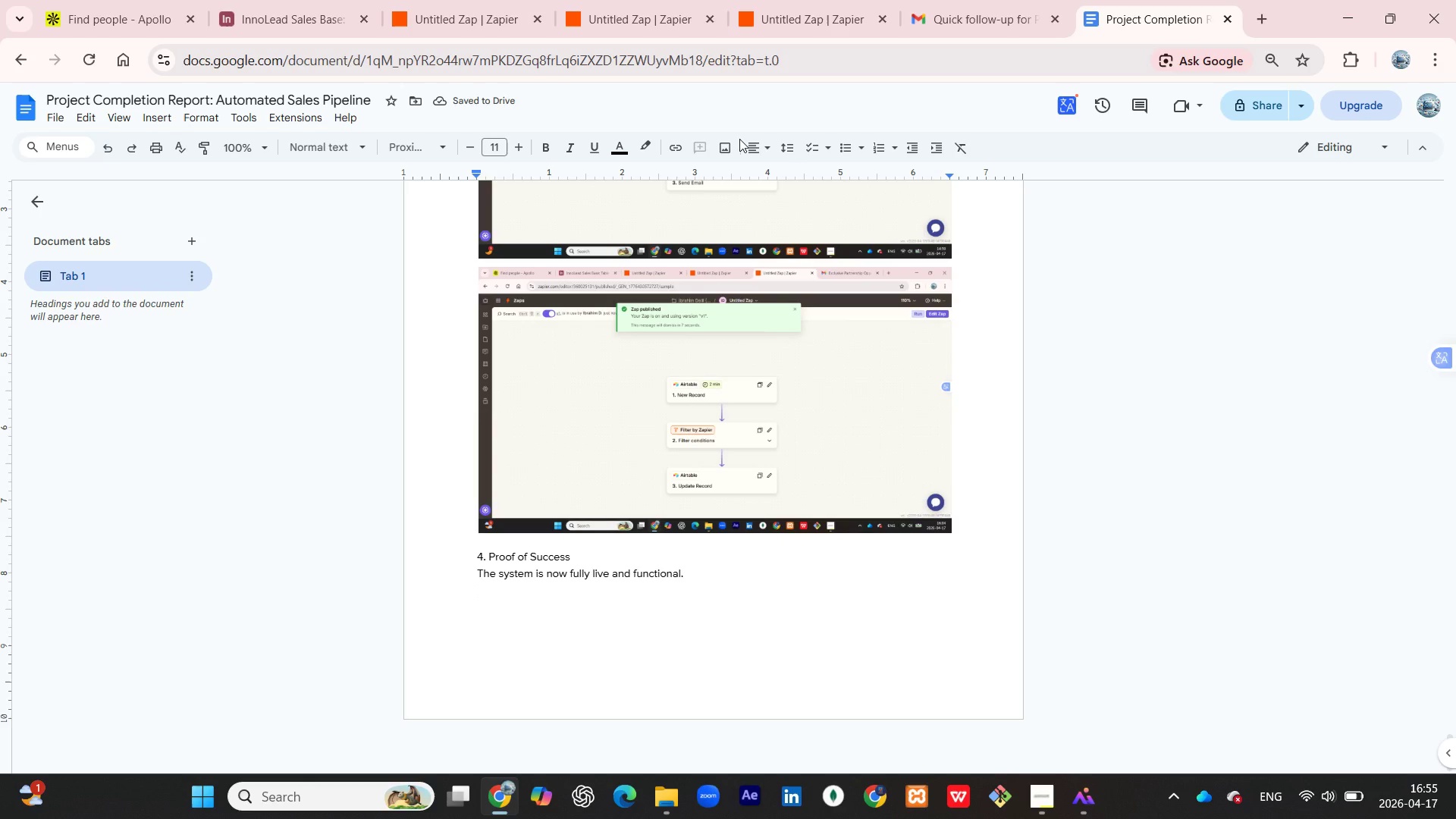 
type(A: Evidence: Below is the Screenshots from my Goal )
 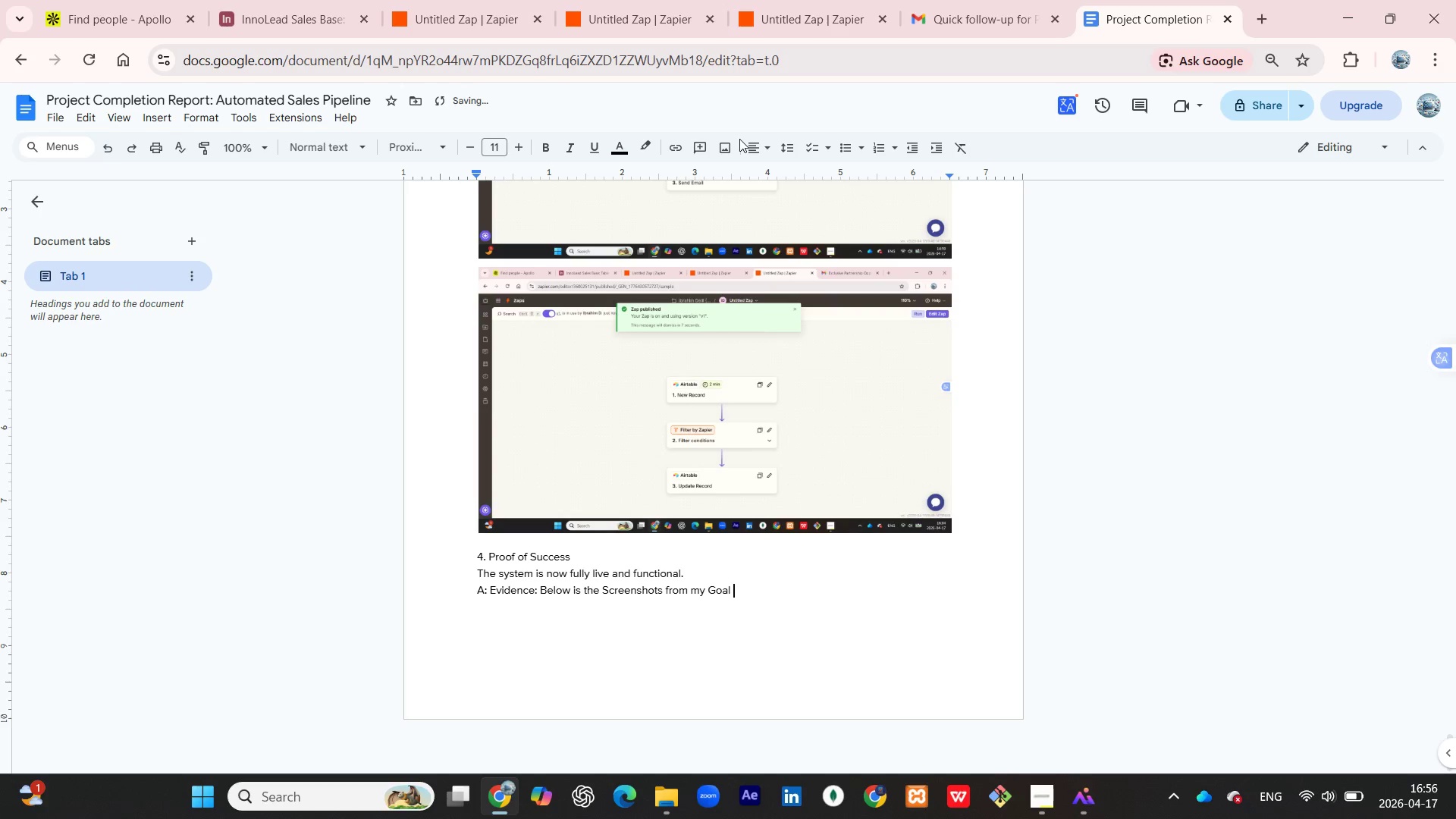 
wait(7.02)
 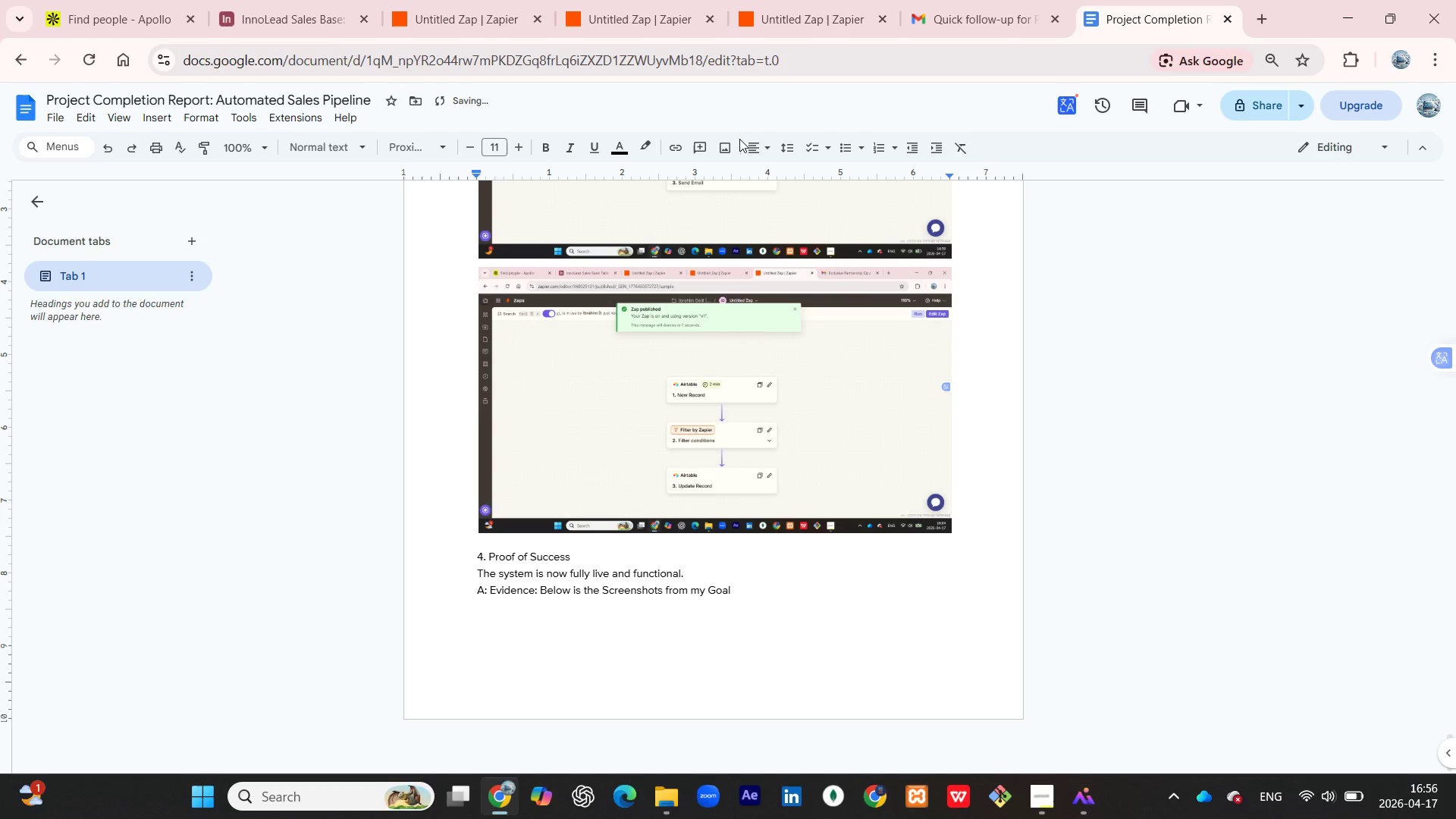 
key(Backspace)
key(Backspace)
key(Backspace)
type(ogle Calander con)
 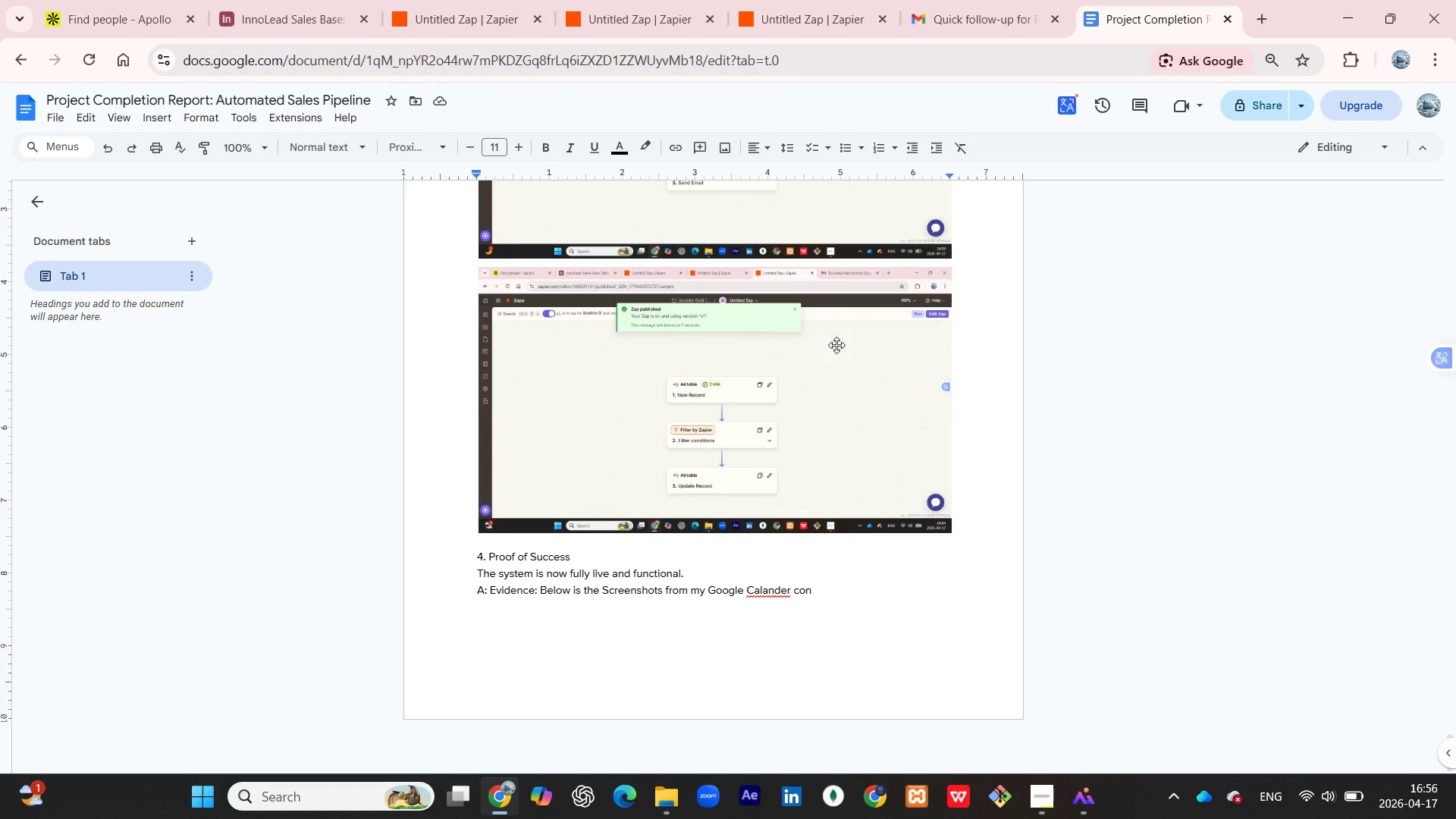 
wait(7.48)
 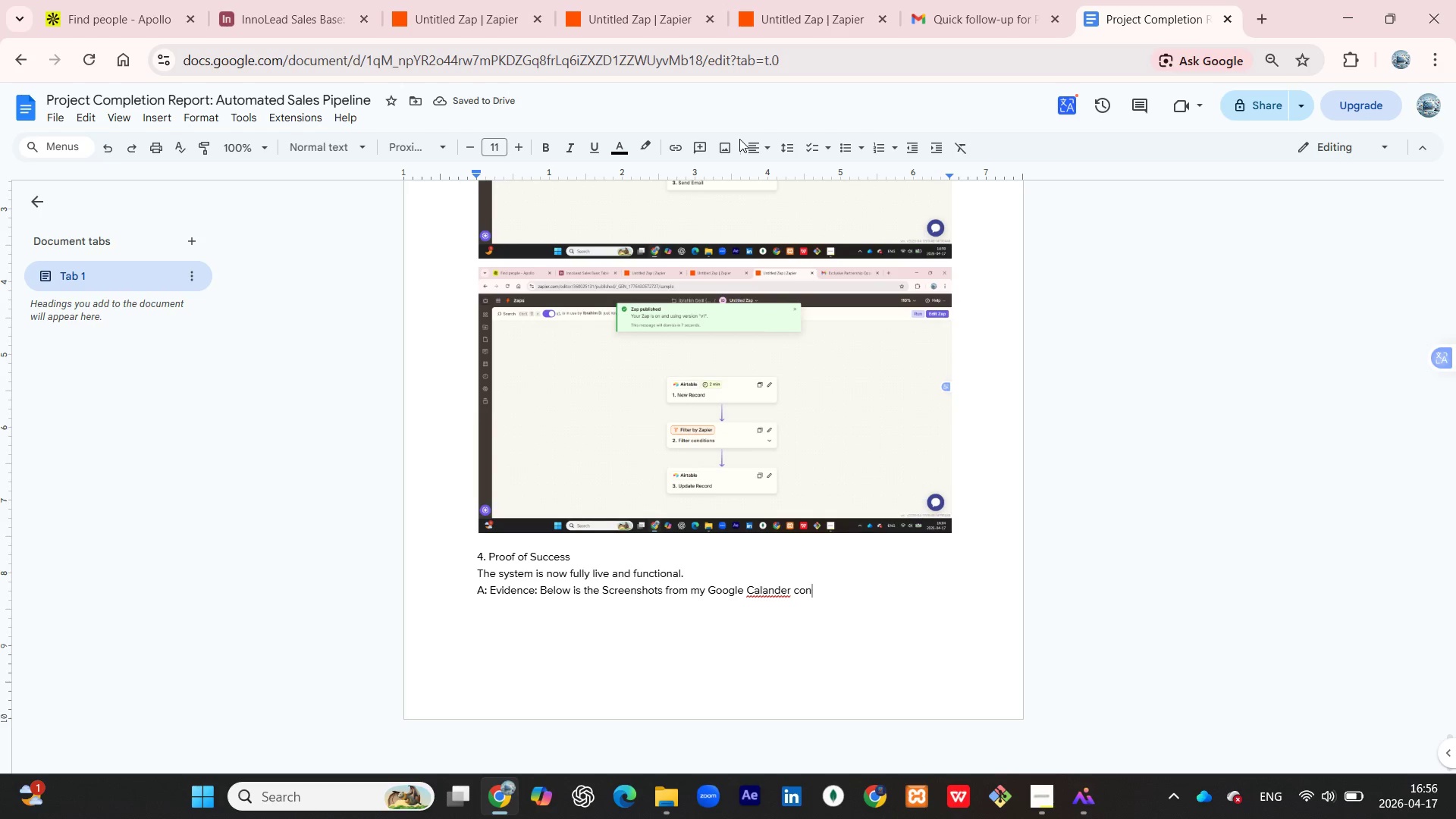 
right_click([768, 595])
 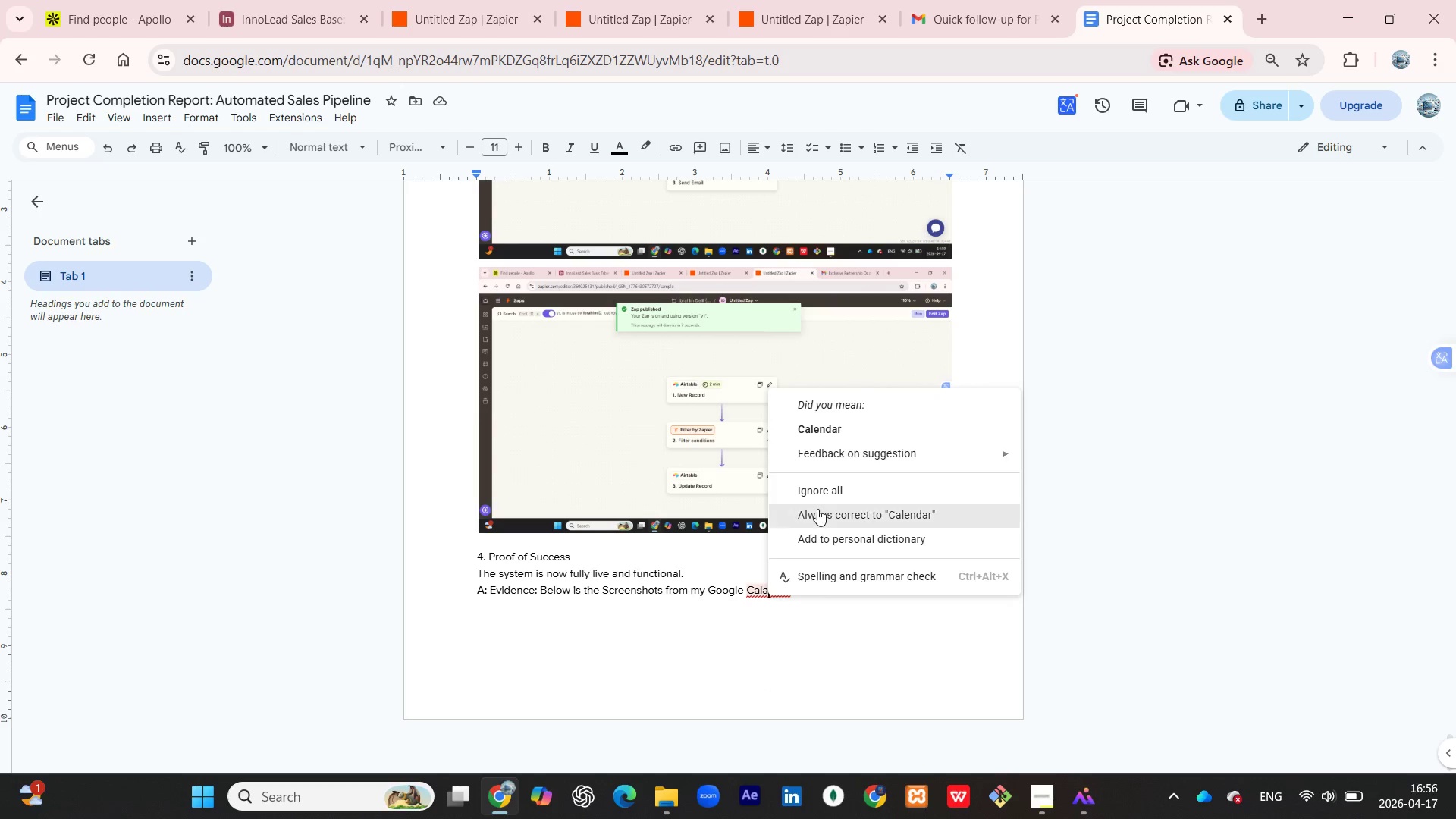 
left_click([823, 438])
 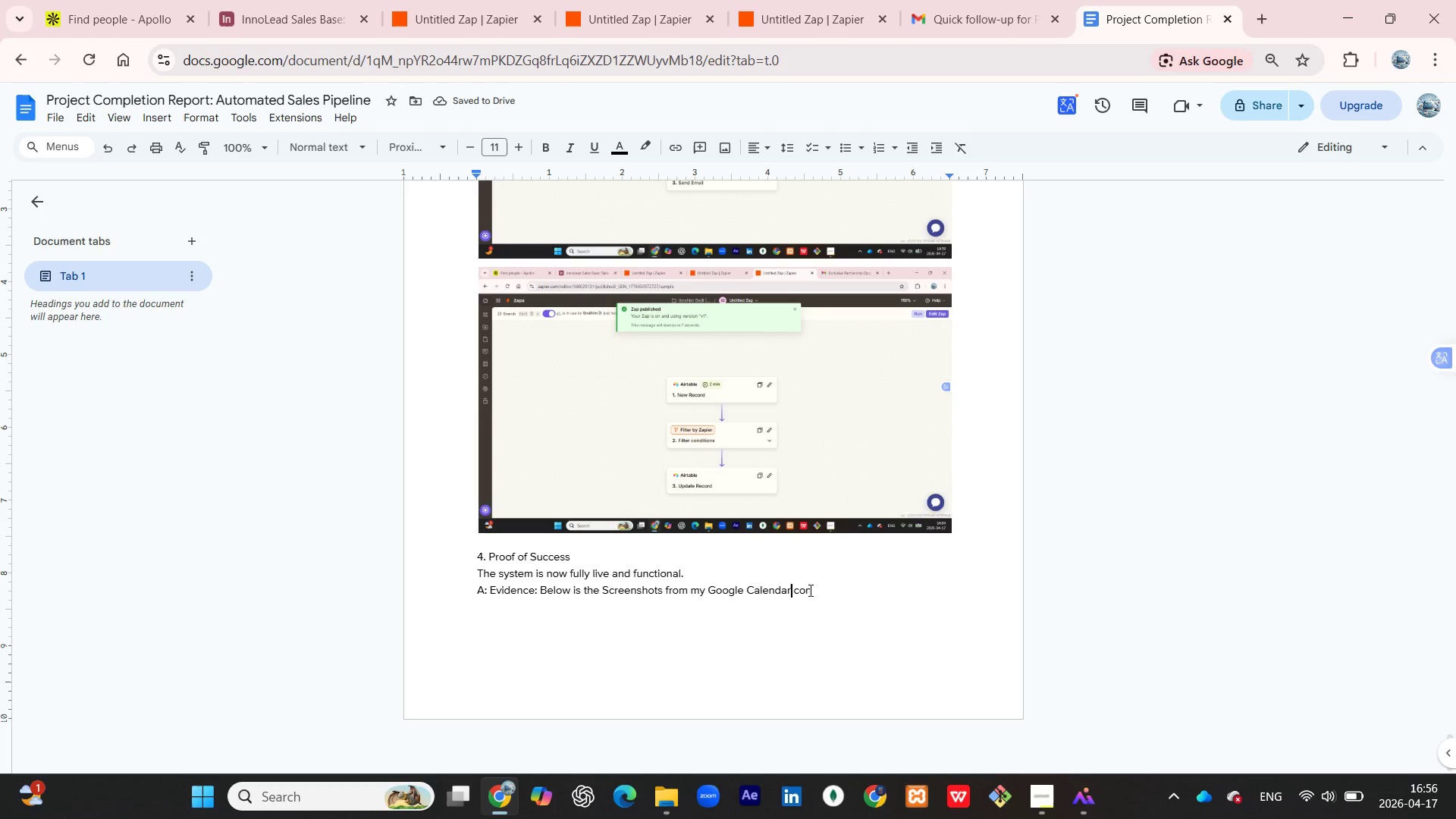 
left_click([820, 595])
 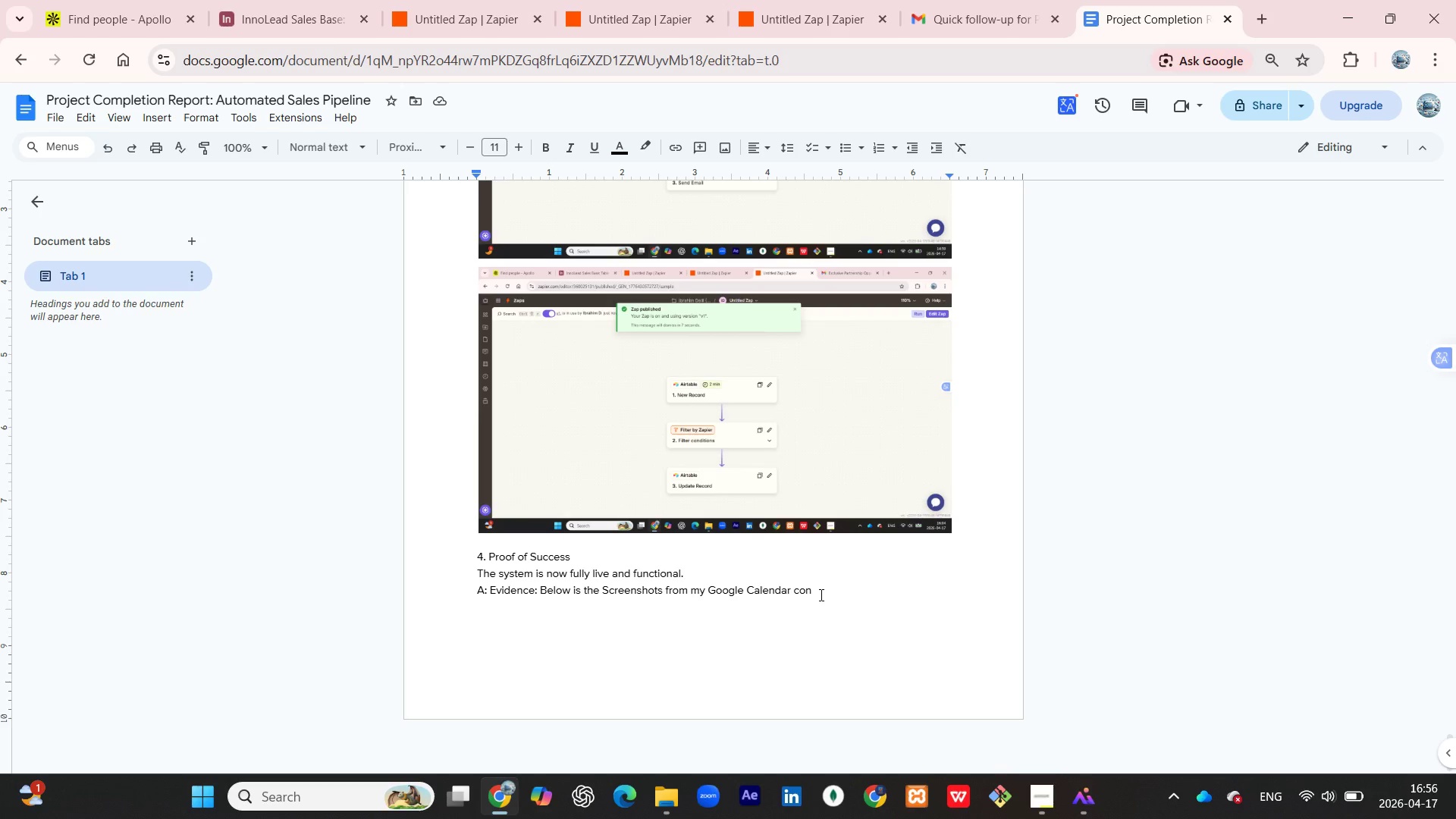 
wait(8.66)
 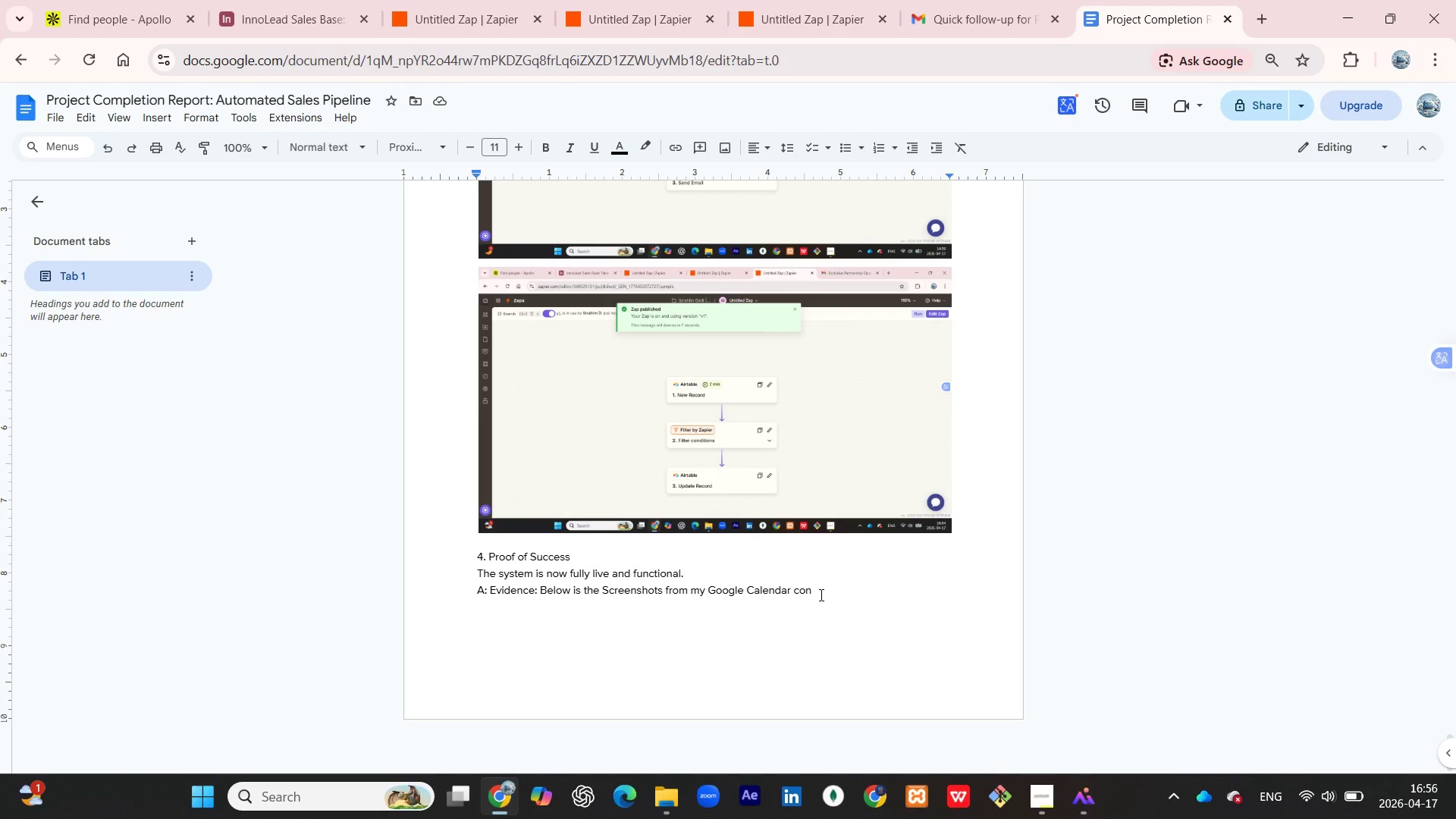 
type(firming thta)
key(Backspace)
key(Backspace)
type(at the automation)
 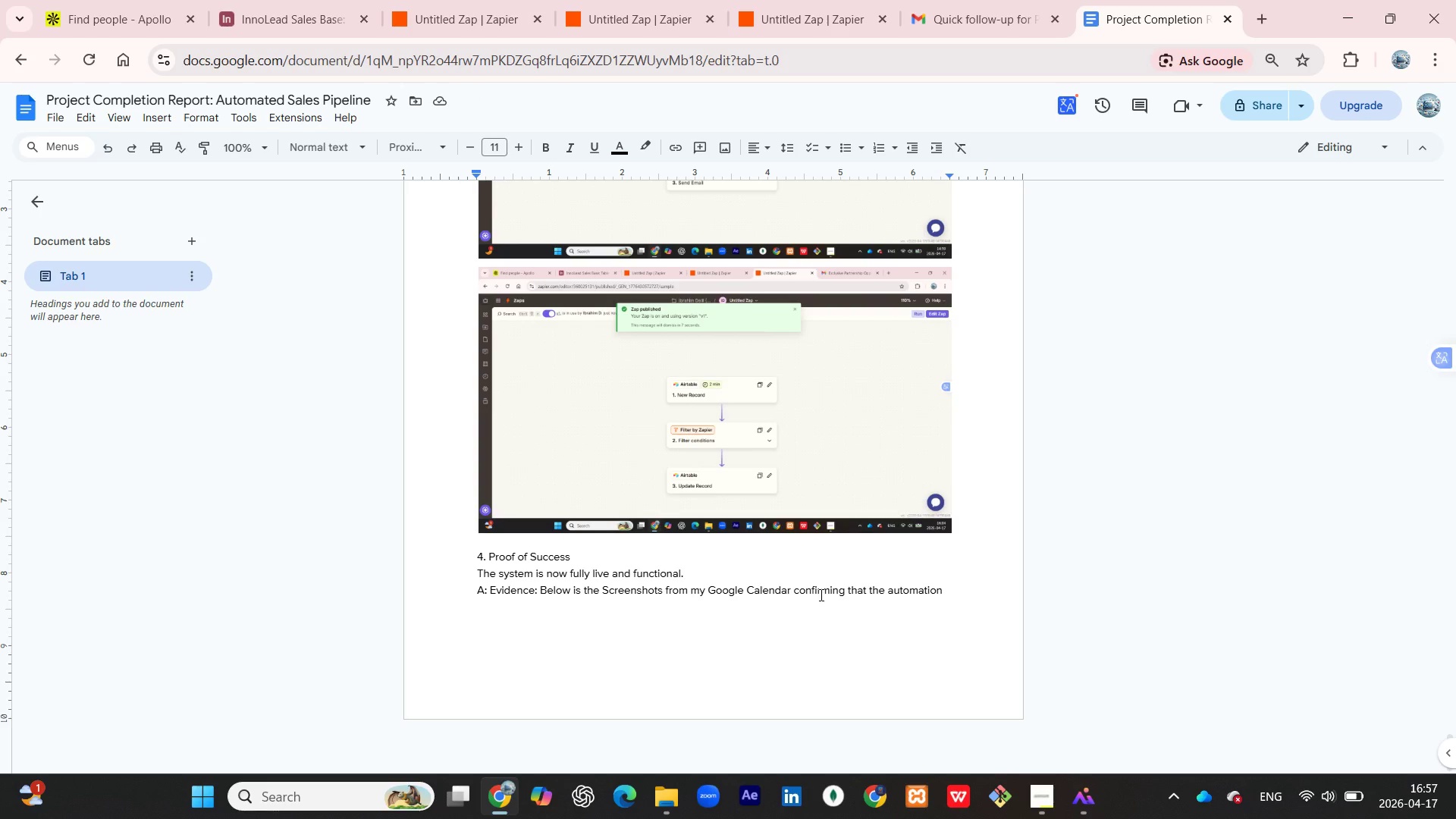 
wait(11.88)
 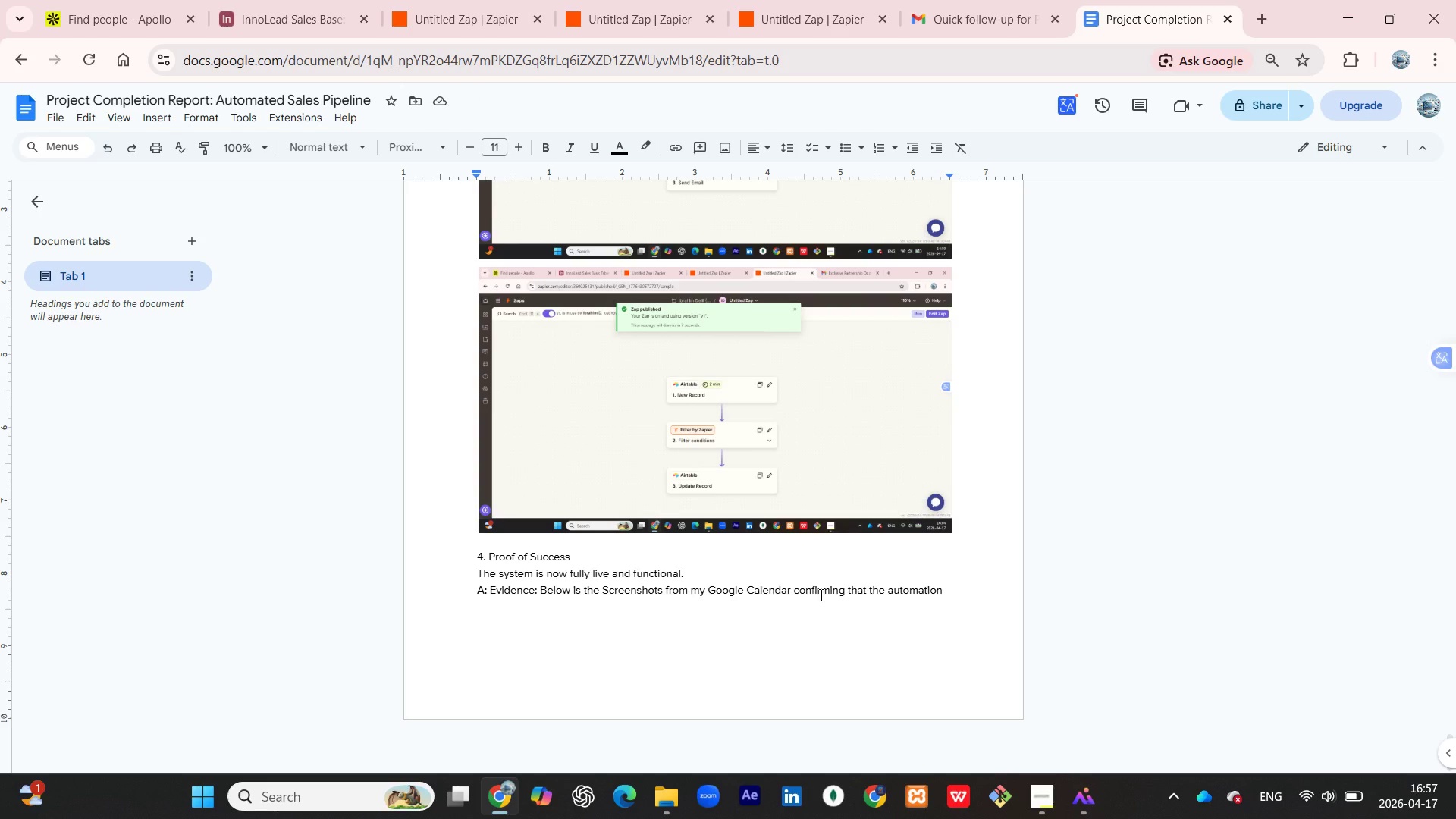 
type( ssuce)
 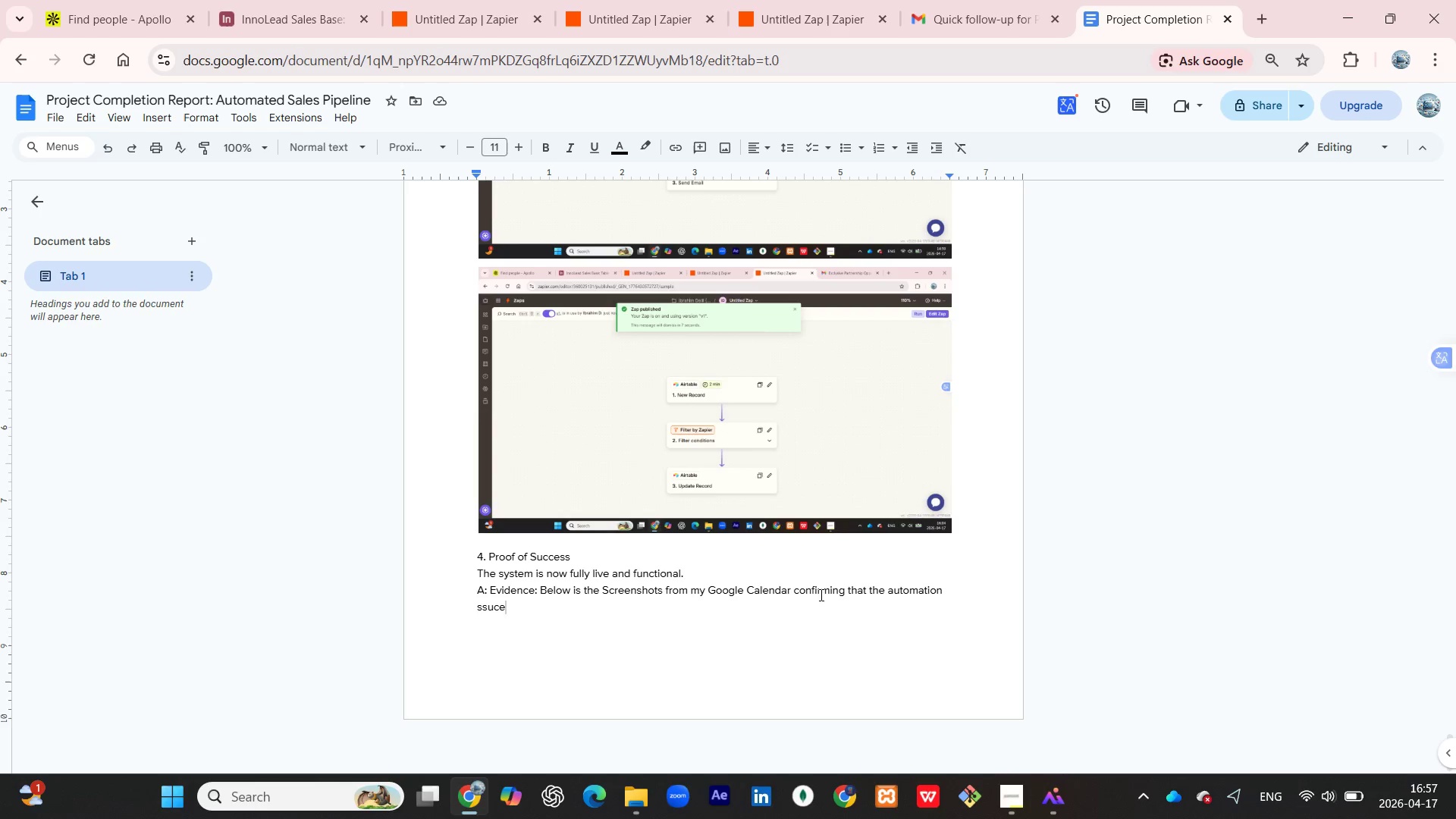 
wait(13.5)
 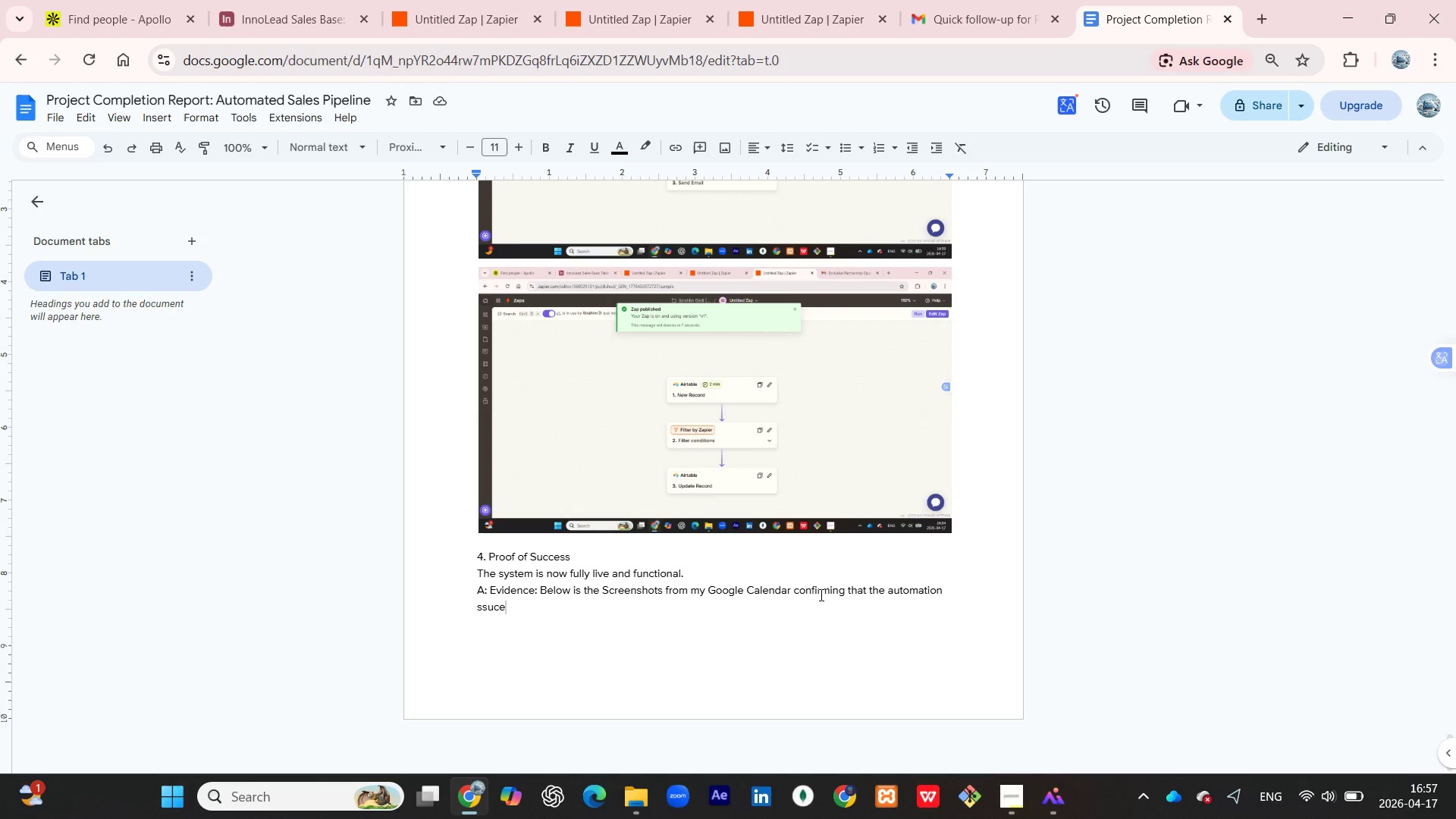 
key(Backspace)
key(Backspace)
key(Backspace)
key(Backspace)
key(Backspace)
type(S)
key(Backspace)
type(successfully created a meeting.)
 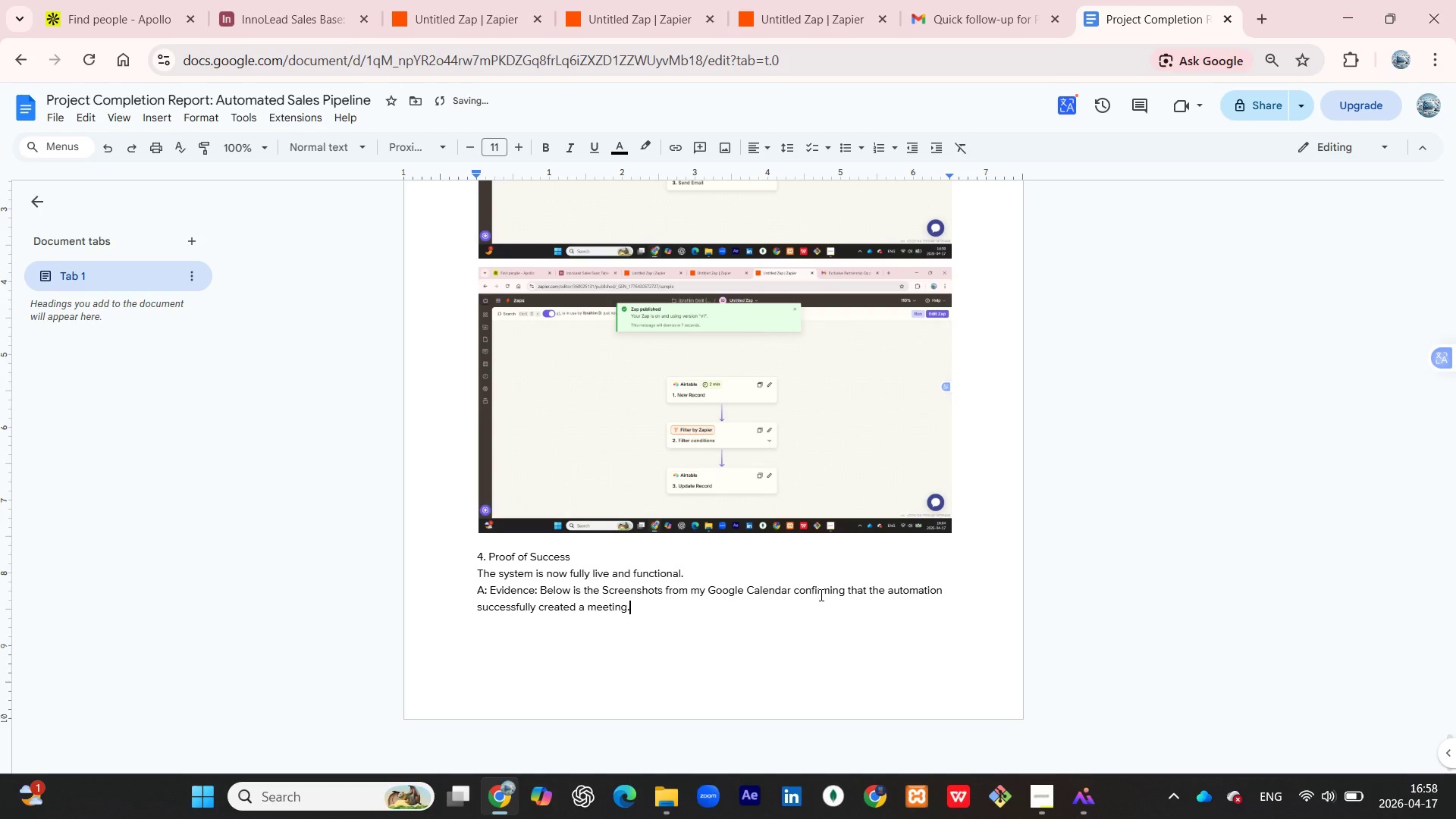 
key(Shift+Enter)
 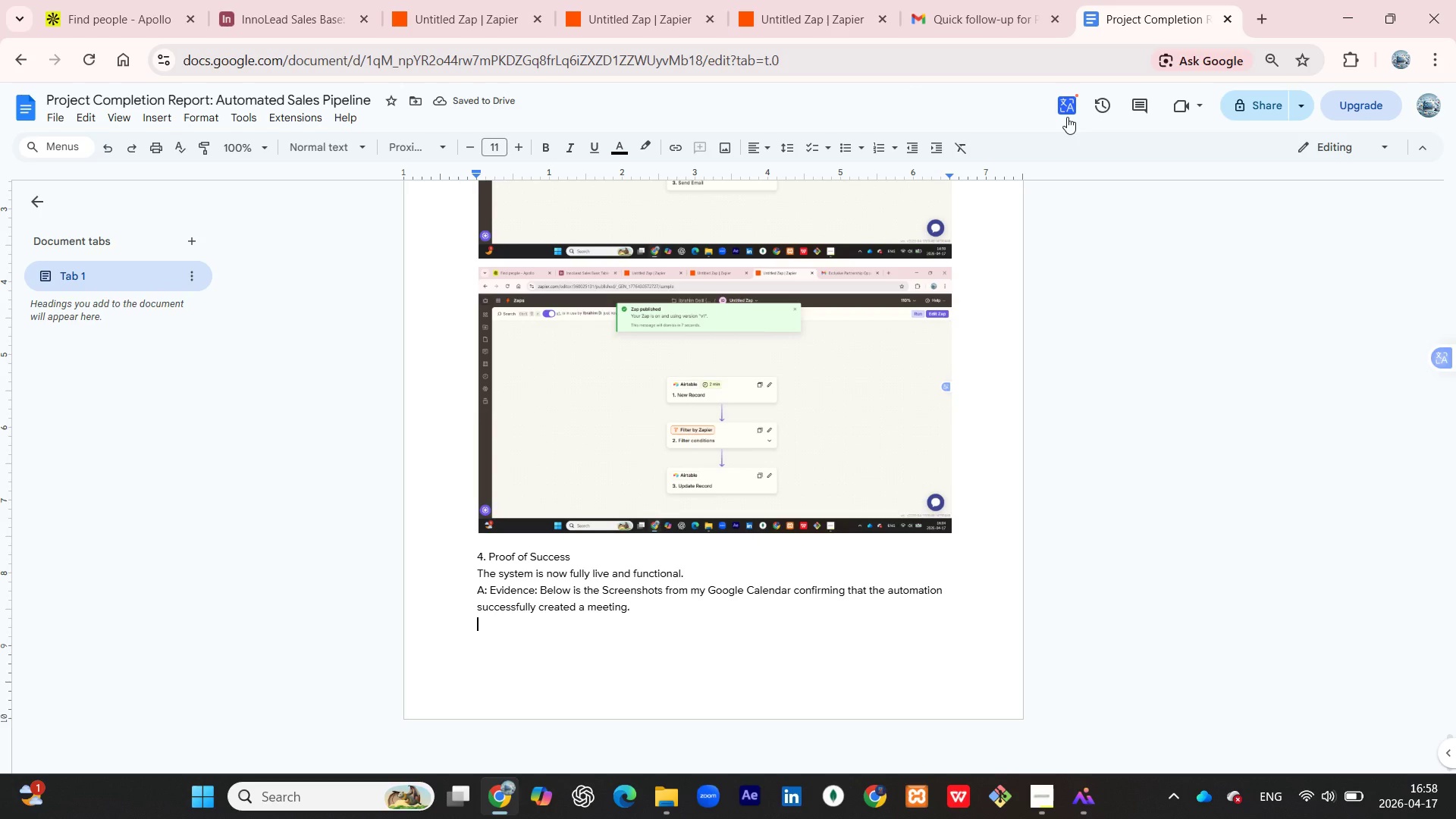 
left_click([720, 141])
 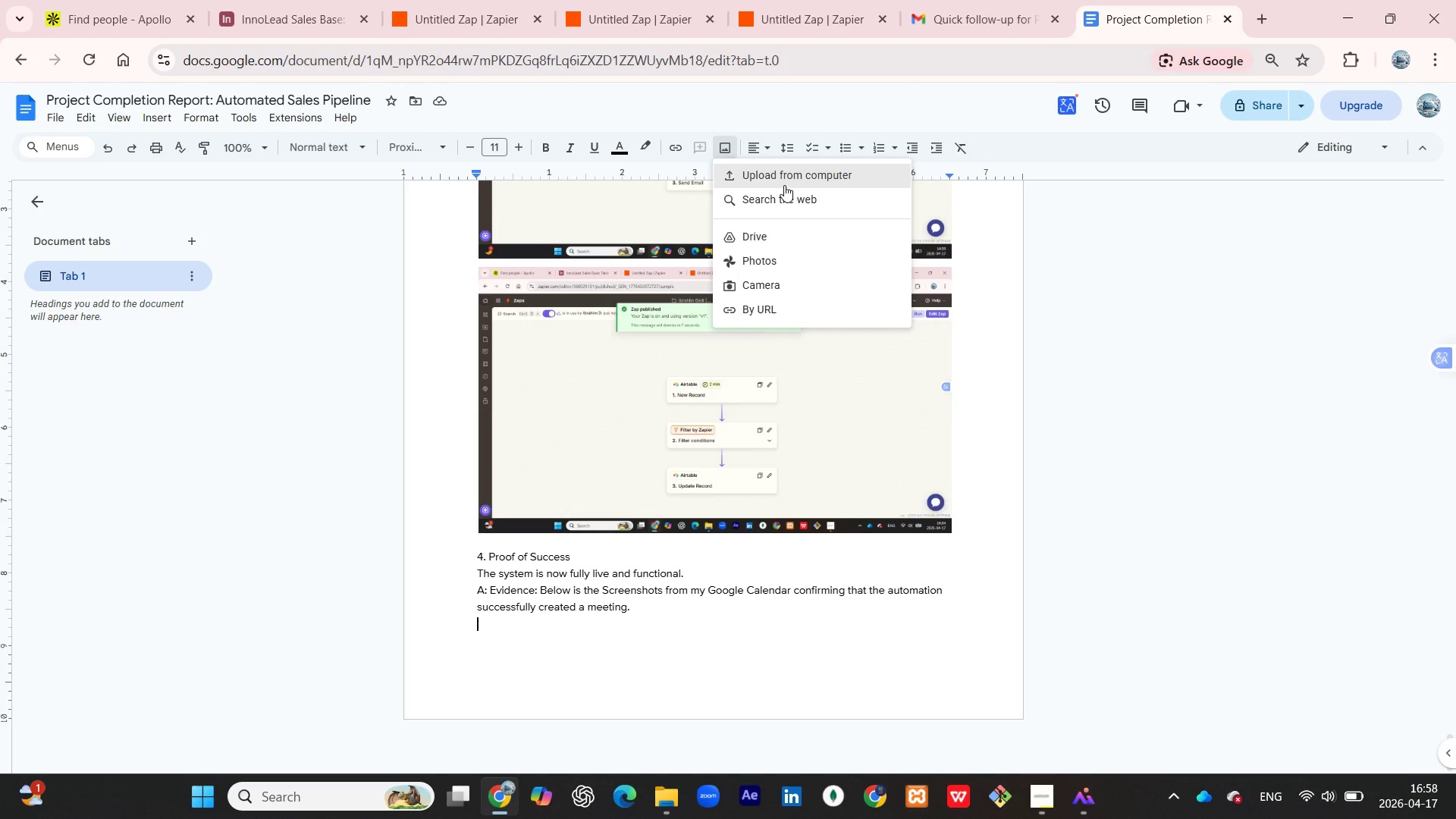 
left_click([784, 185])
 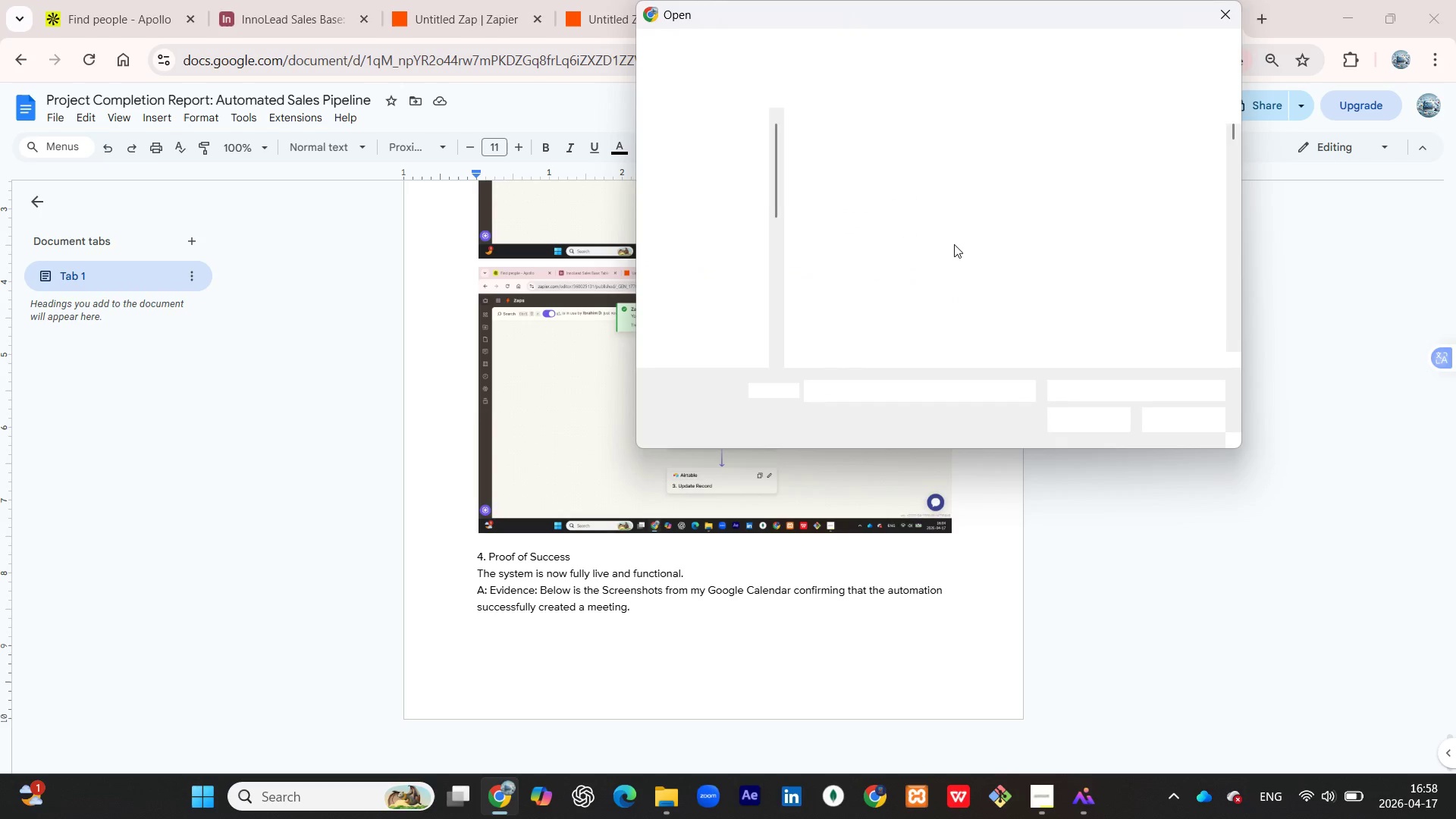 
scroll: coordinate [981, 216], scroll_direction: down, amount: 85.0
 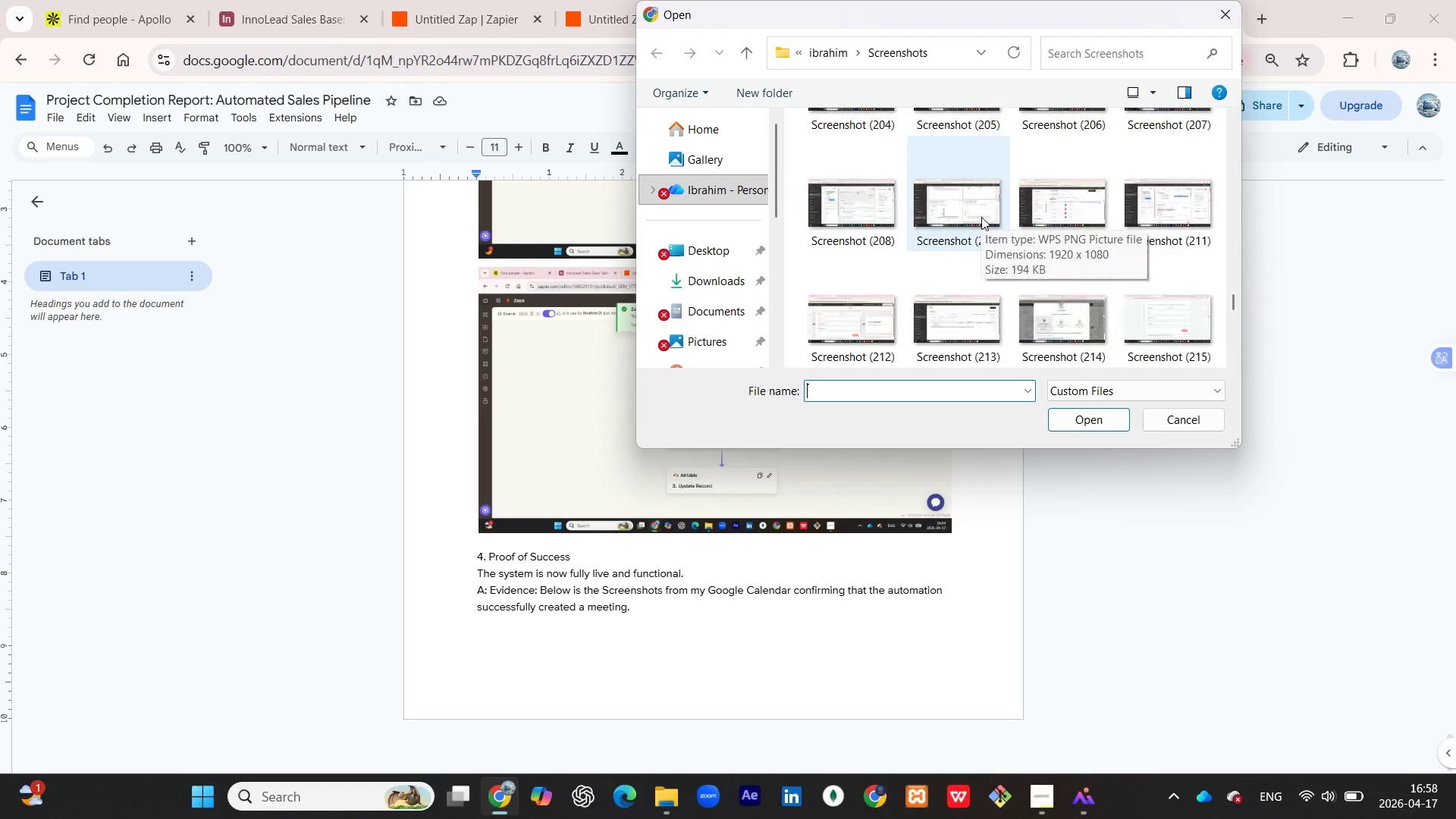 
scroll: coordinate [982, 219], scroll_direction: down, amount: 11.0
 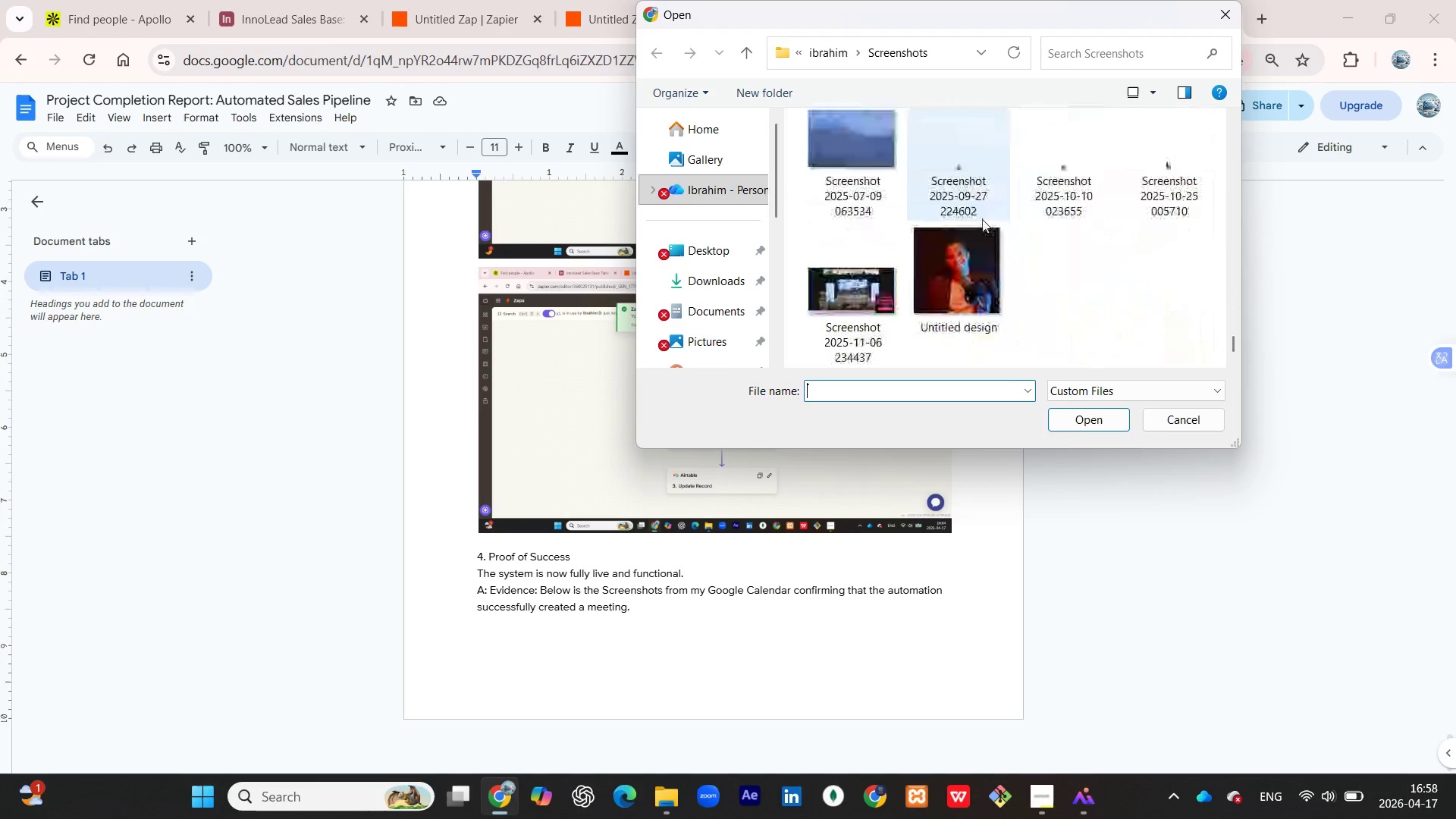 
scroll: coordinate [982, 219], scroll_direction: up, amount: 3.0
 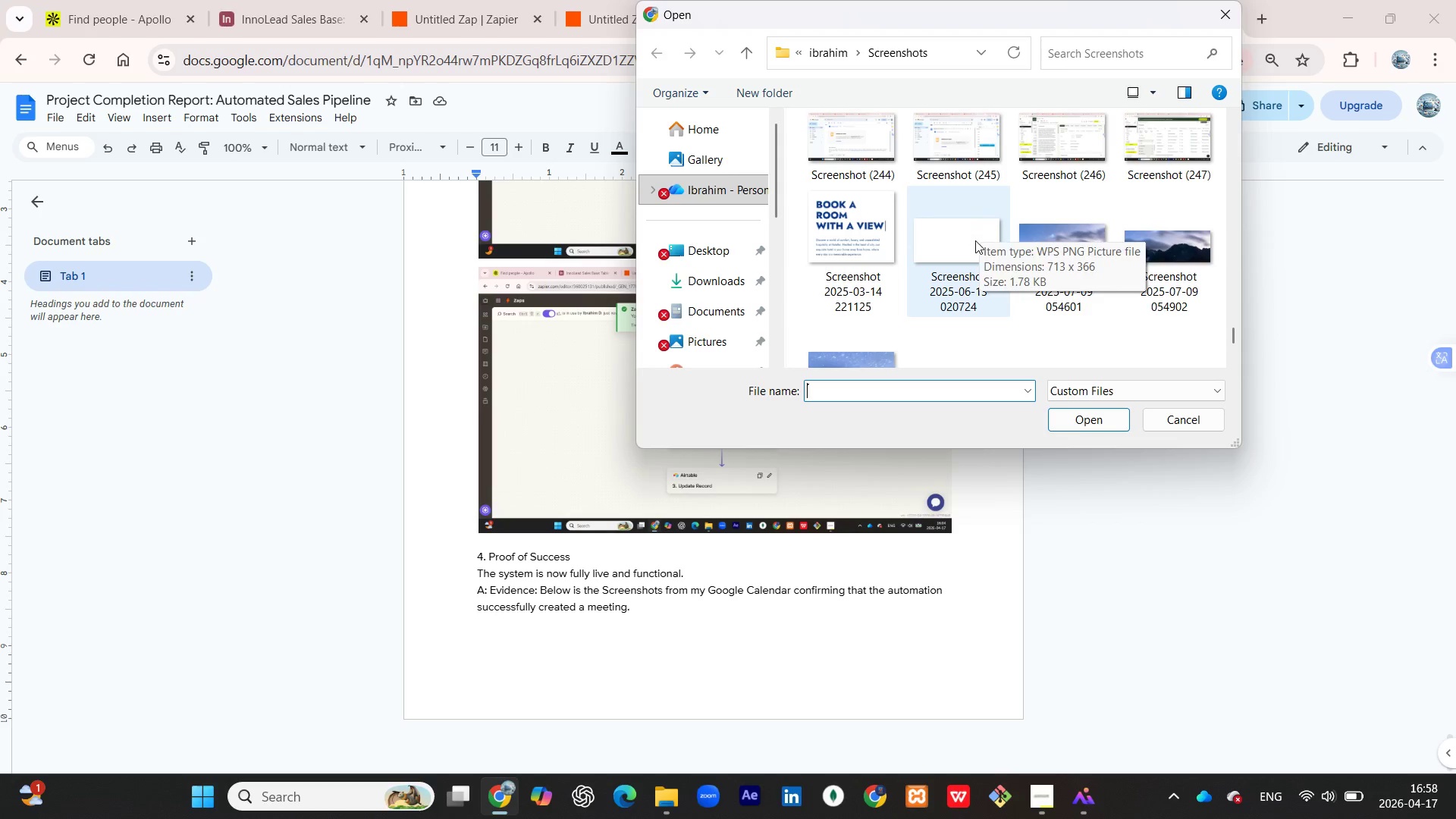 
wait(10.31)
 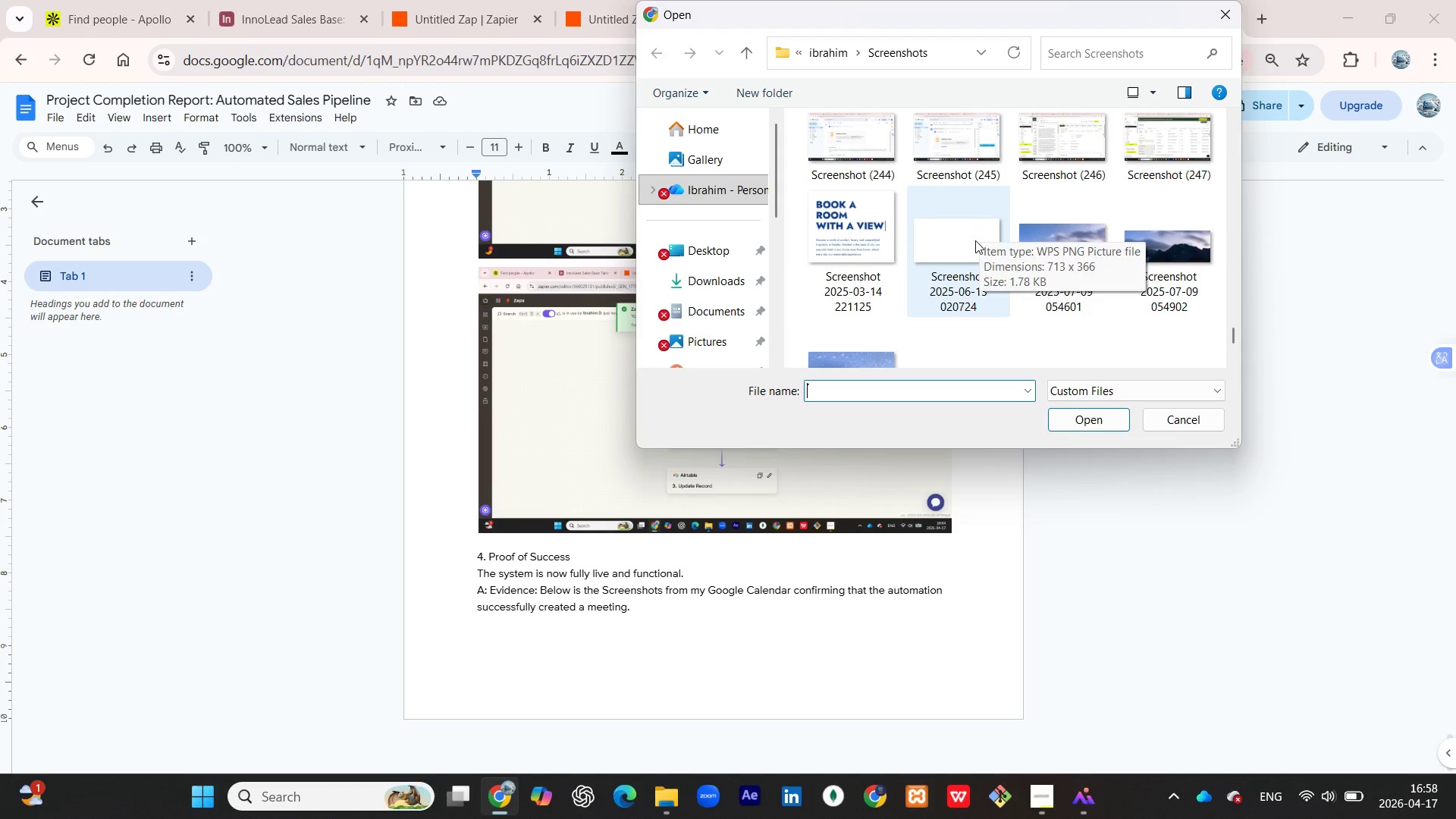 
scroll: coordinate [932, 248], scroll_direction: down, amount: 6.0
 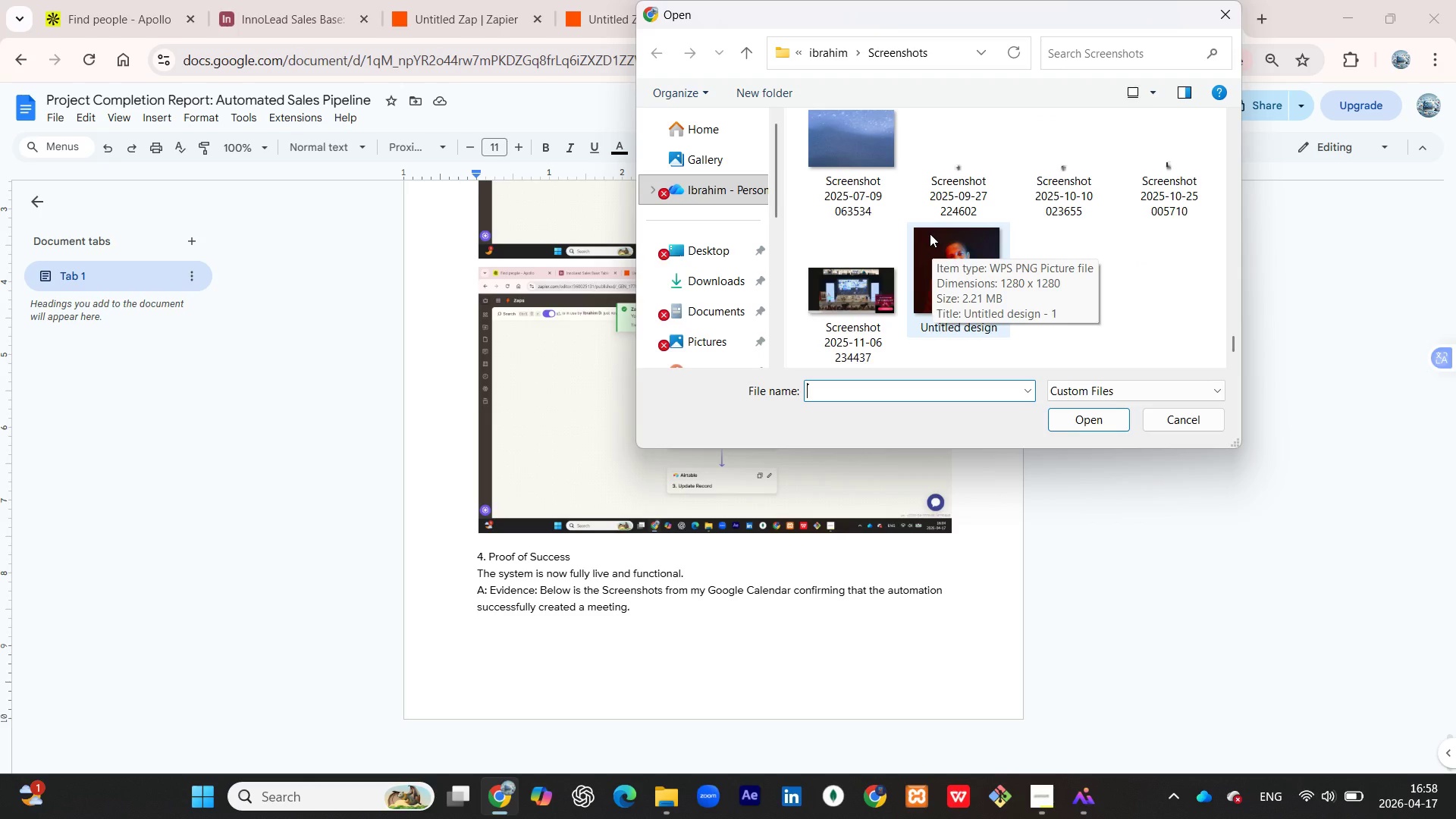 
scroll: coordinate [935, 231], scroll_direction: up, amount: 4.0
 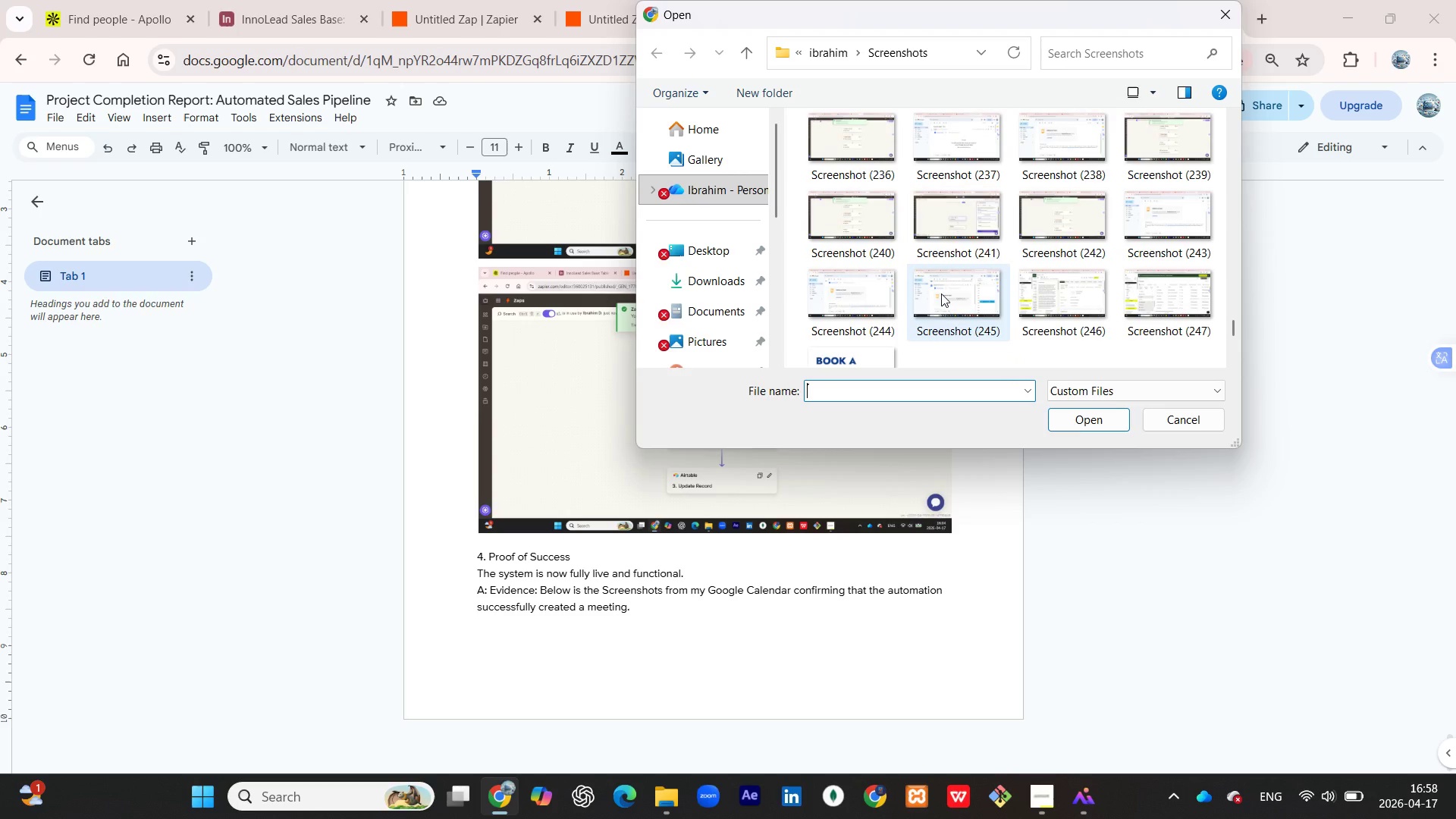 
left_click([940, 293])
 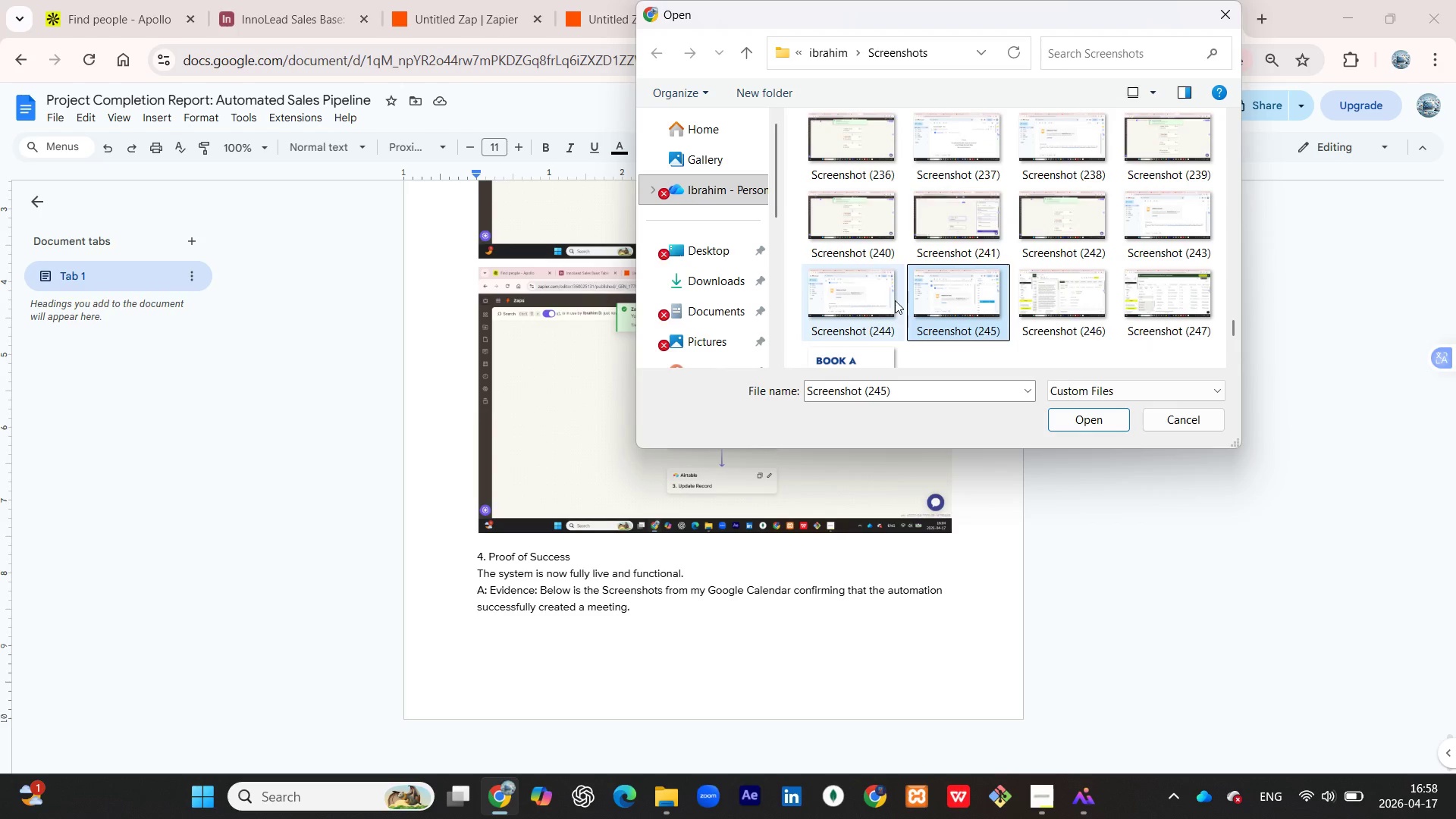 
hold_key(key=ControlLeft, duration=0.64)
 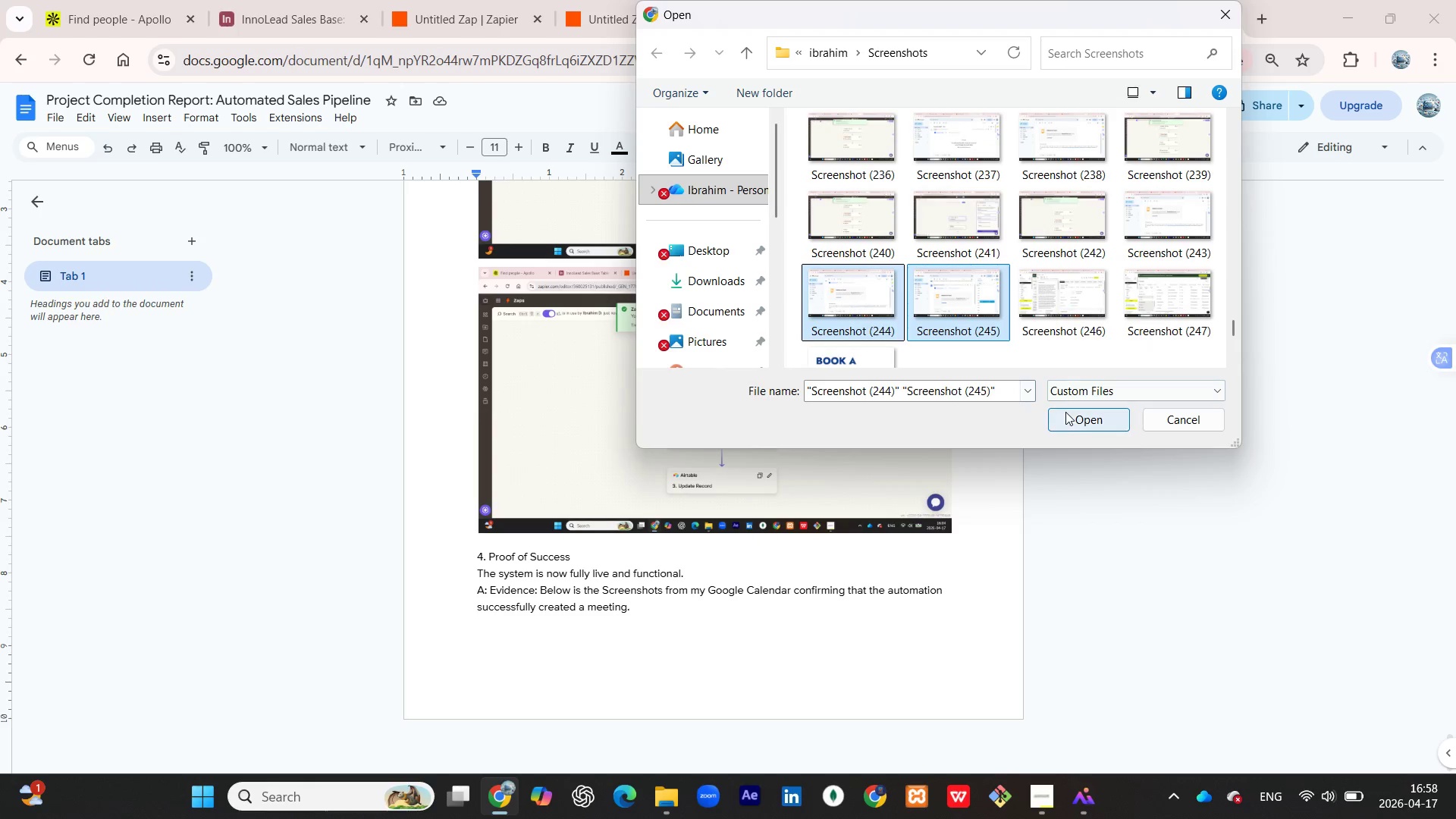 
left_click([1065, 412])
 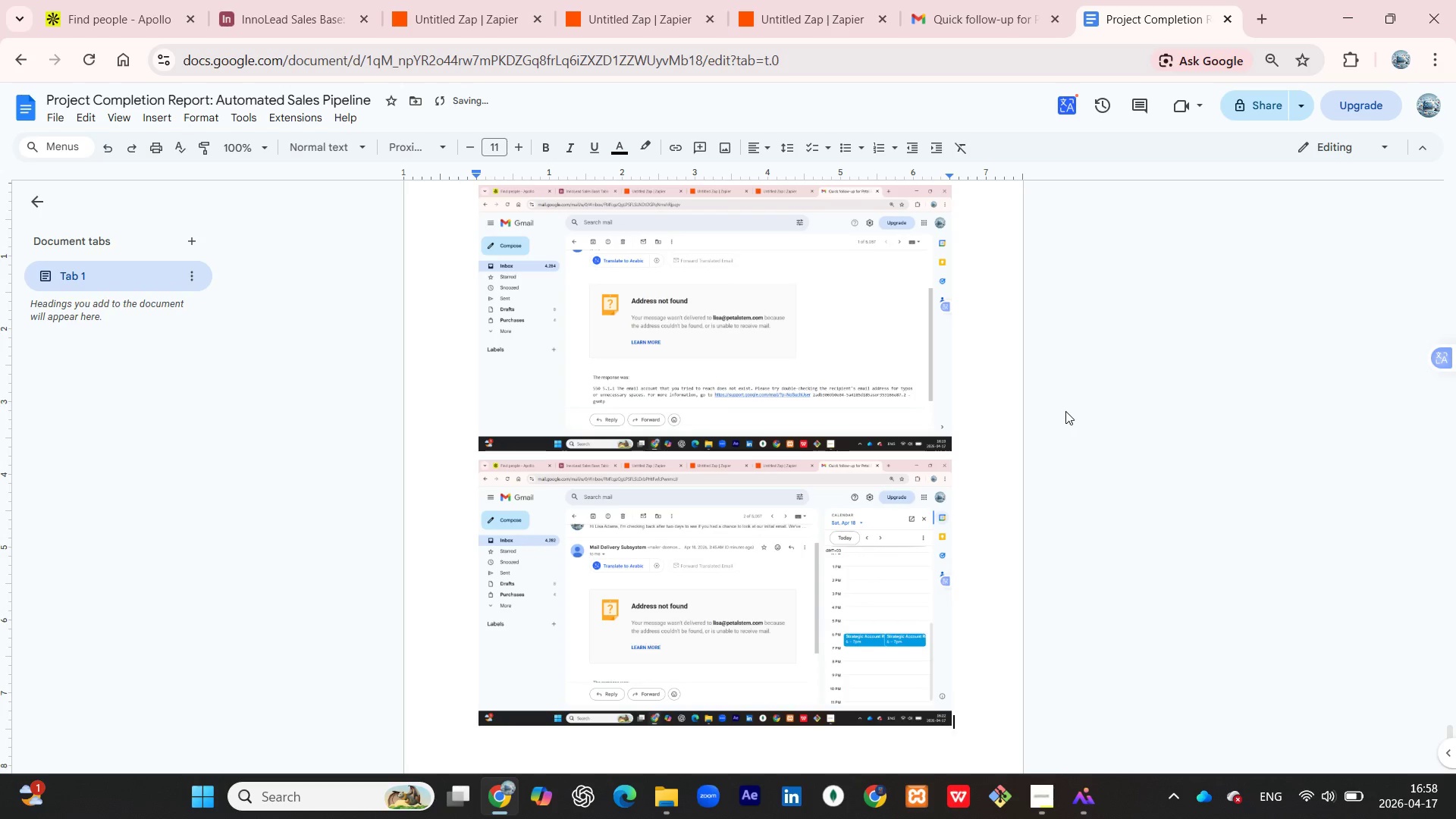 
scroll: coordinate [789, 404], scroll_direction: up, amount: 6.0
 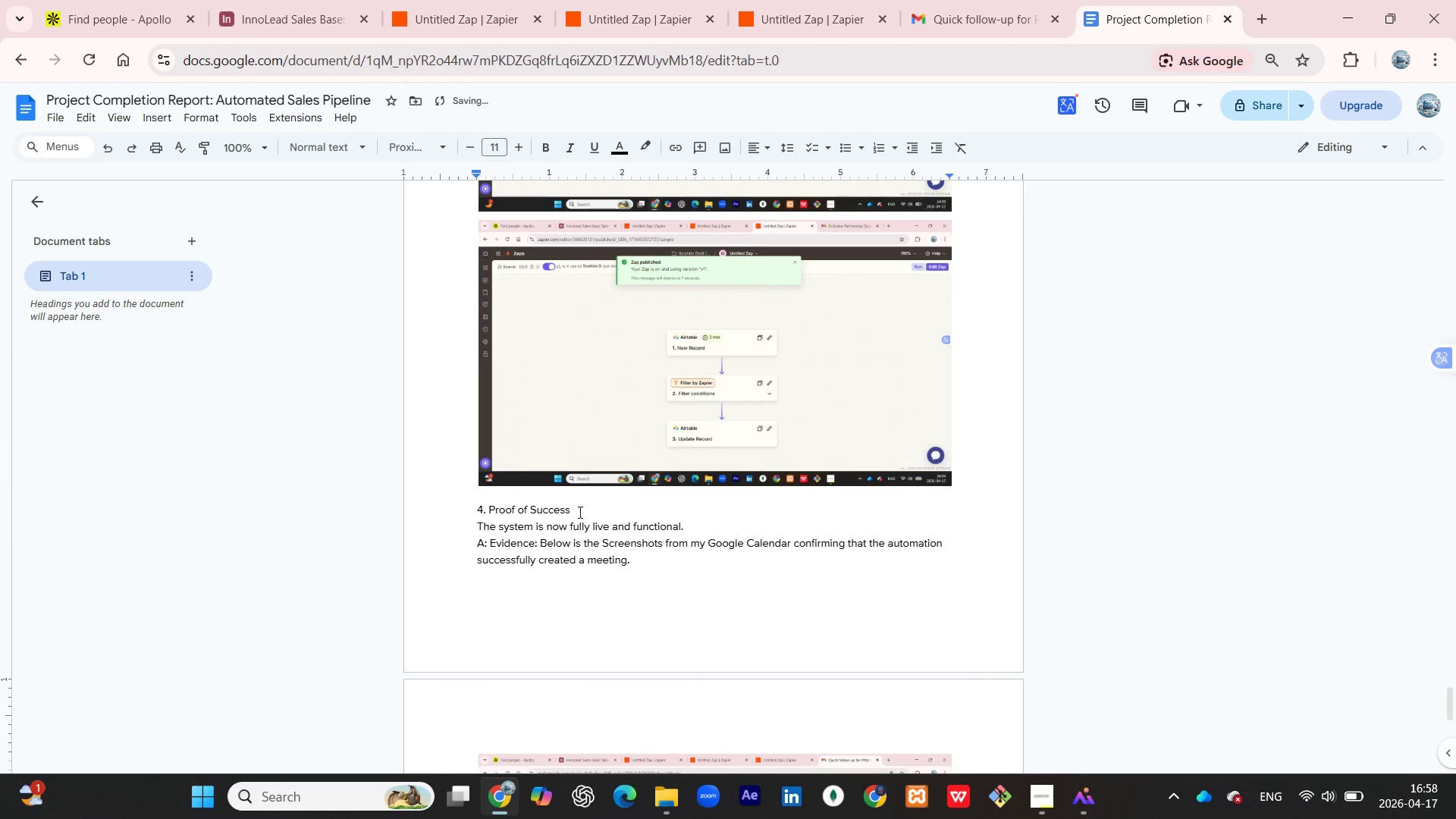 
left_click_drag(start_coordinate=[579, 511], to_coordinate=[457, 508])
 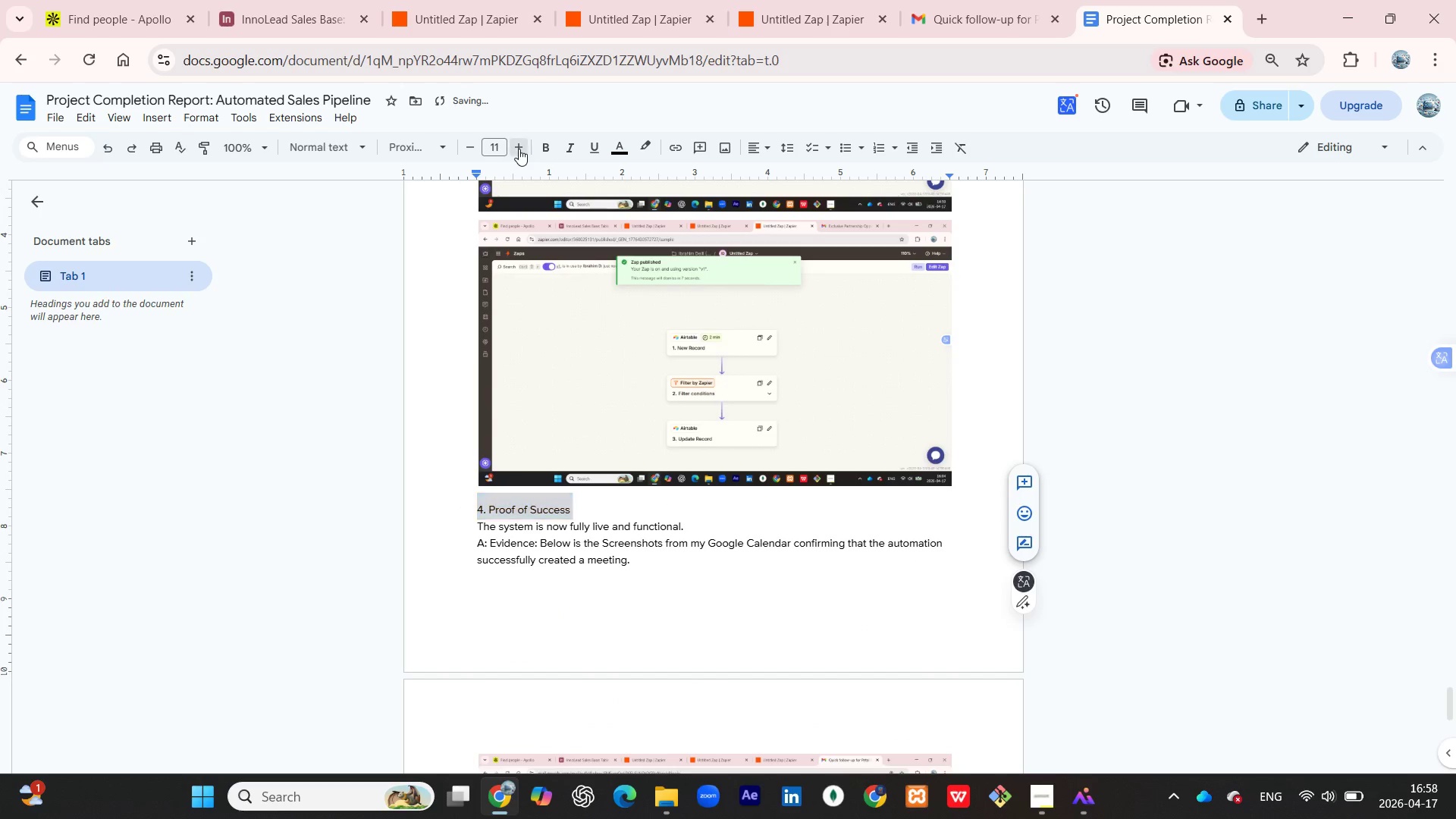 
double_click([519, 149])
 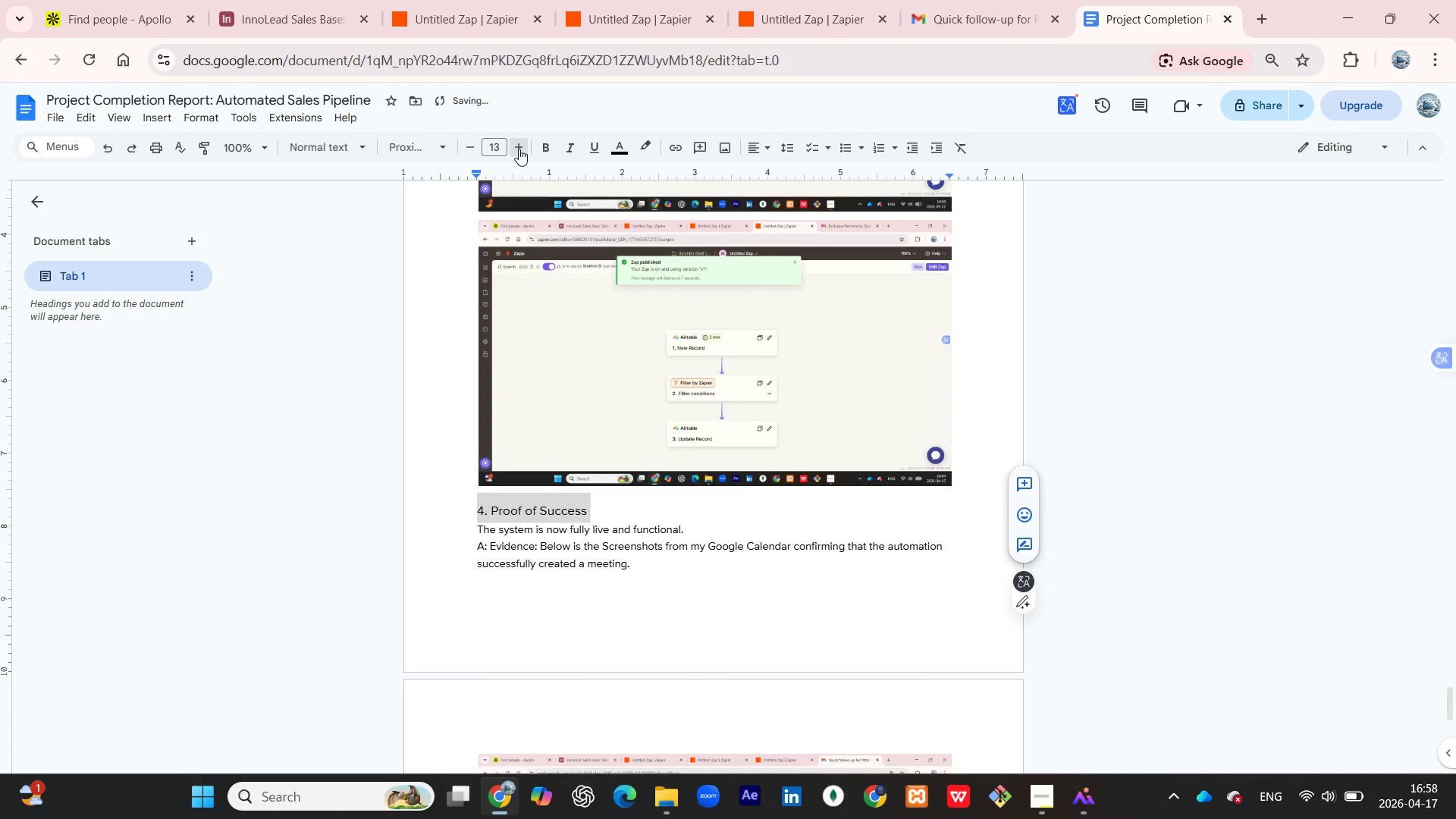 
triple_click([519, 149])
 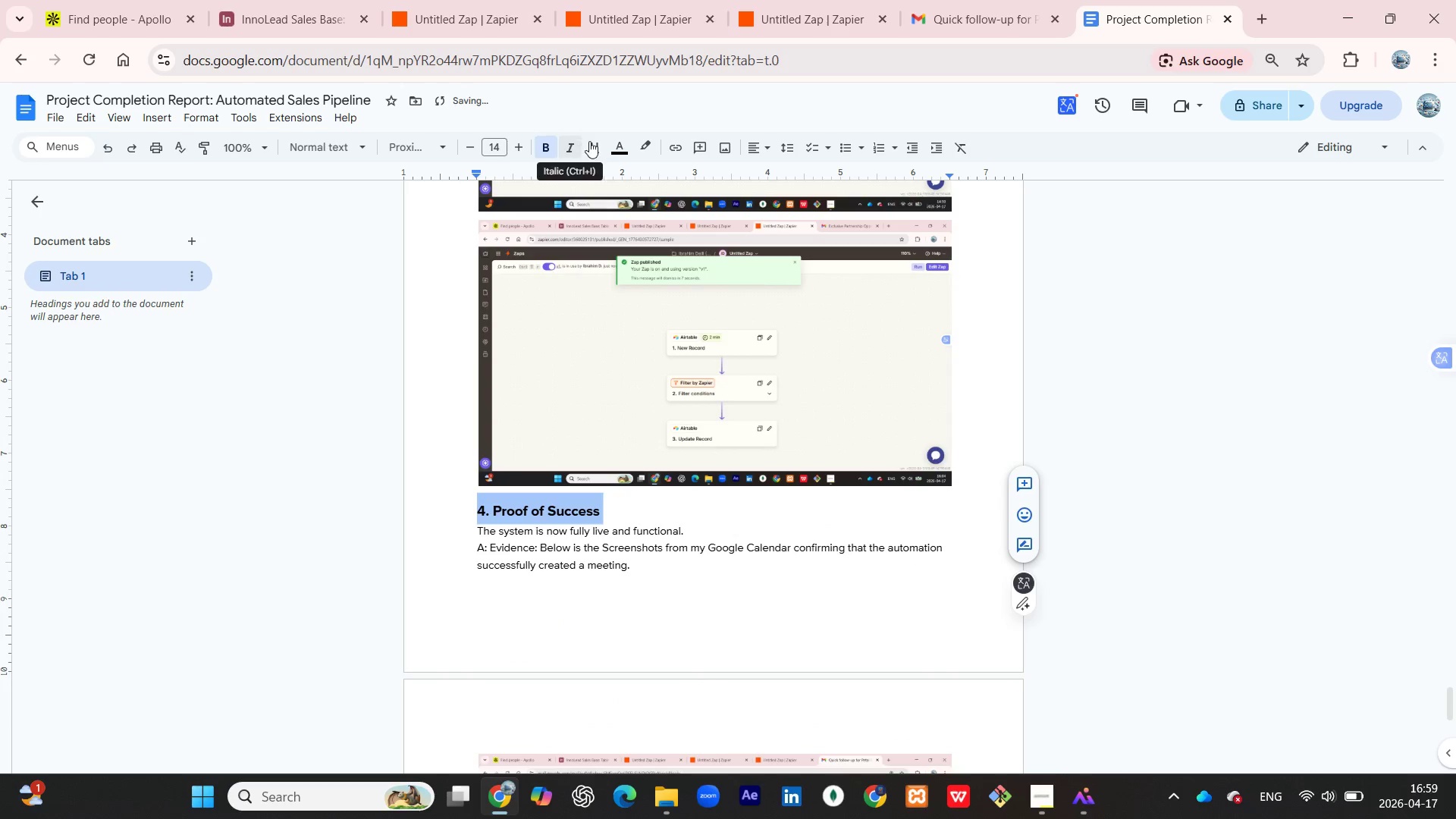 
left_click([592, 142])
 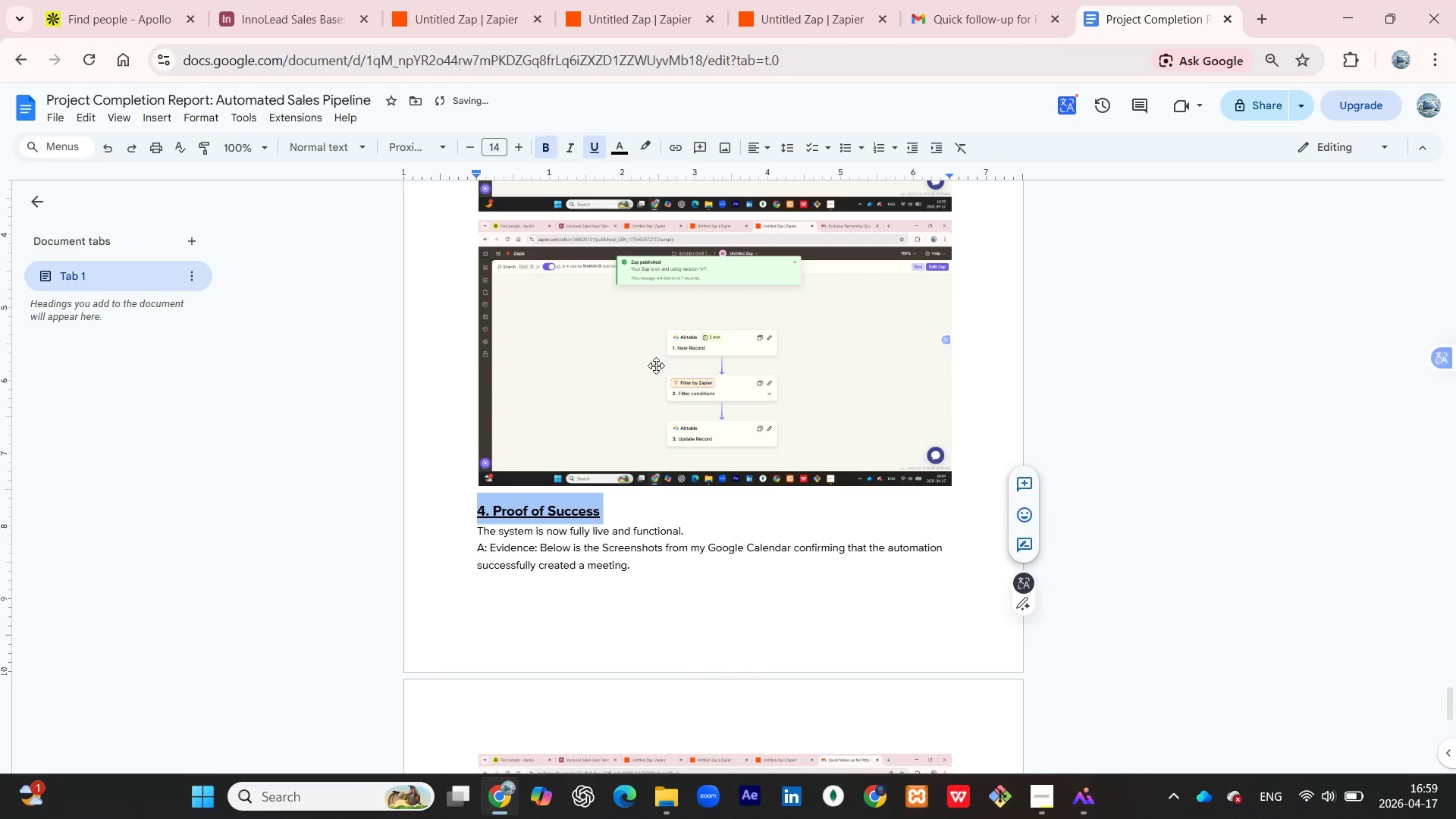 
scroll: coordinate [682, 344], scroll_direction: up, amount: 15.0
 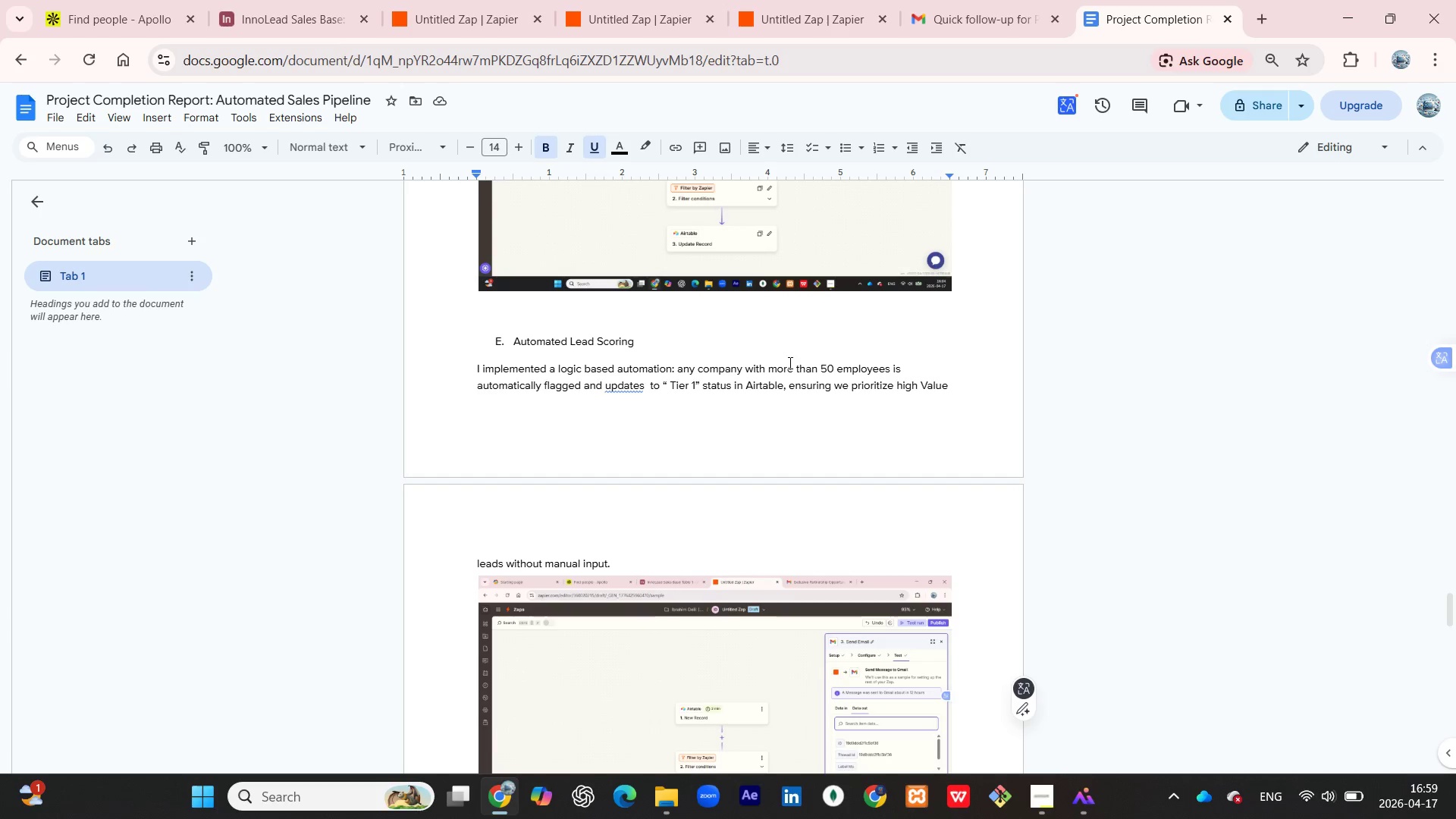 
wait(26.13)
 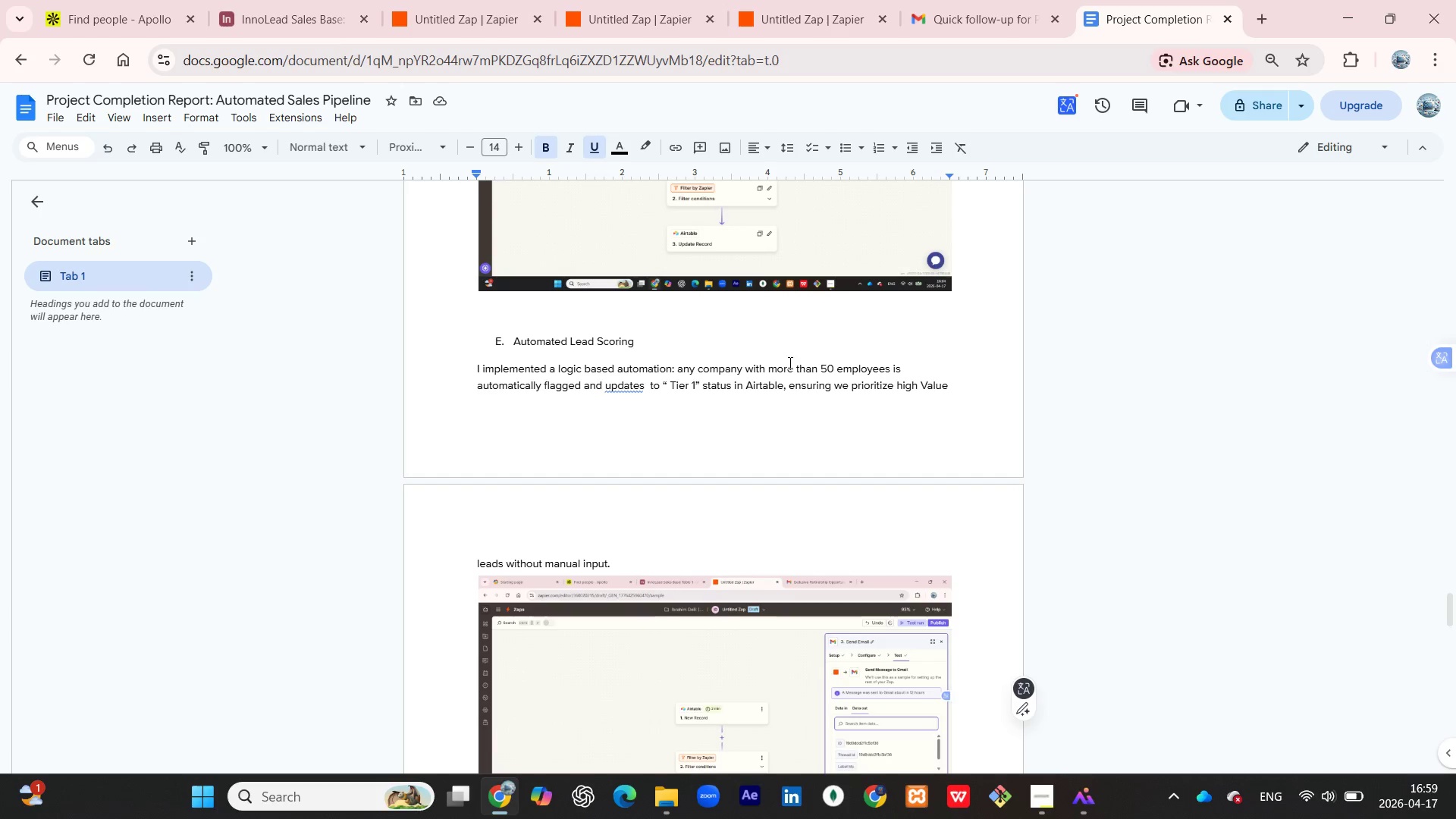 
left_click_drag(start_coordinate=[690, 333], to_coordinate=[477, 331])
 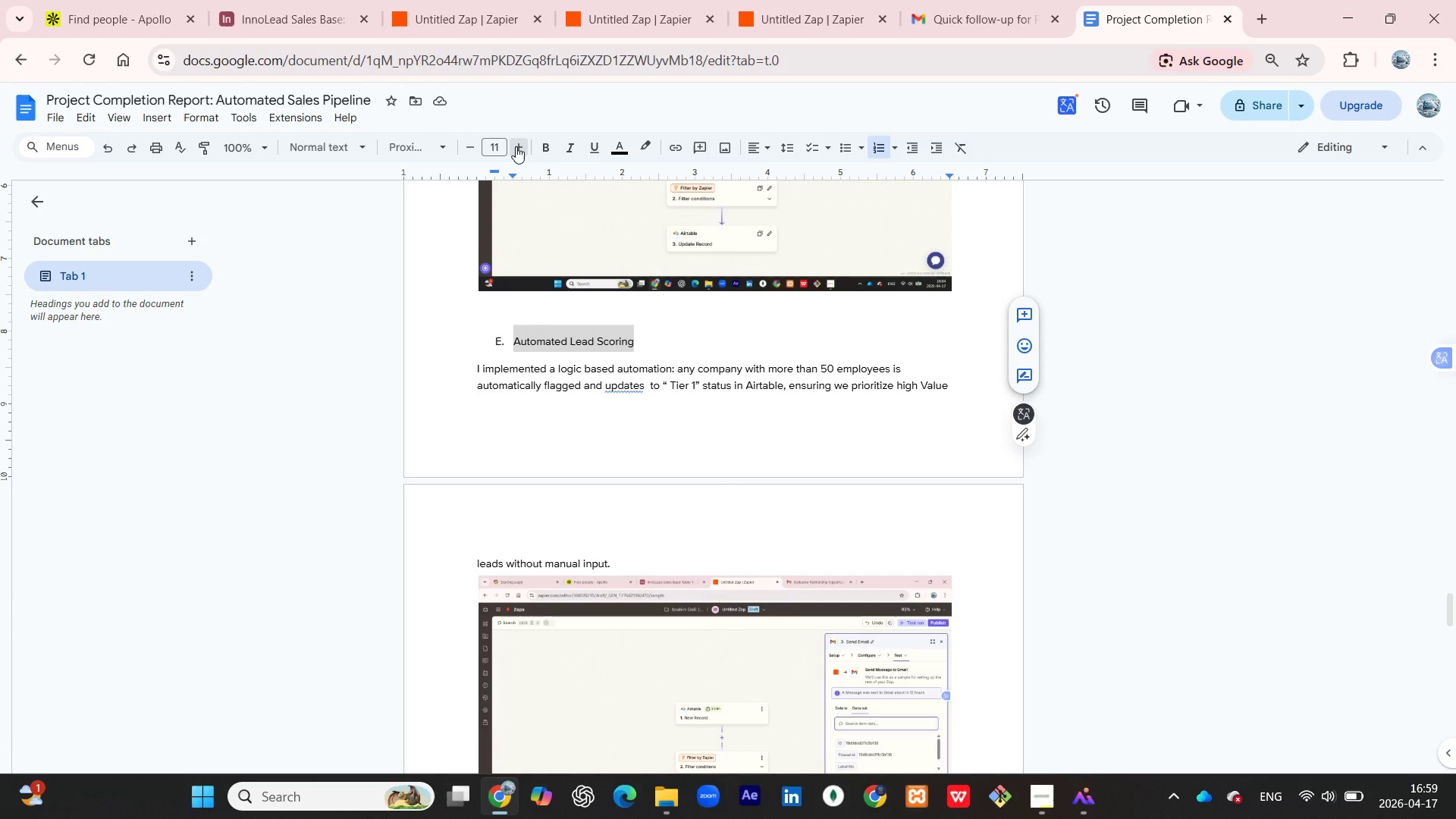 
double_click([516, 146])
 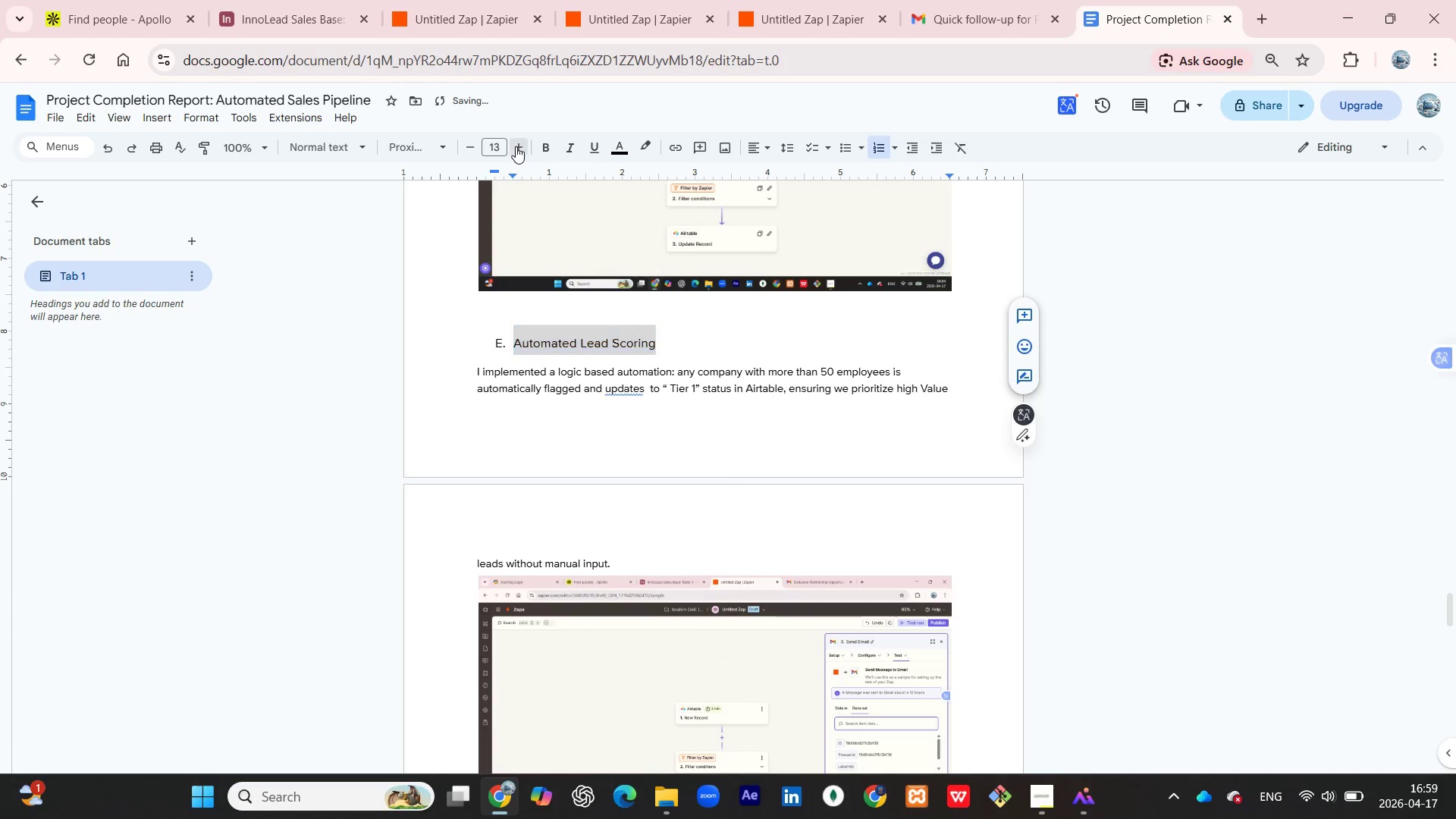 
triple_click([516, 146])
 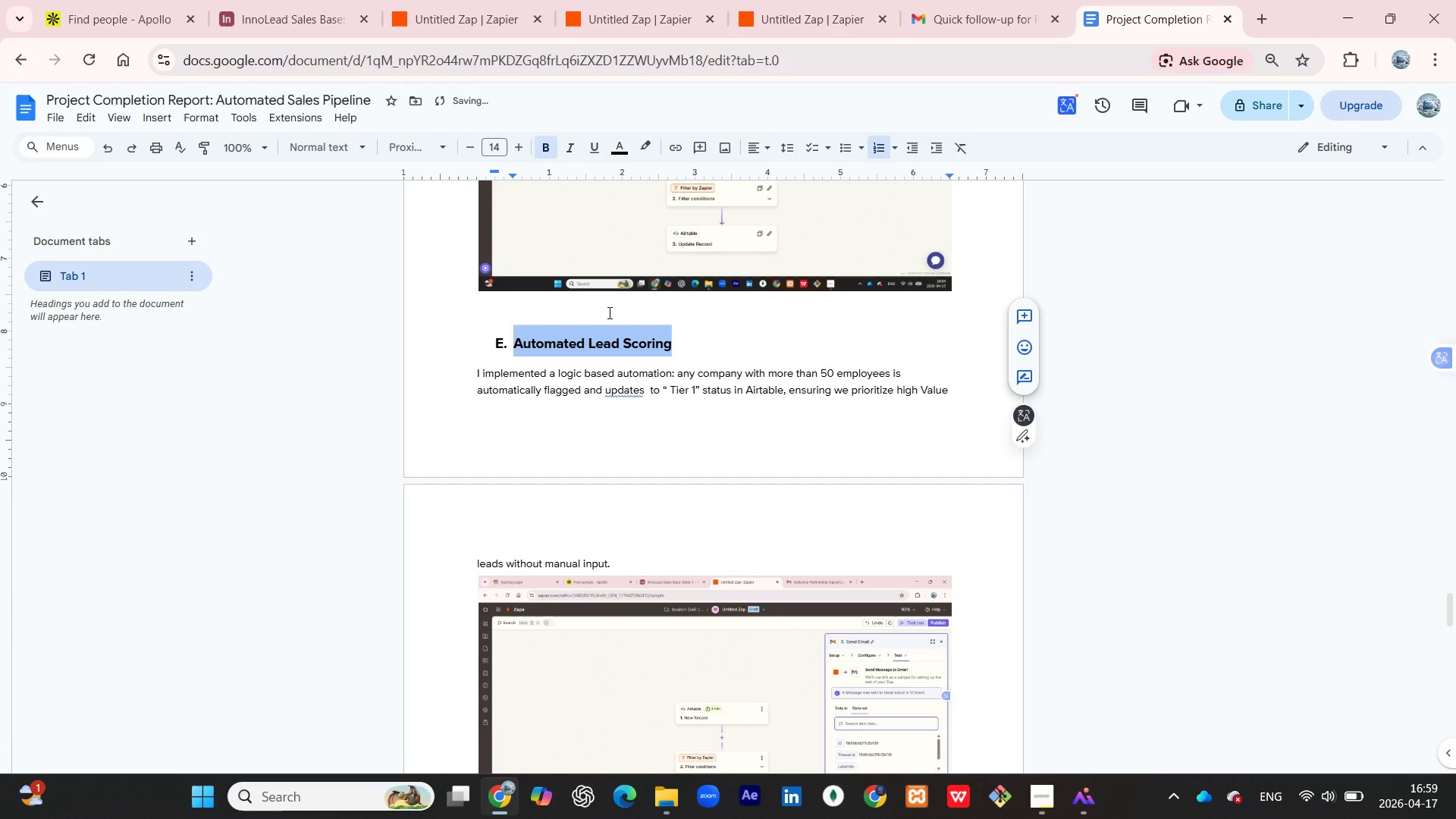 
scroll: coordinate [608, 333], scroll_direction: down, amount: 3.0
 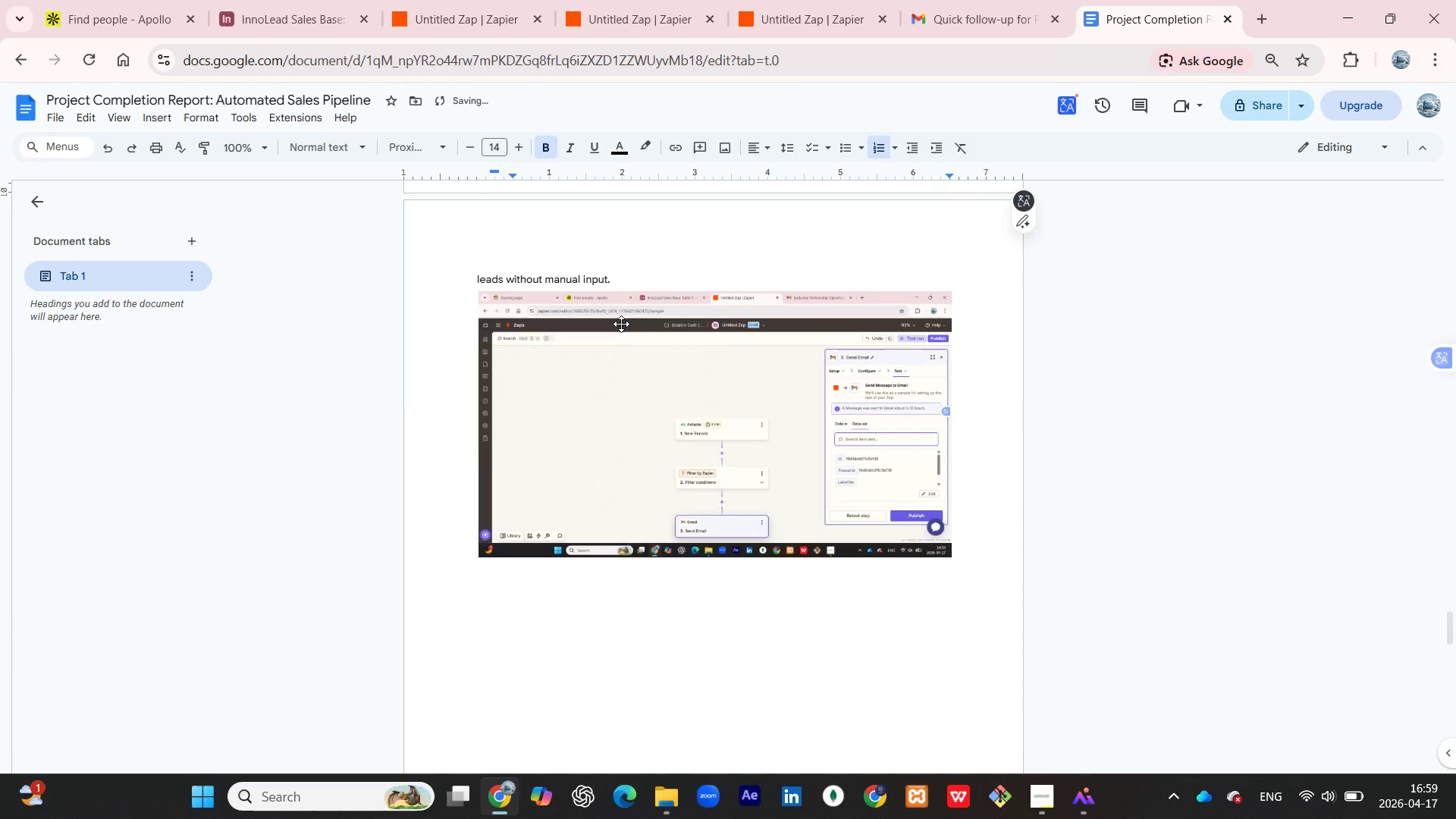 
scroll: coordinate [635, 315], scroll_direction: up, amount: 7.0
 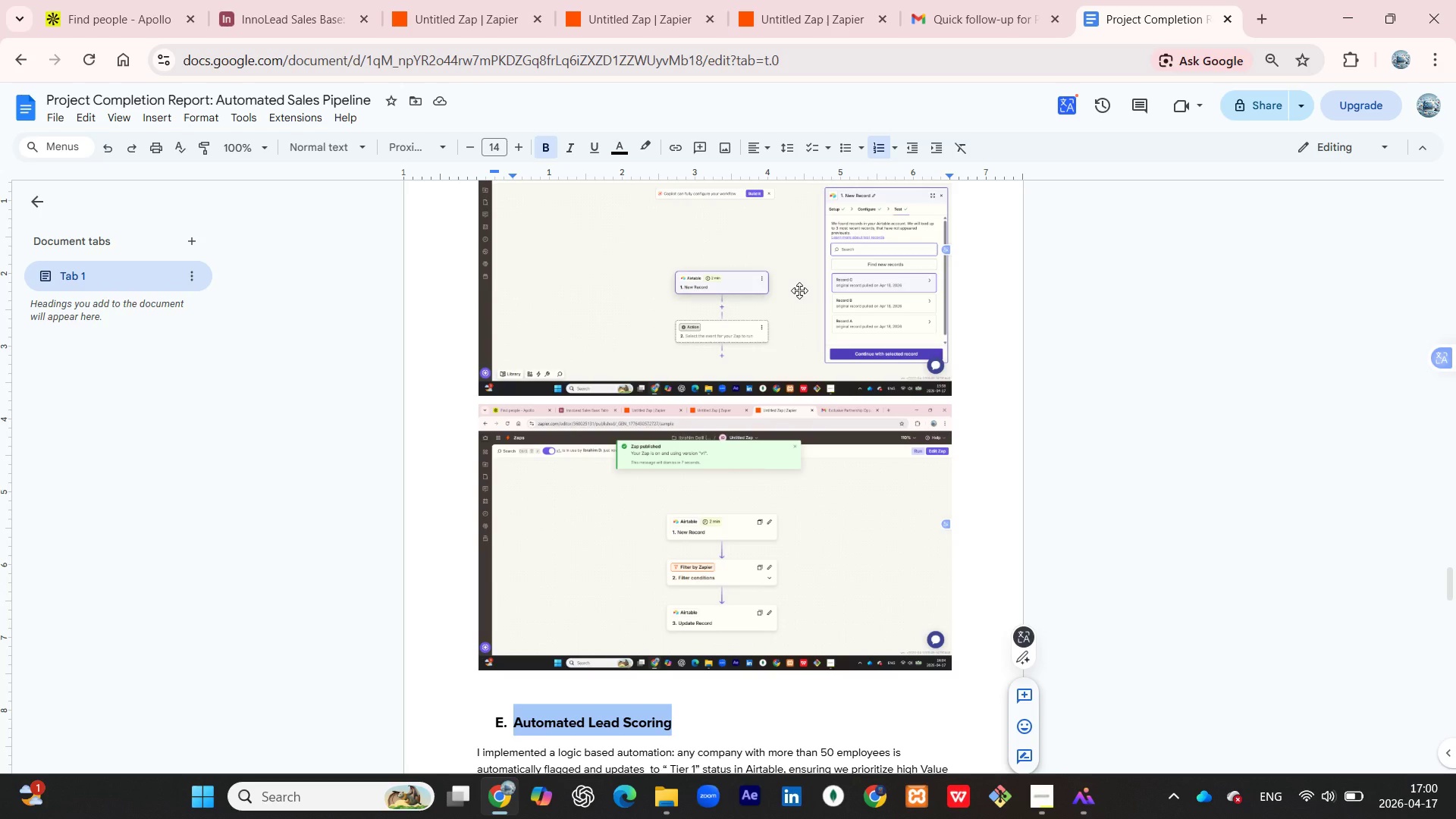 
wait(23.98)
 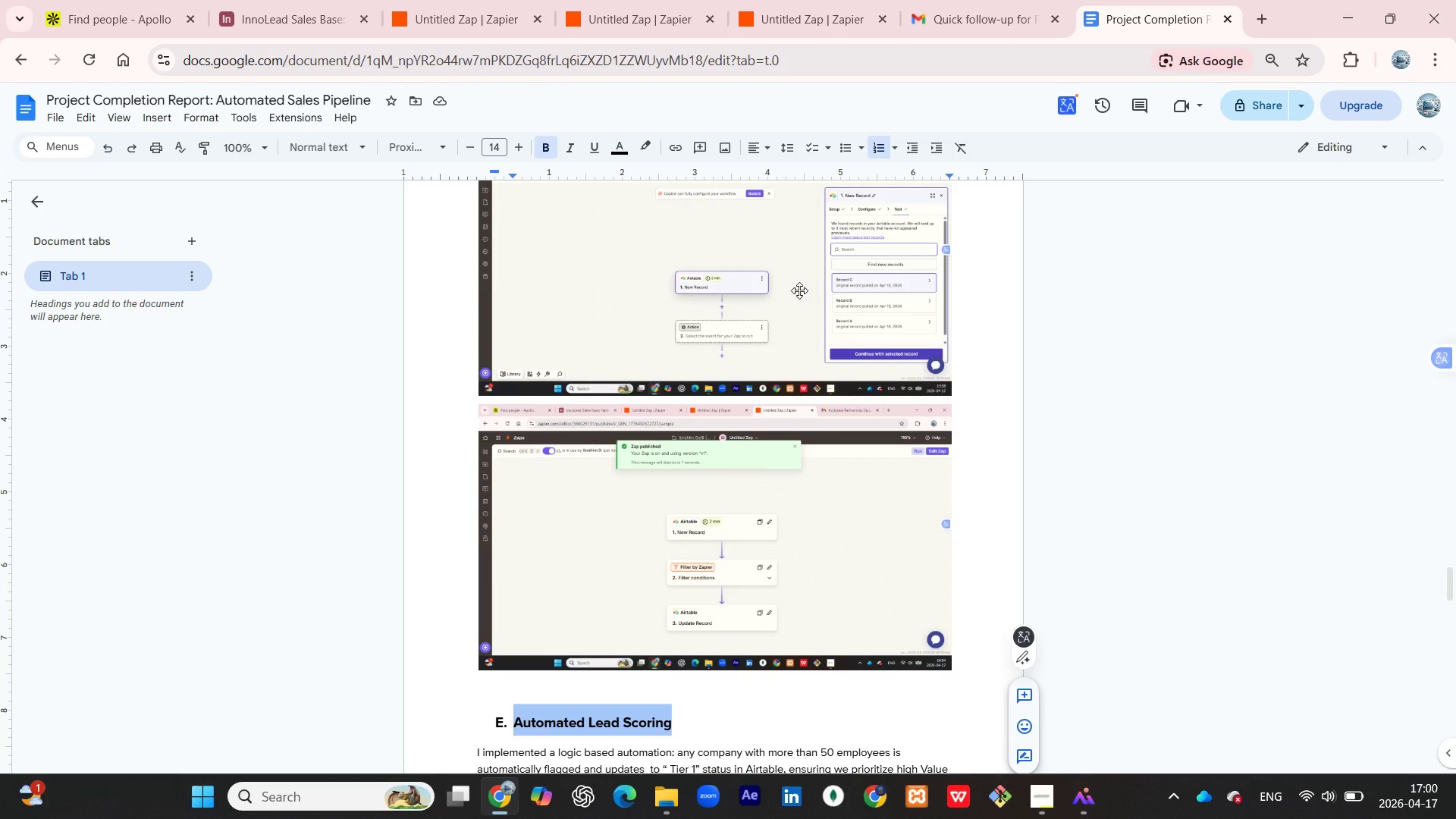 
scroll: coordinate [765, 359], scroll_direction: down, amount: 8.0
 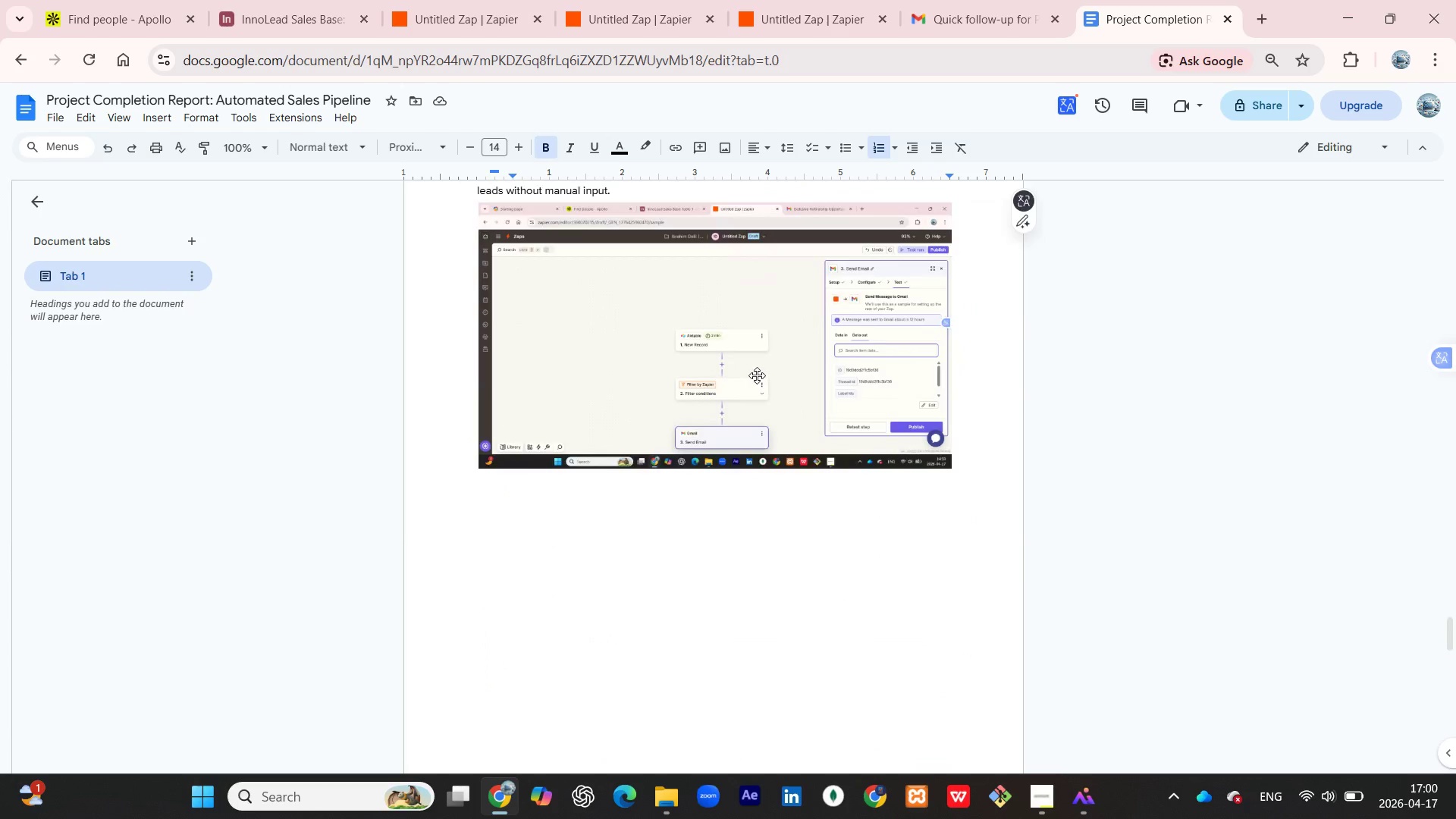 
scroll: coordinate [757, 372], scroll_direction: up, amount: 8.0
 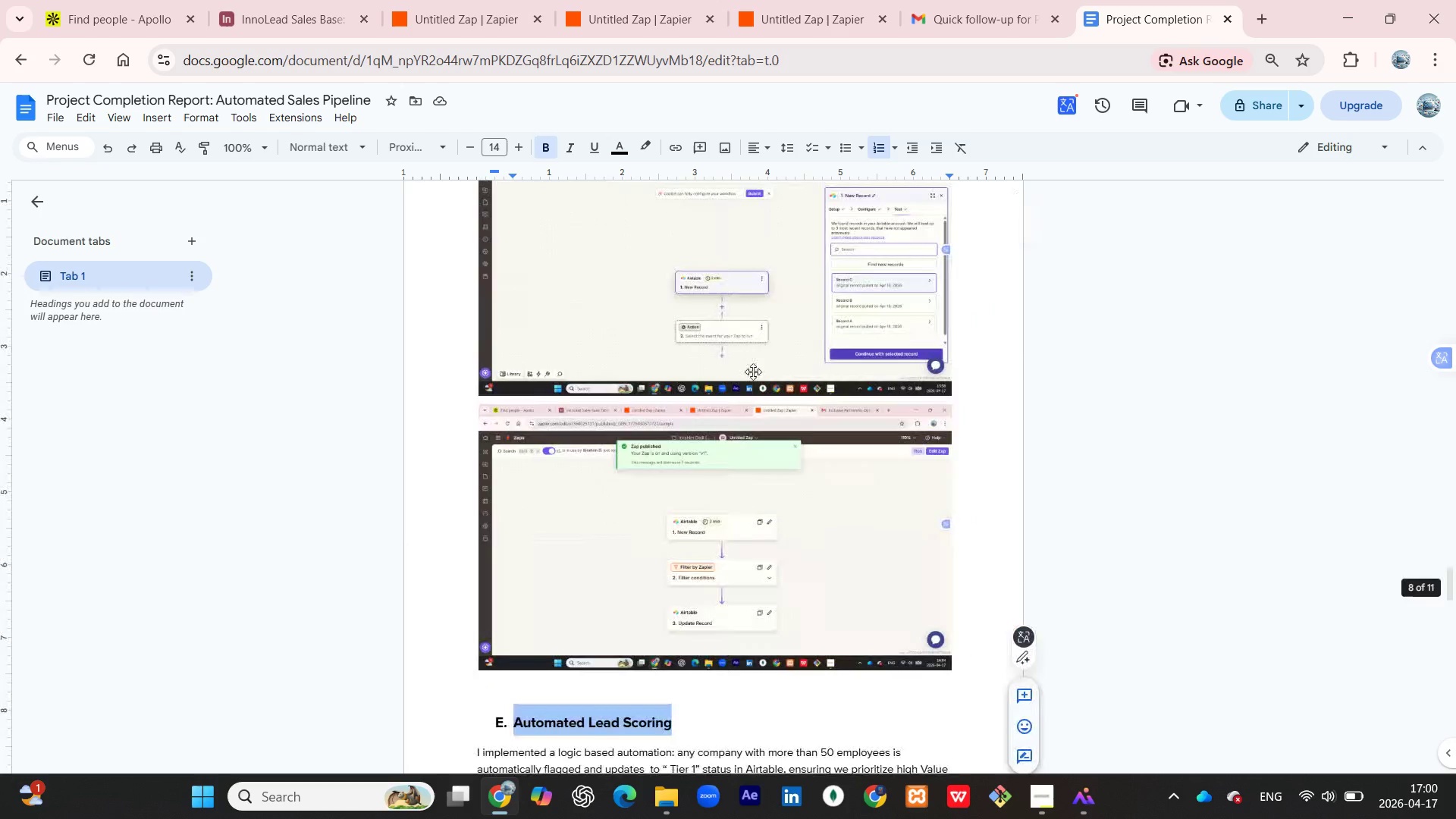 
scroll: coordinate [753, 372], scroll_direction: down, amount: 5.0
 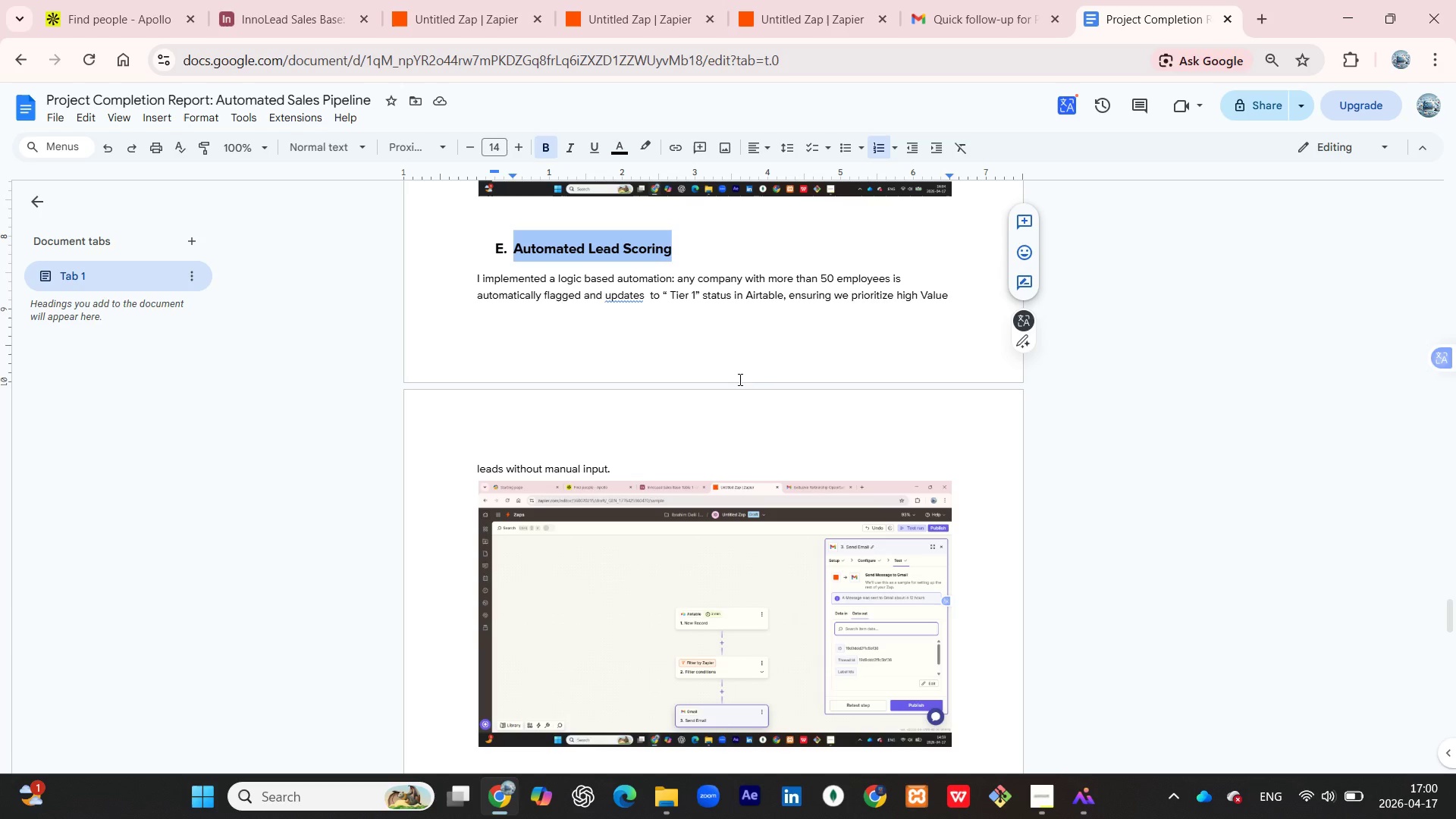 
scroll: coordinate [748, 380], scroll_direction: up, amount: 17.0
 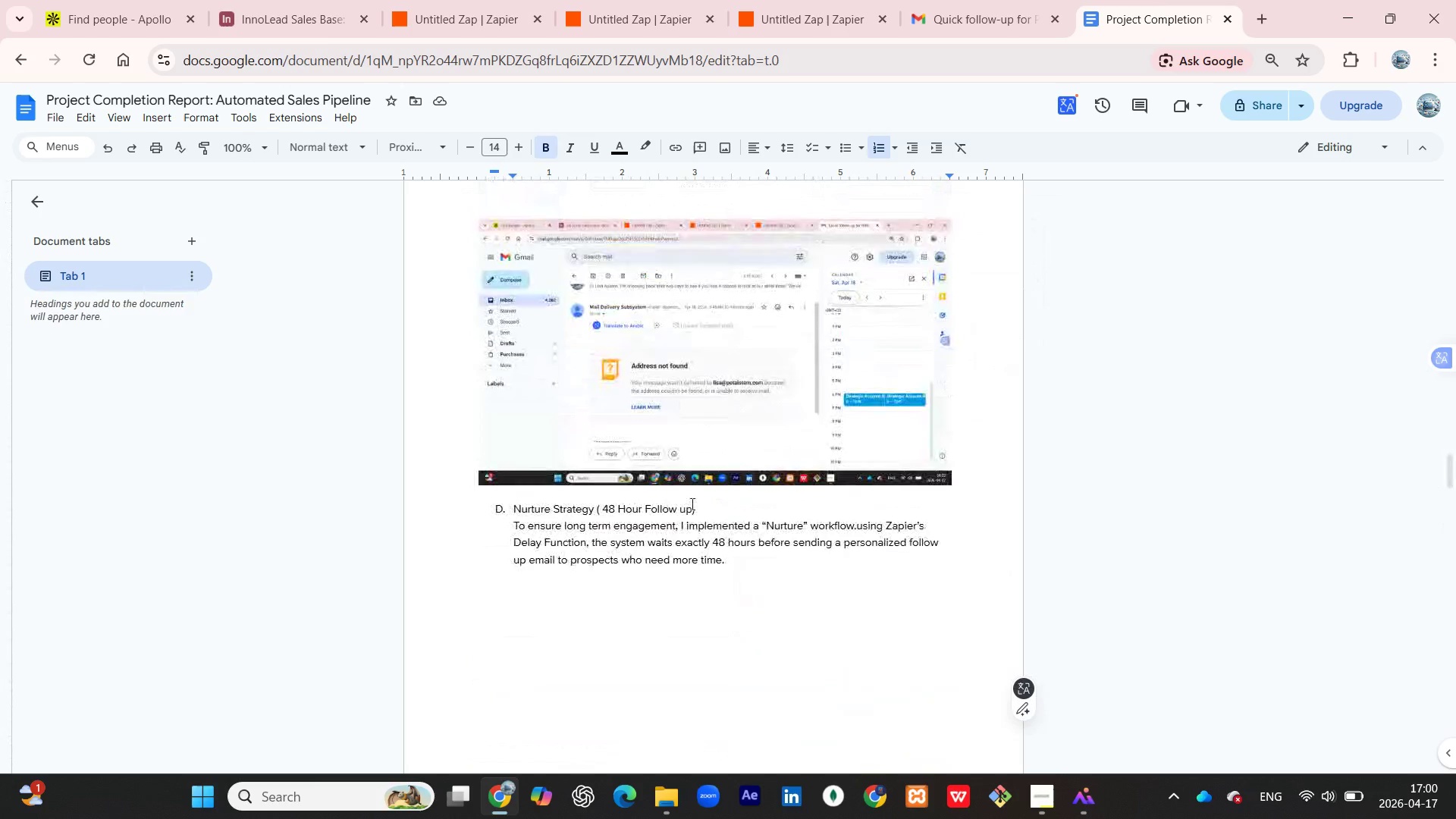 
left_click_drag(start_coordinate=[696, 509], to_coordinate=[485, 517])
 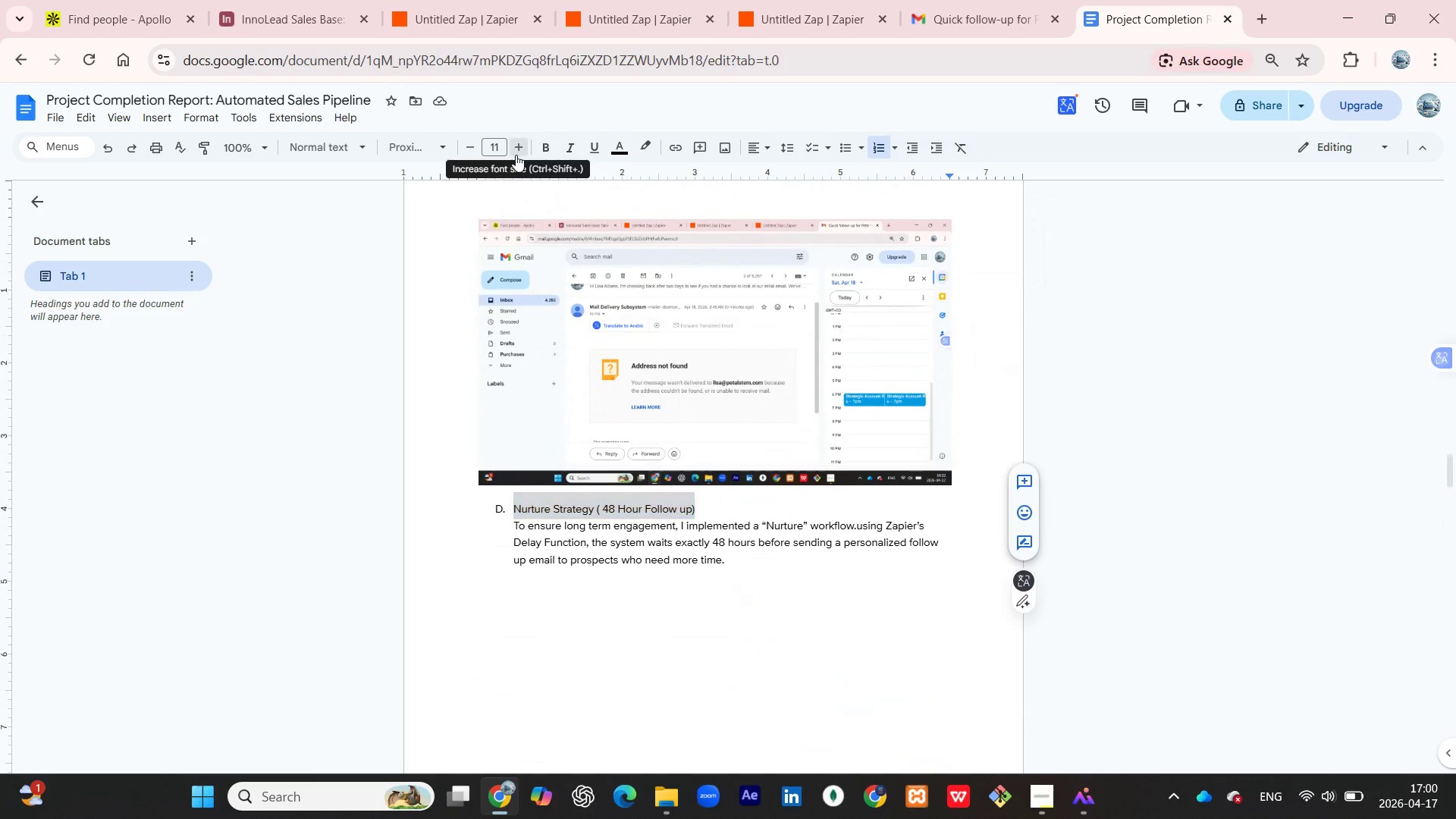 
double_click([516, 155])
 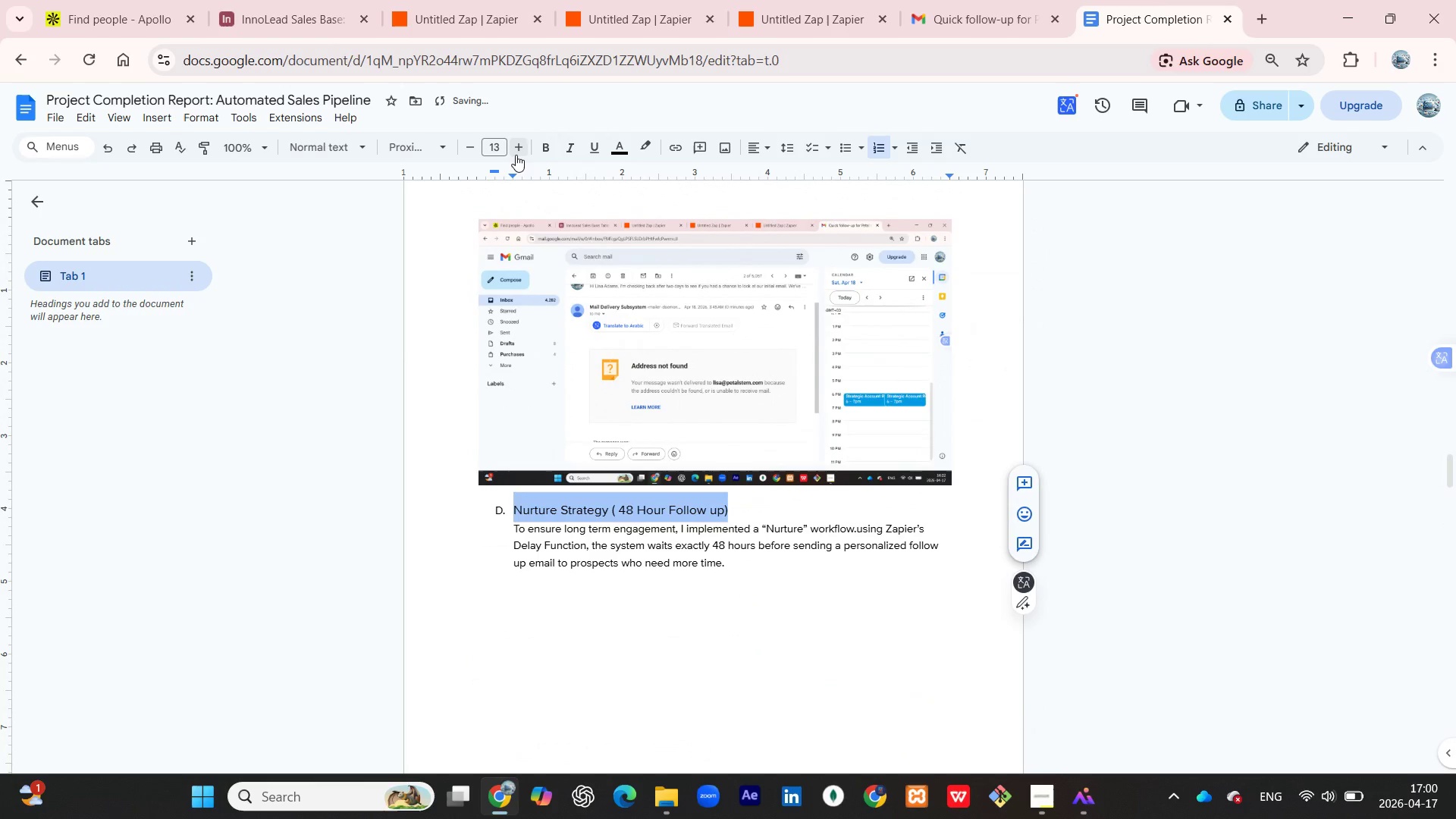 
left_click([516, 155])
 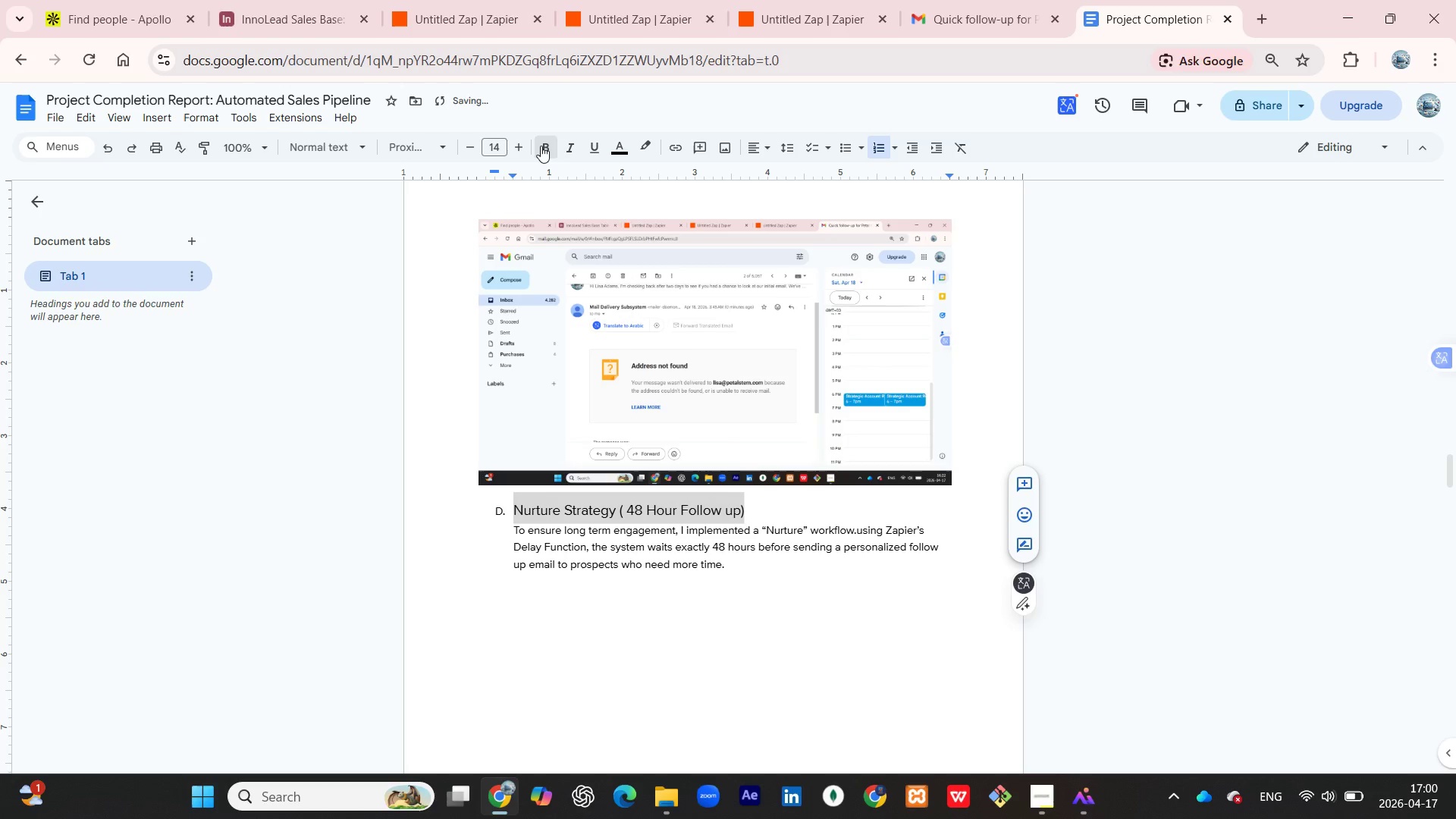 
left_click([541, 146])
 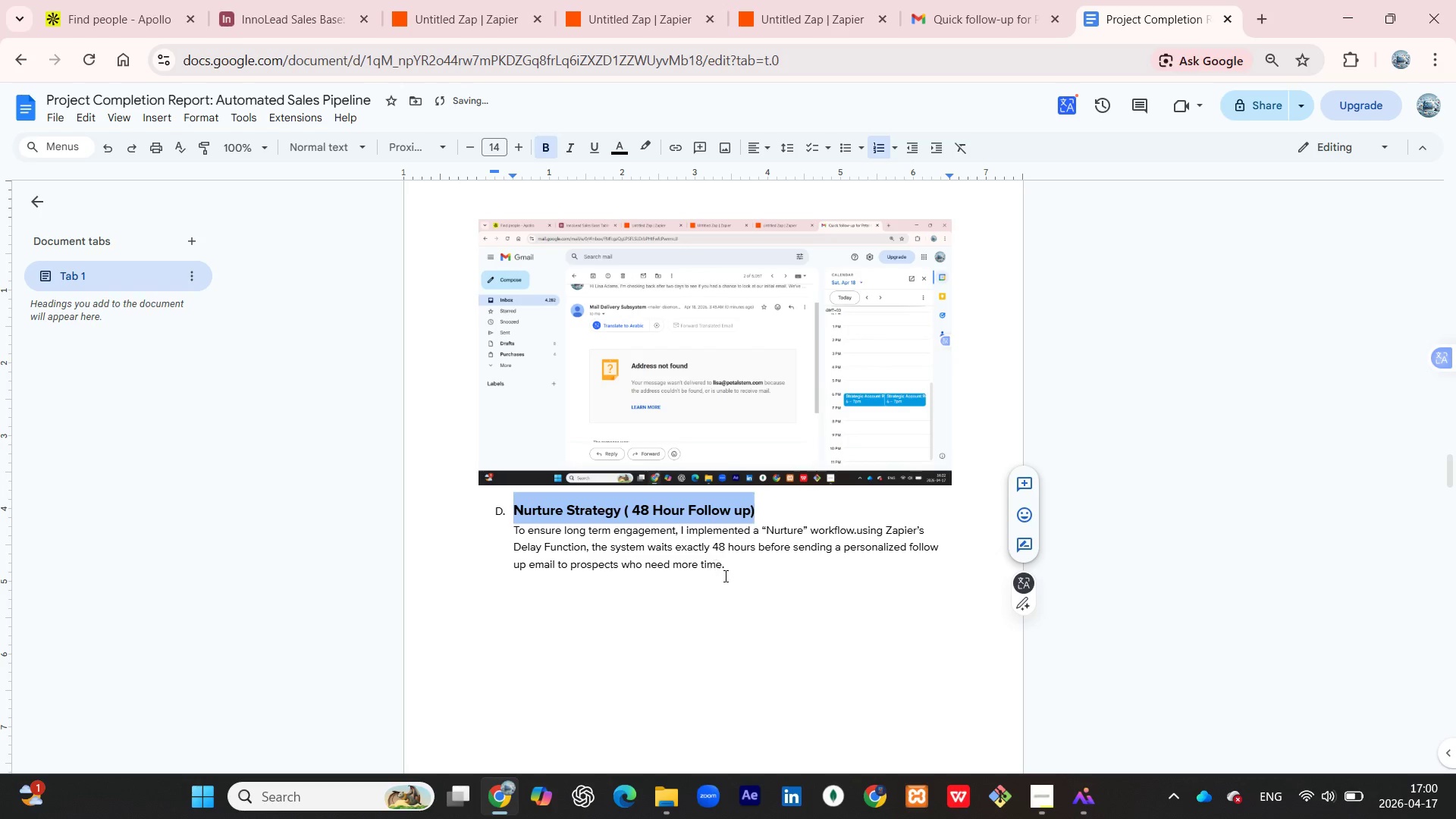 
left_click([724, 576])
 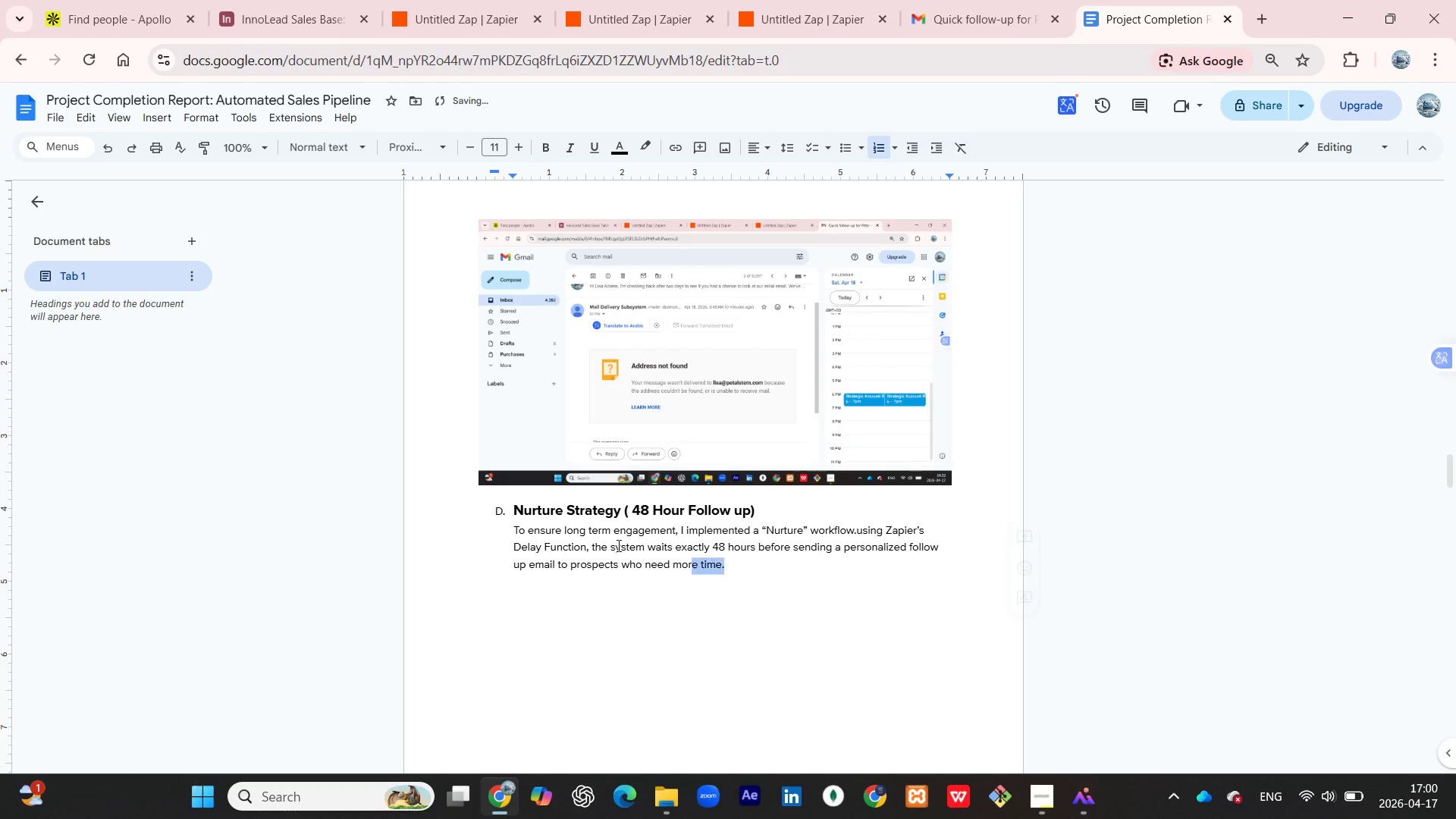 
left_click_drag(start_coordinate=[727, 569], to_coordinate=[504, 522])
 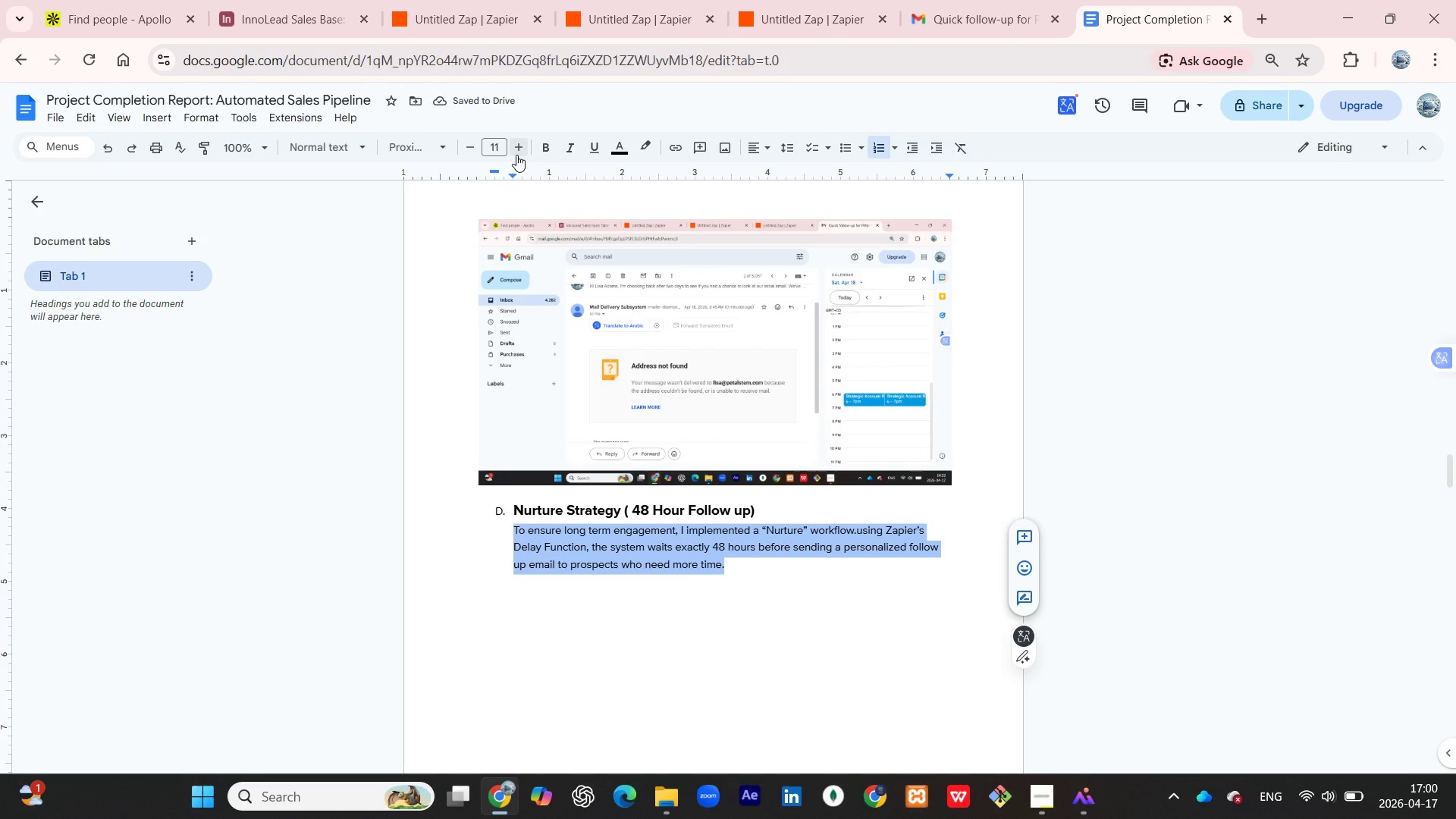 
left_click([516, 155])
 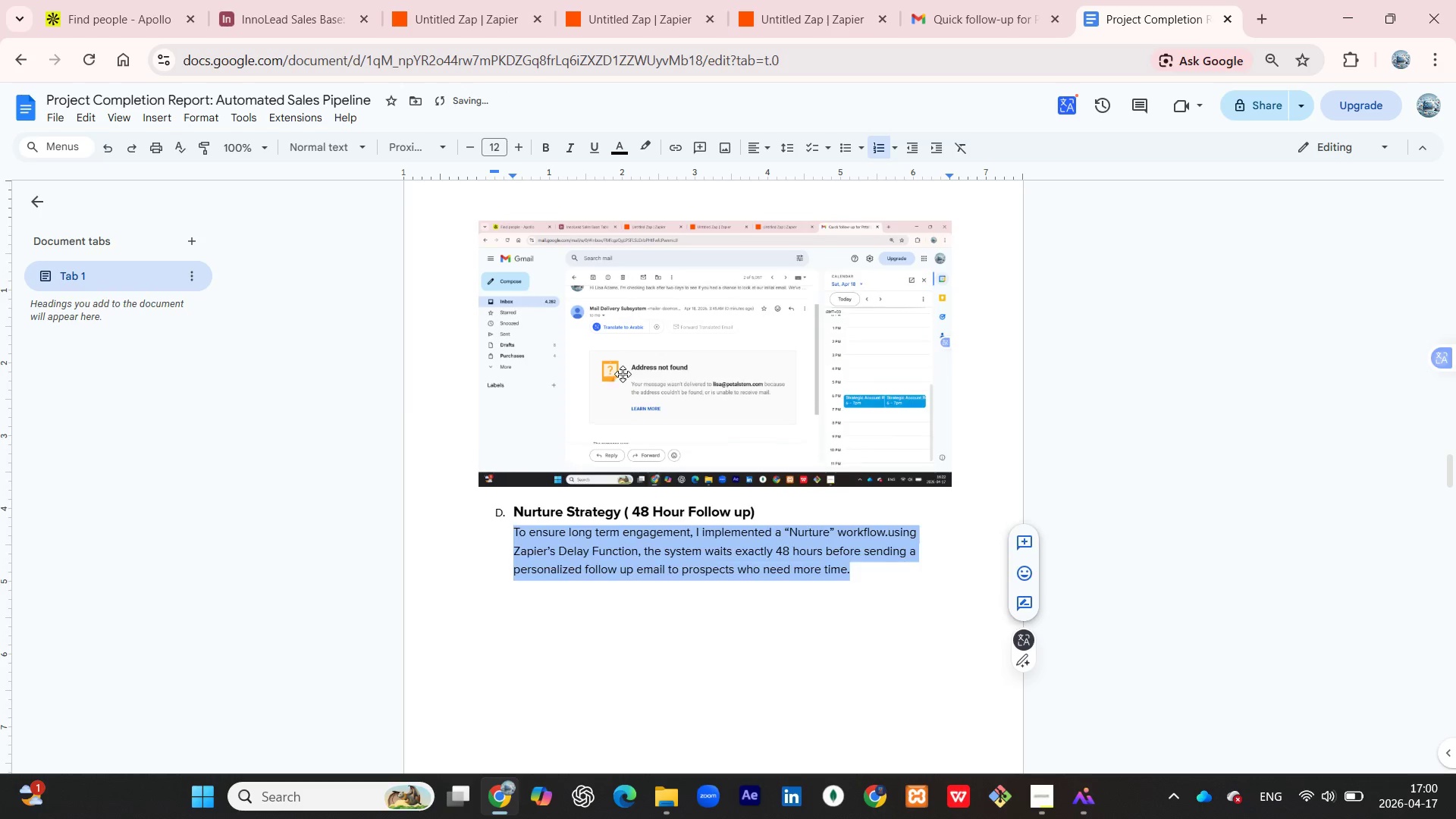 
scroll: coordinate [664, 378], scroll_direction: up, amount: 8.0
 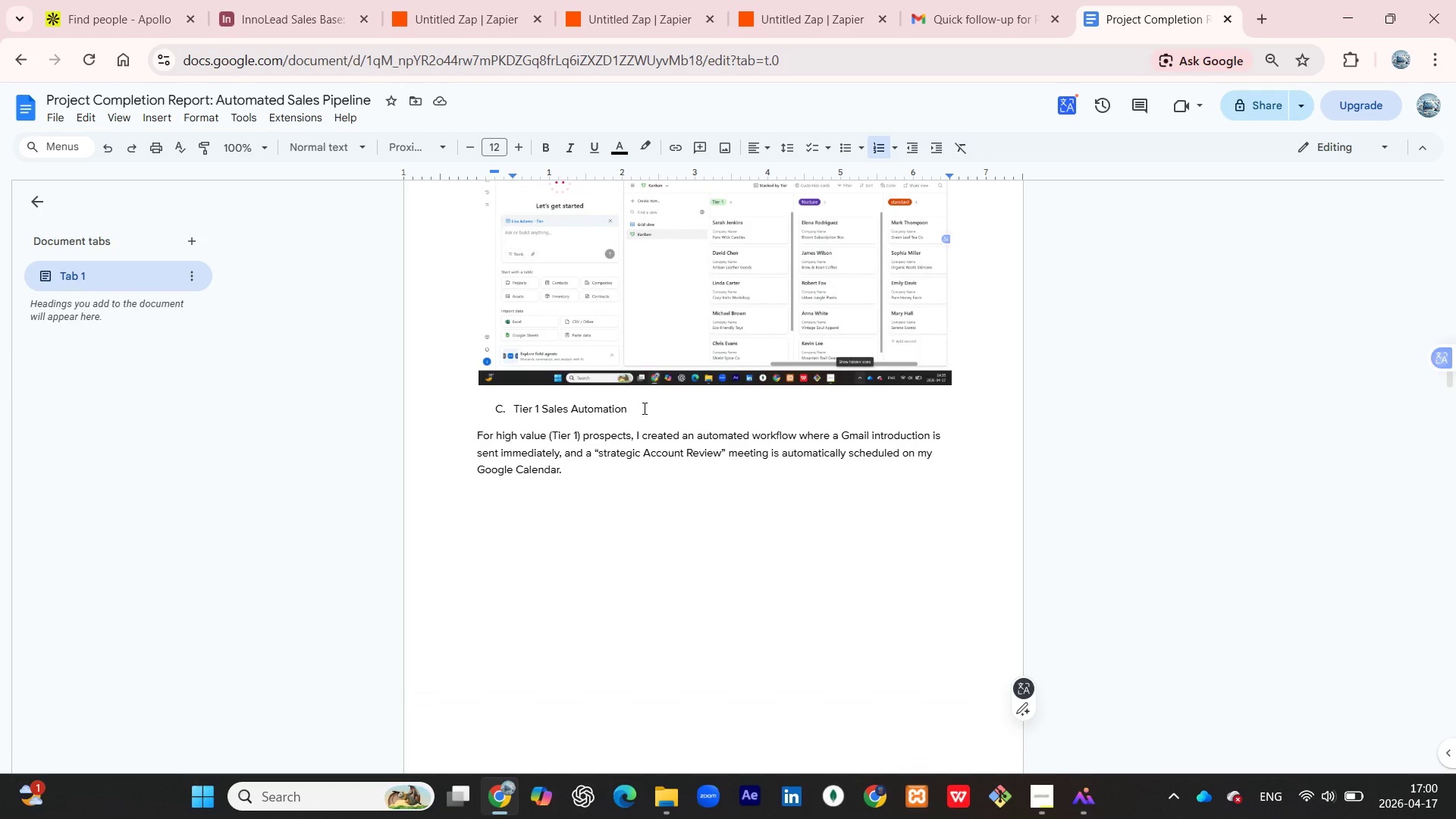 
left_click_drag(start_coordinate=[643, 408], to_coordinate=[507, 414])
 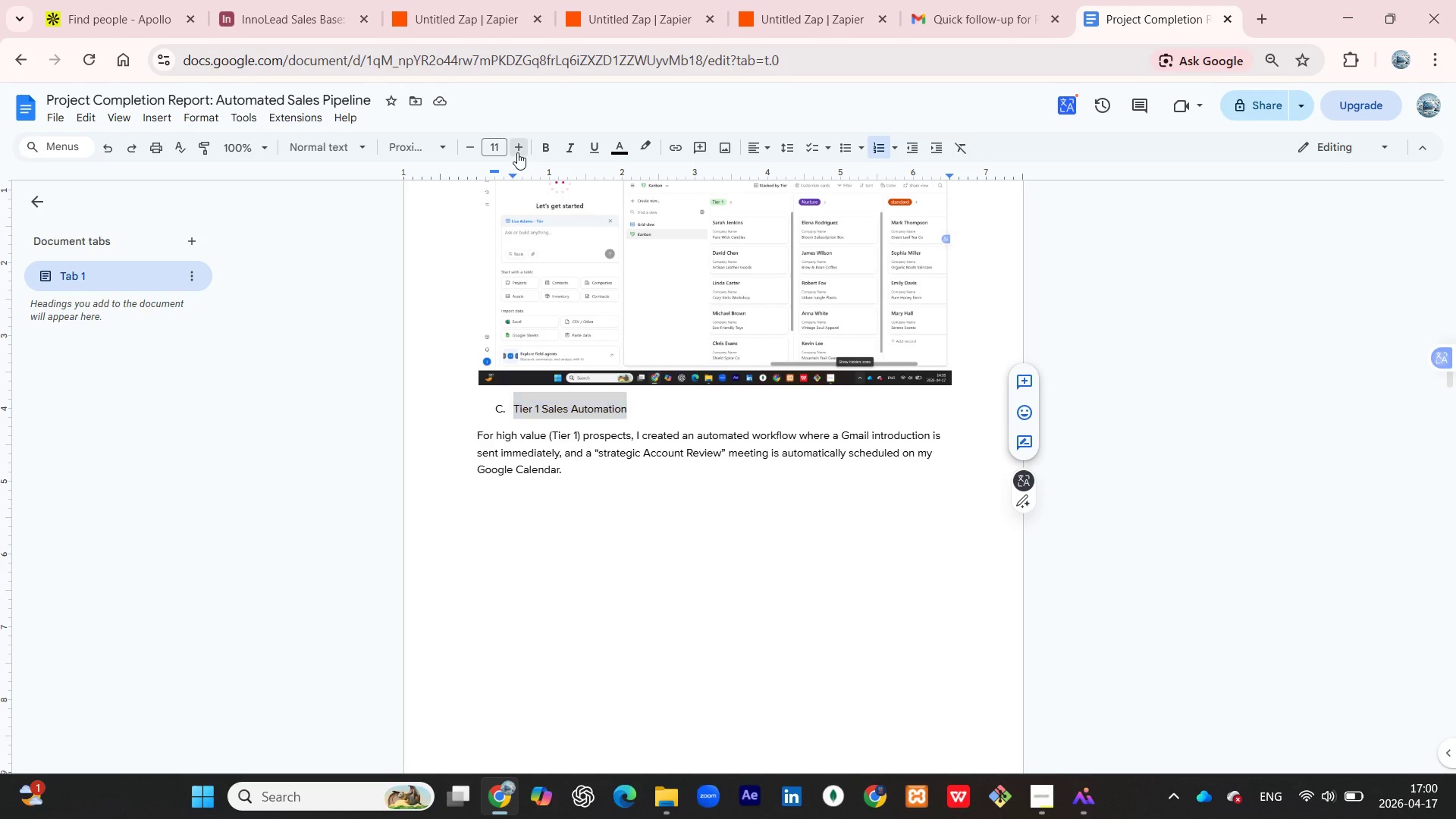 
double_click([517, 152])
 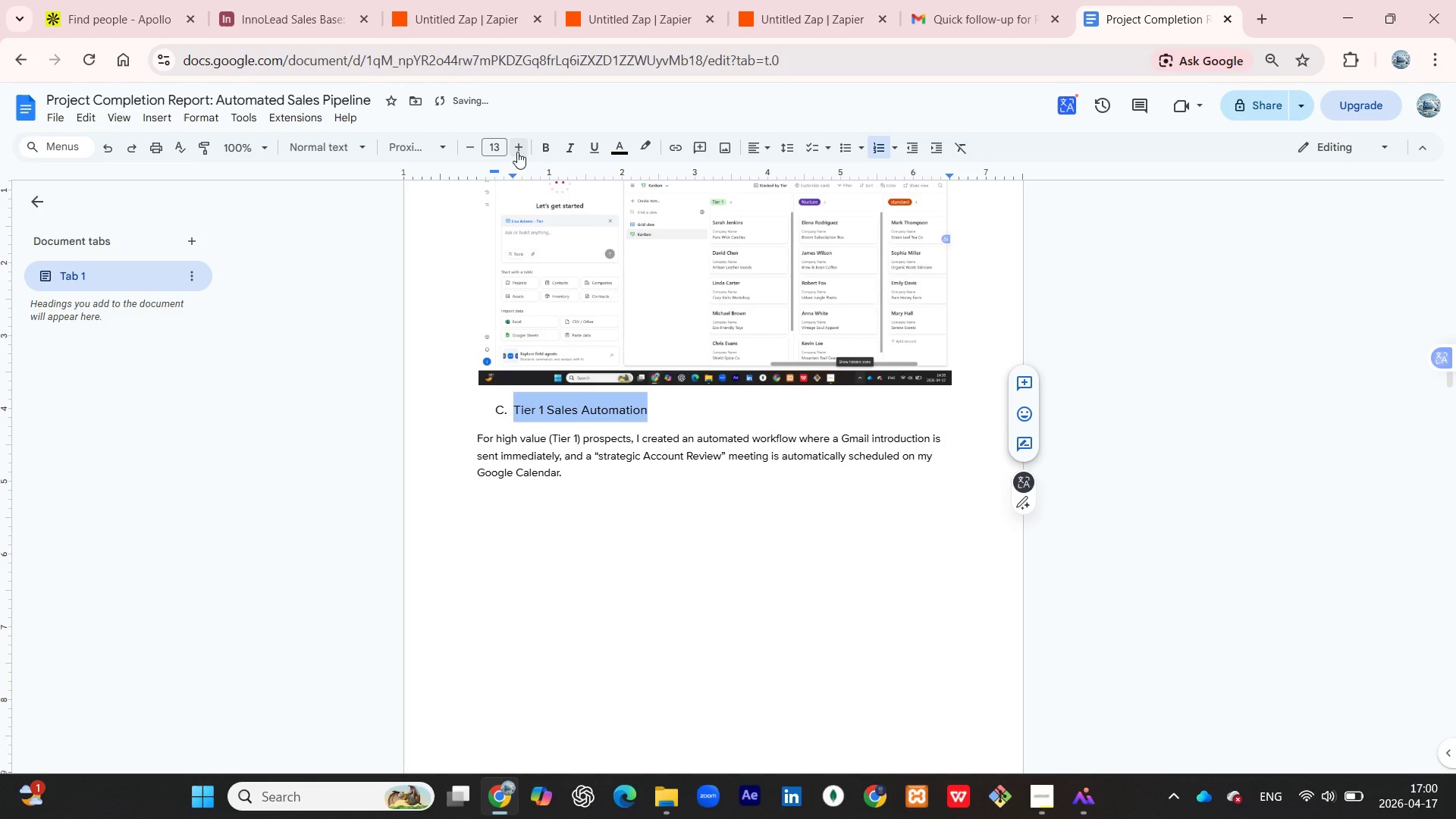 
left_click([517, 152])
 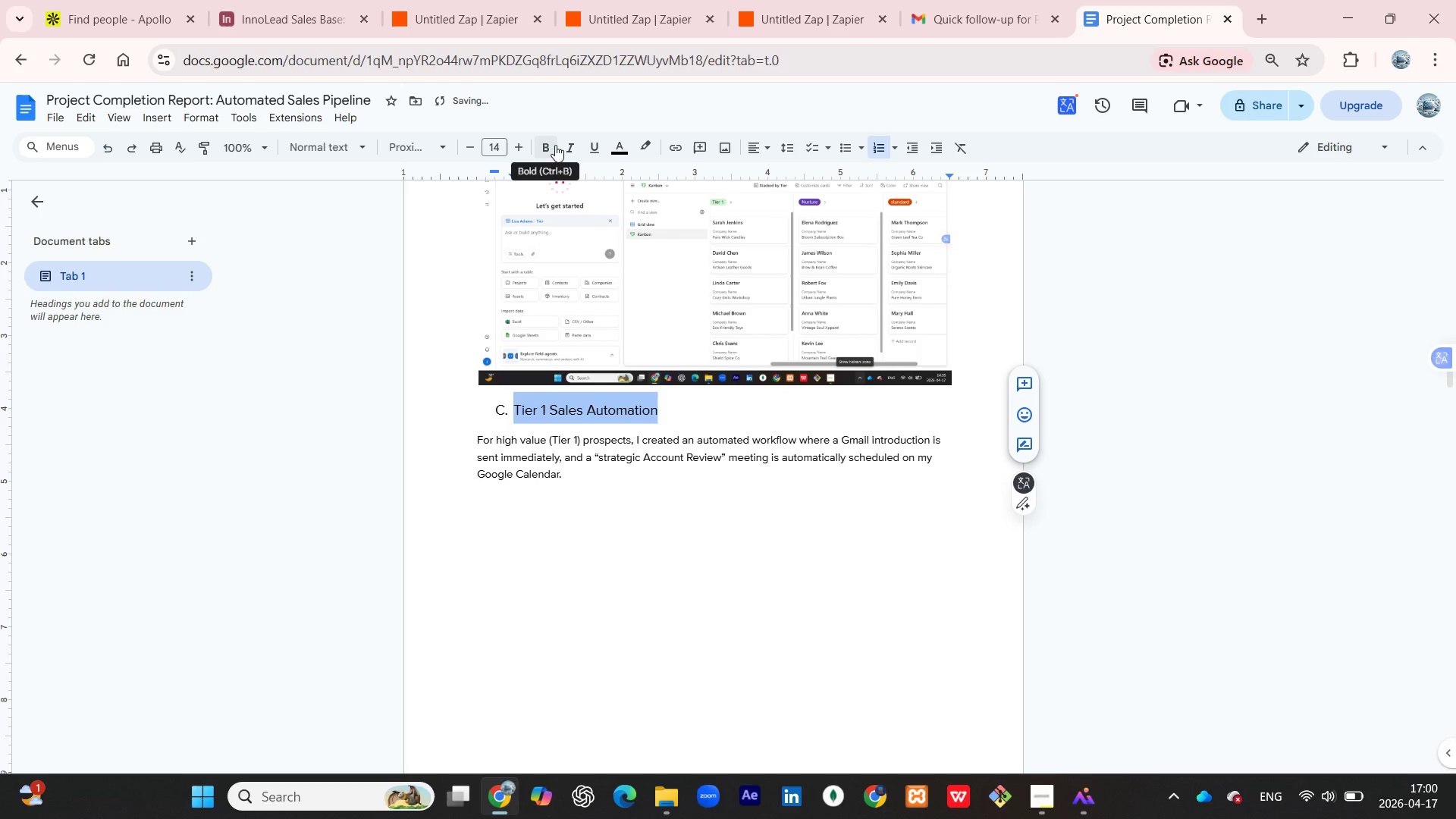 
left_click([555, 145])
 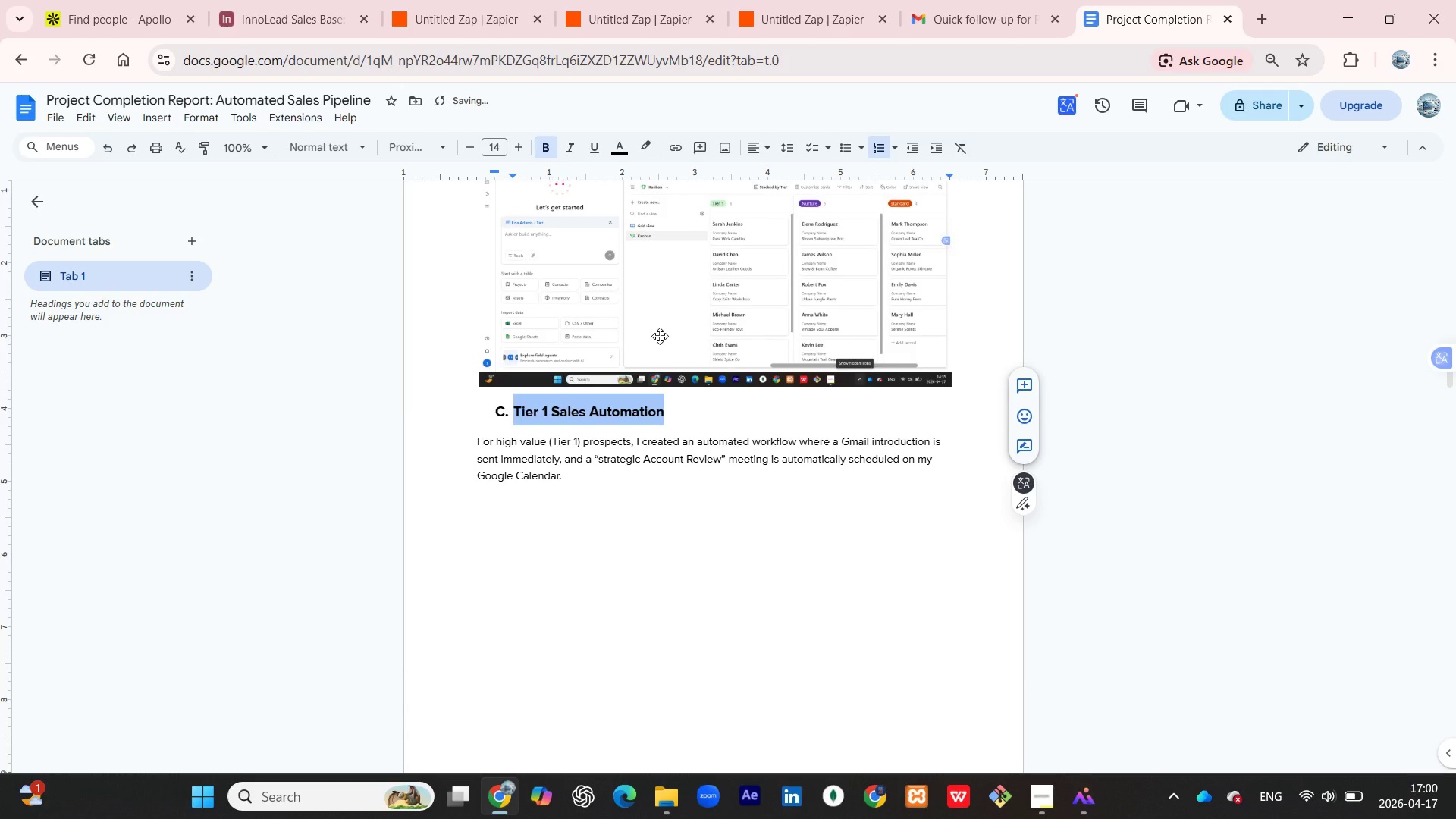 
scroll: coordinate [663, 350], scroll_direction: up, amount: 9.0
 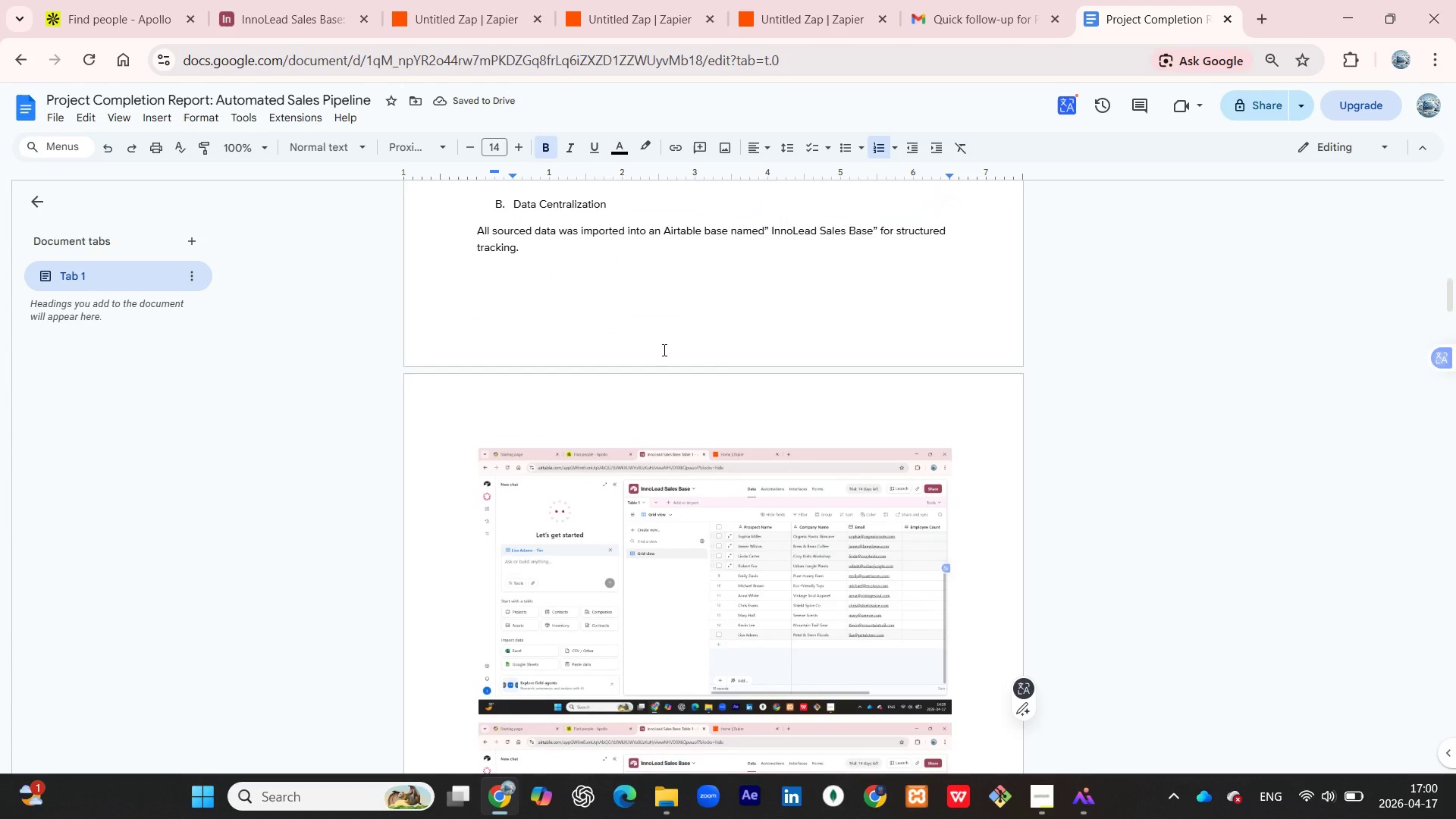 
wait(8.88)
 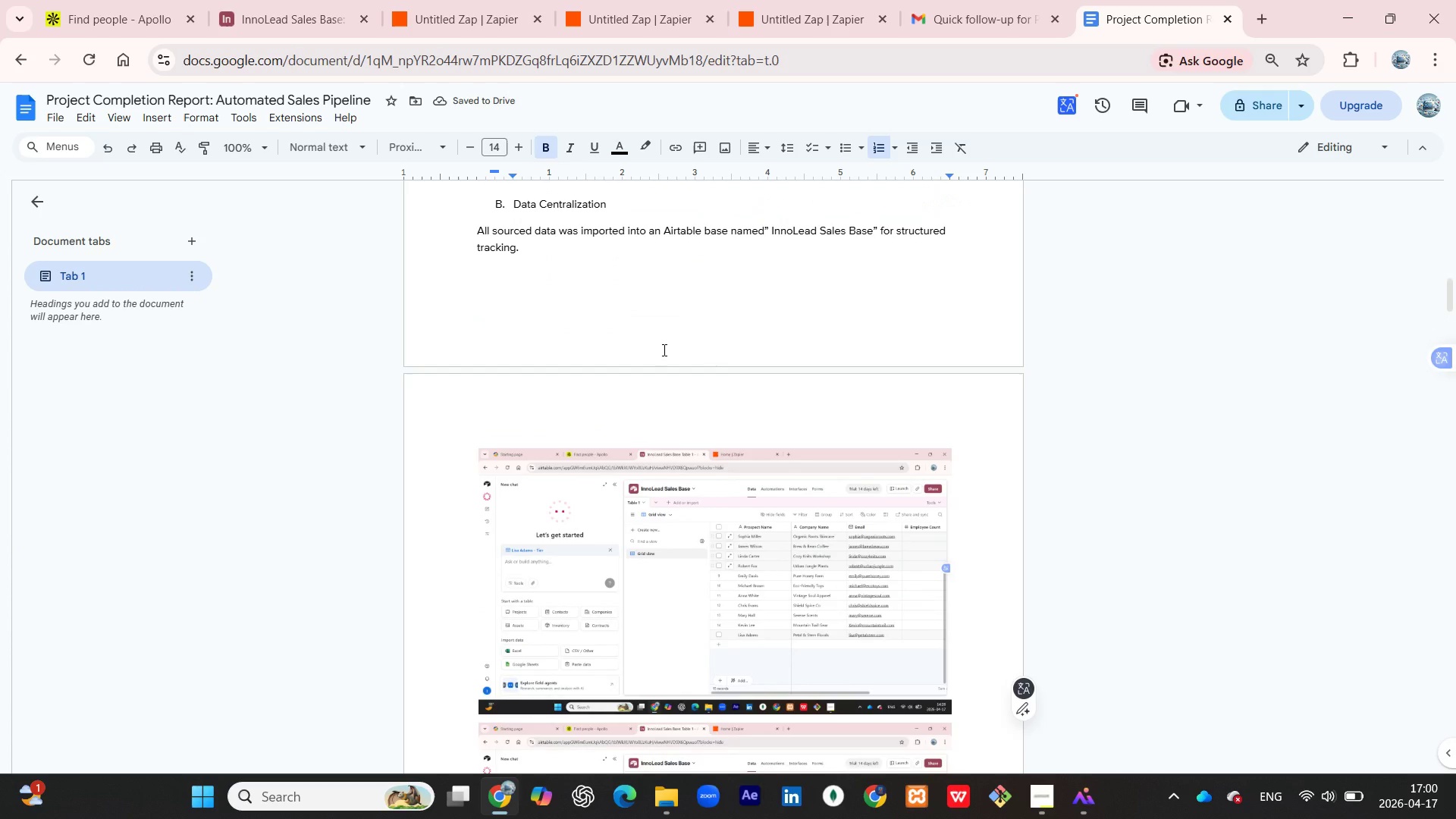 
left_click_drag(start_coordinate=[620, 212], to_coordinate=[503, 206])
 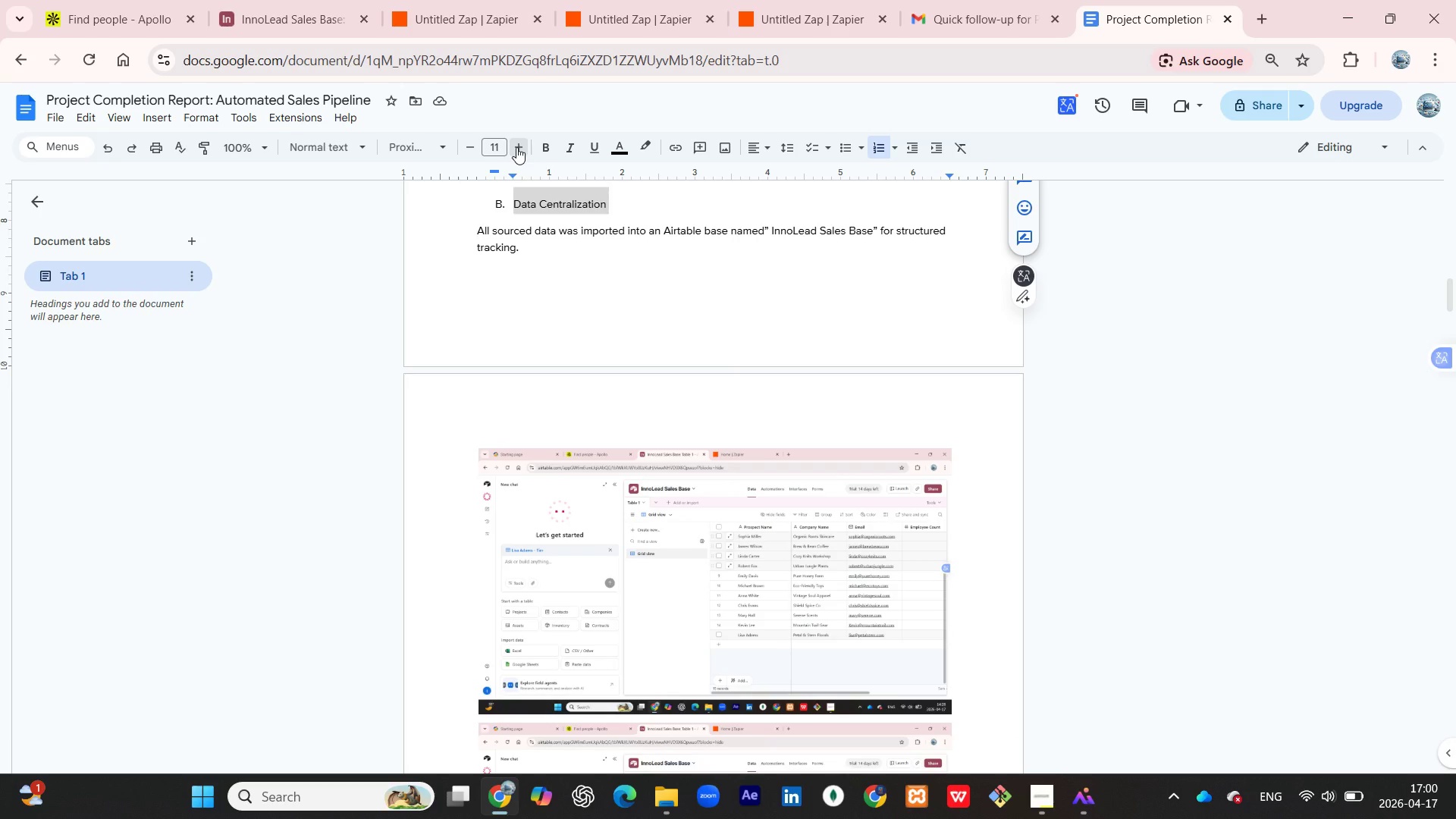 
double_click([516, 147])
 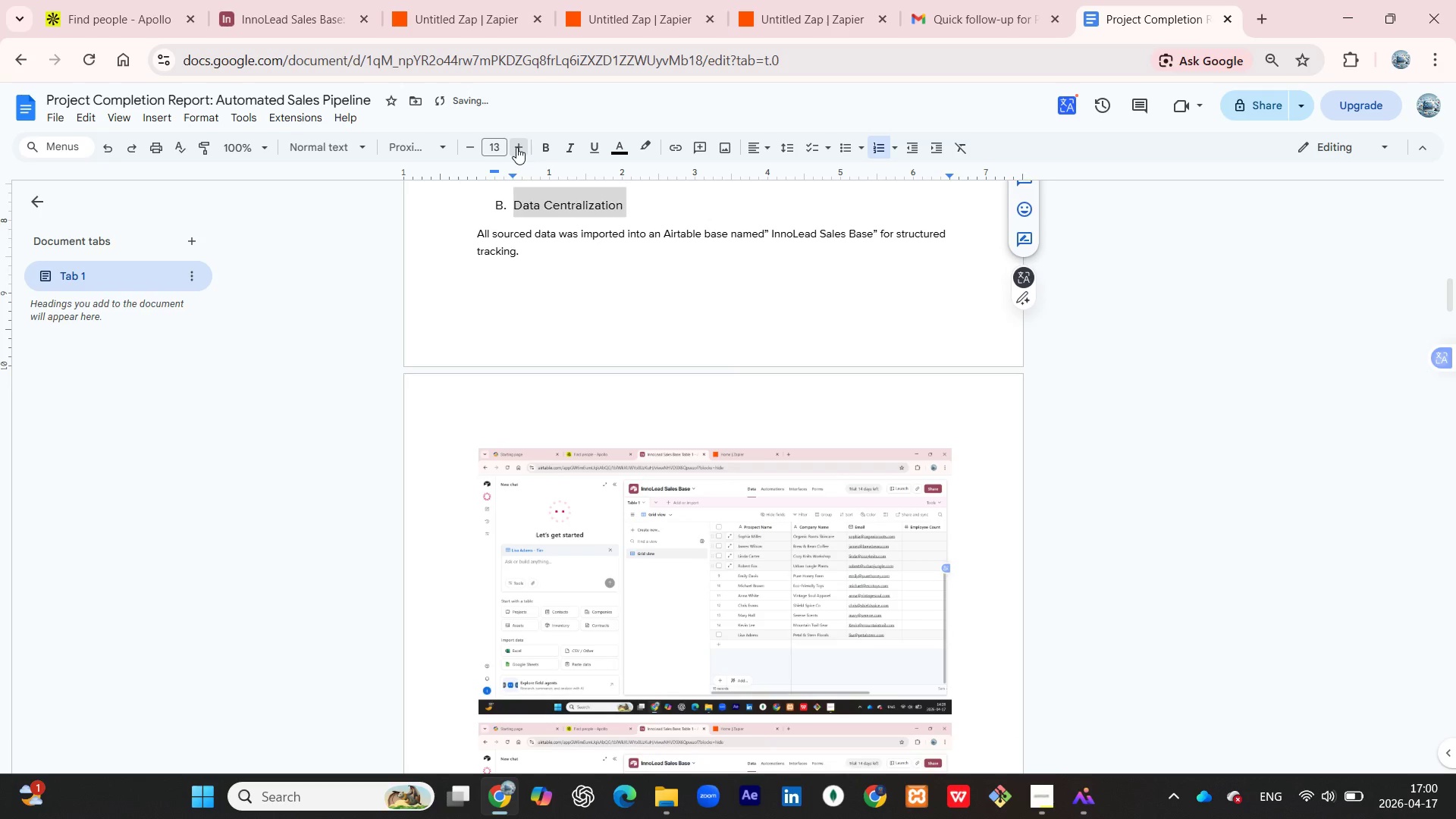 
triple_click([516, 147])
 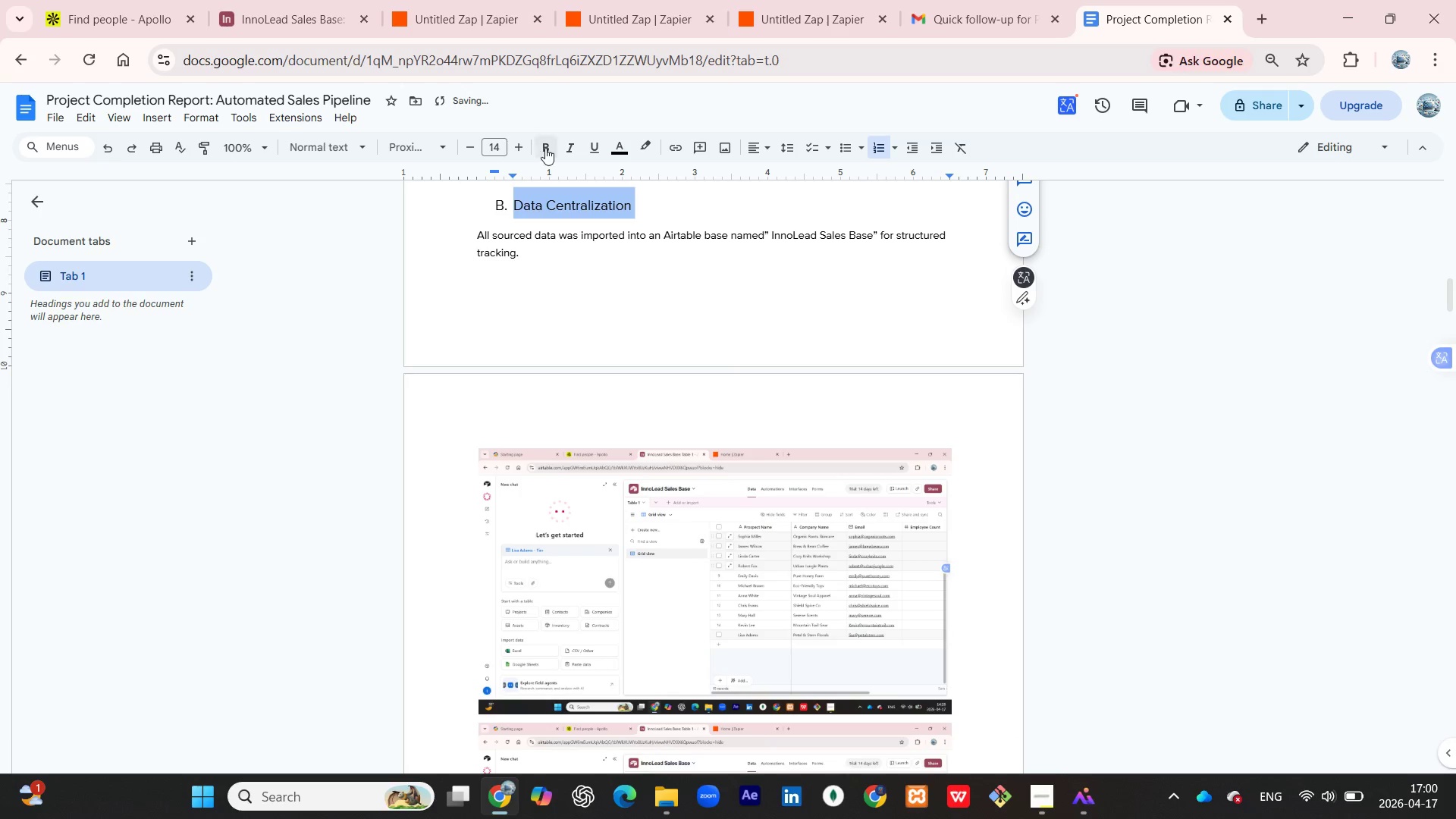 
left_click([545, 148])
 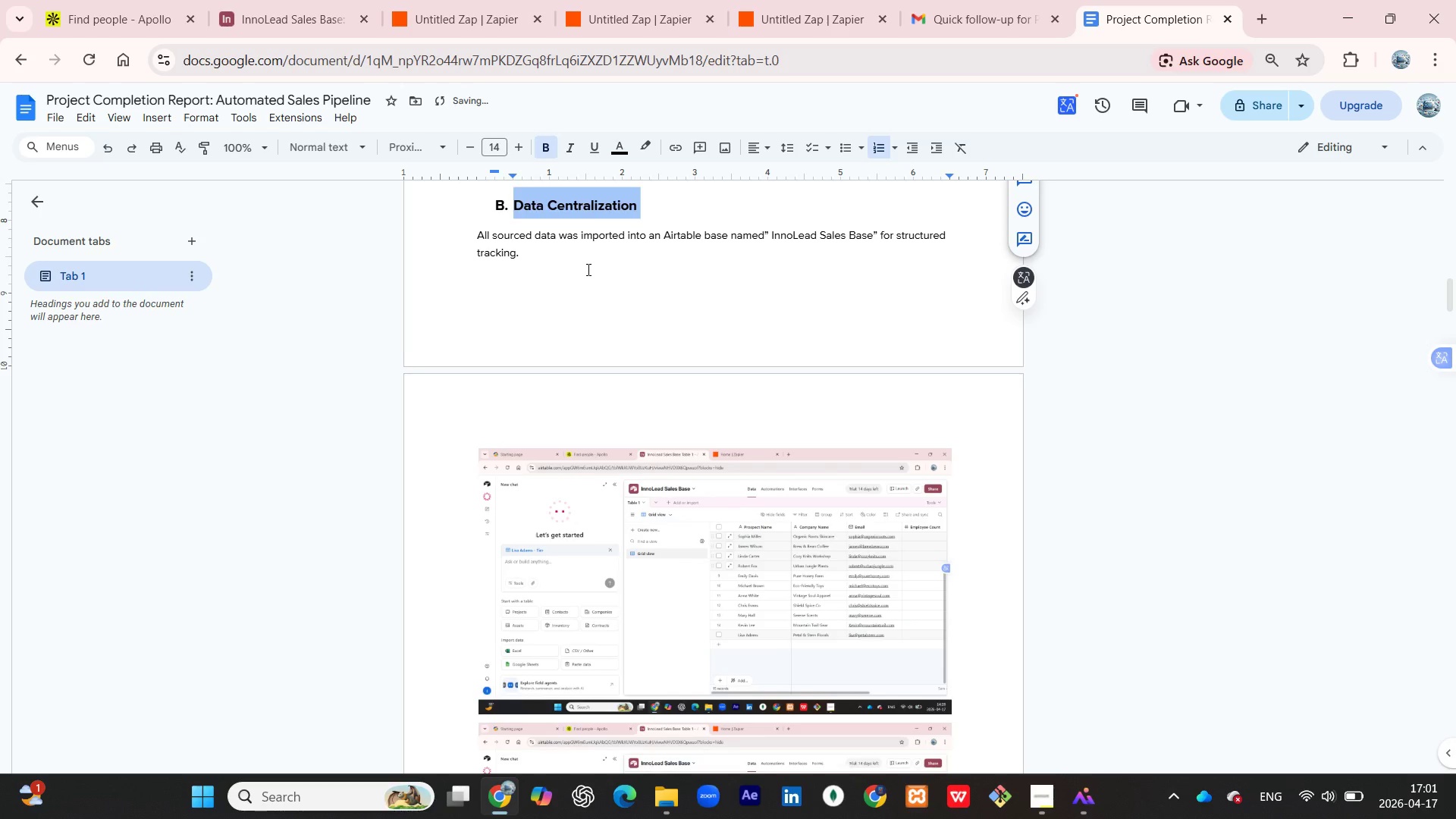 
scroll: coordinate [587, 269], scroll_direction: up, amount: 4.0
 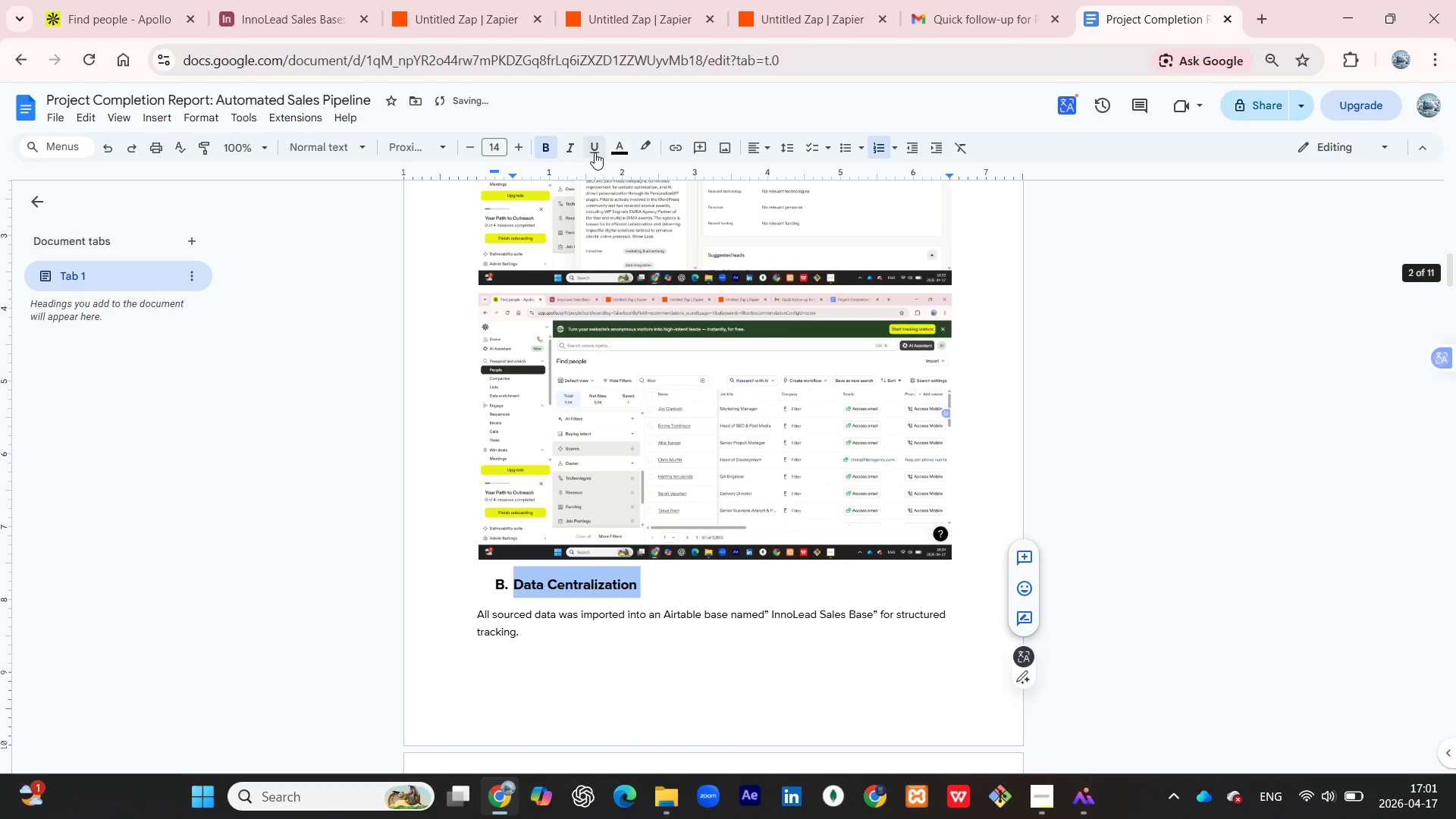 
left_click([595, 152])
 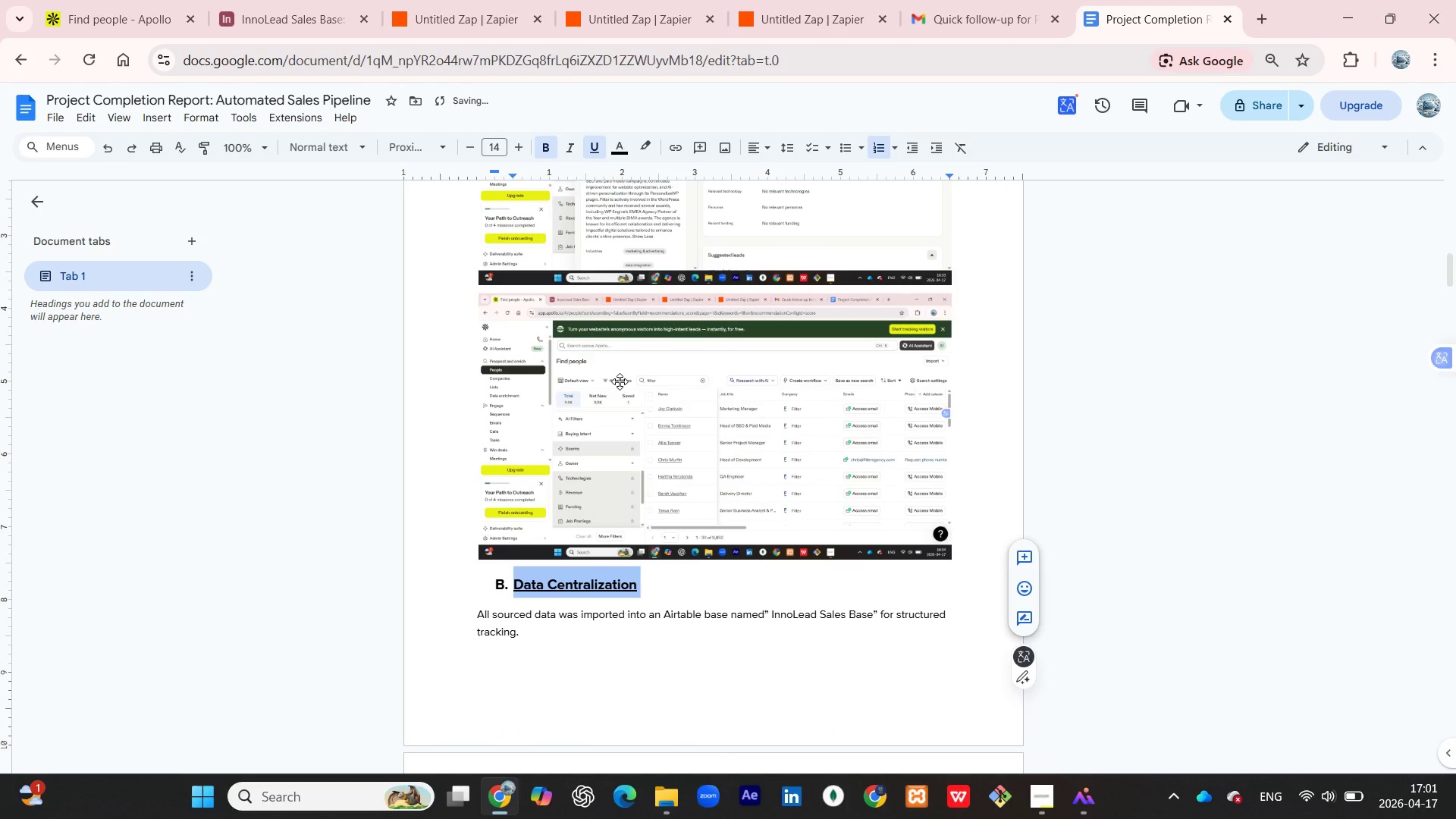 
scroll: coordinate [617, 365], scroll_direction: up, amount: 9.0
 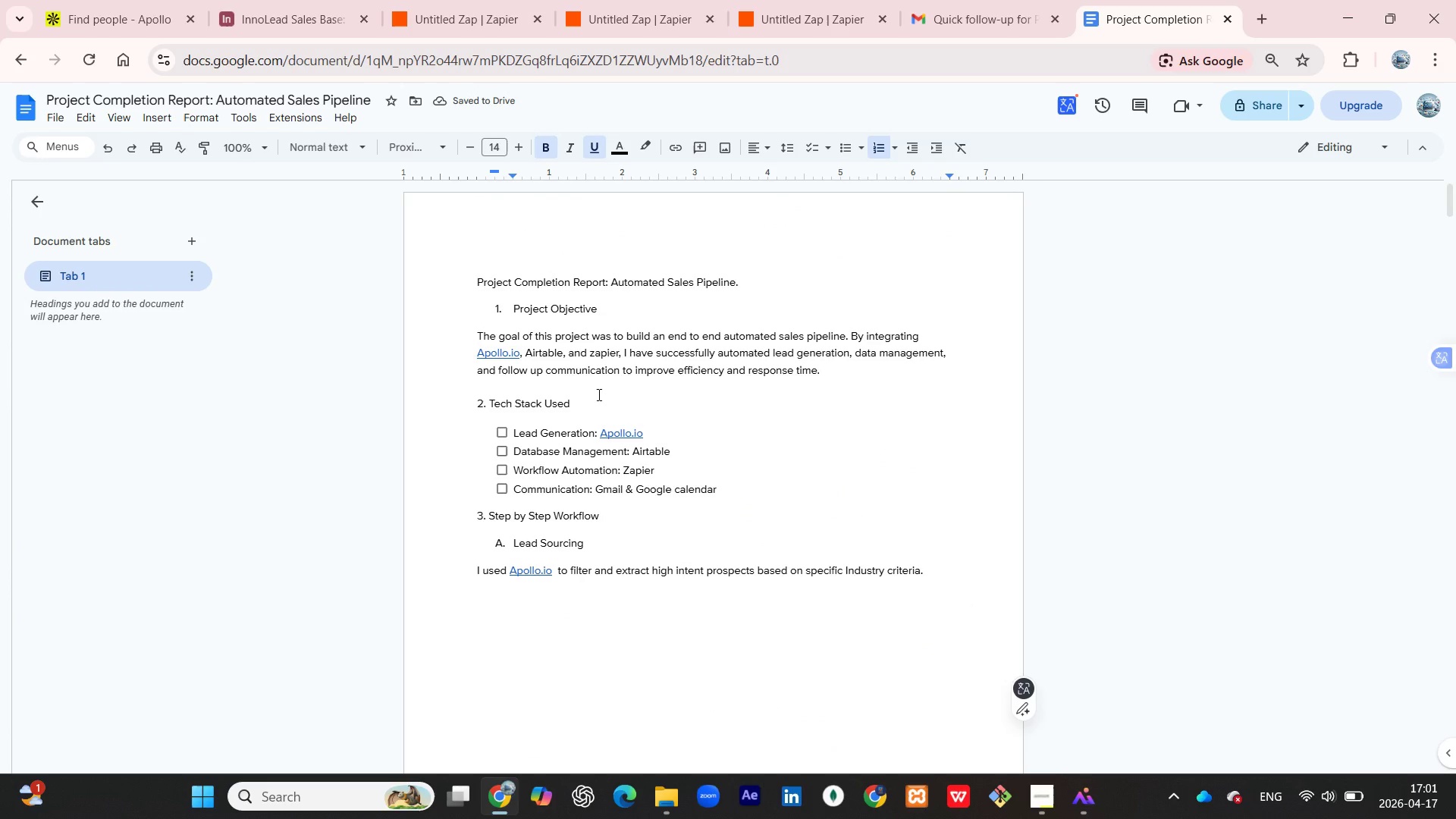 
left_click_drag(start_coordinate=[596, 397], to_coordinate=[551, 397])
 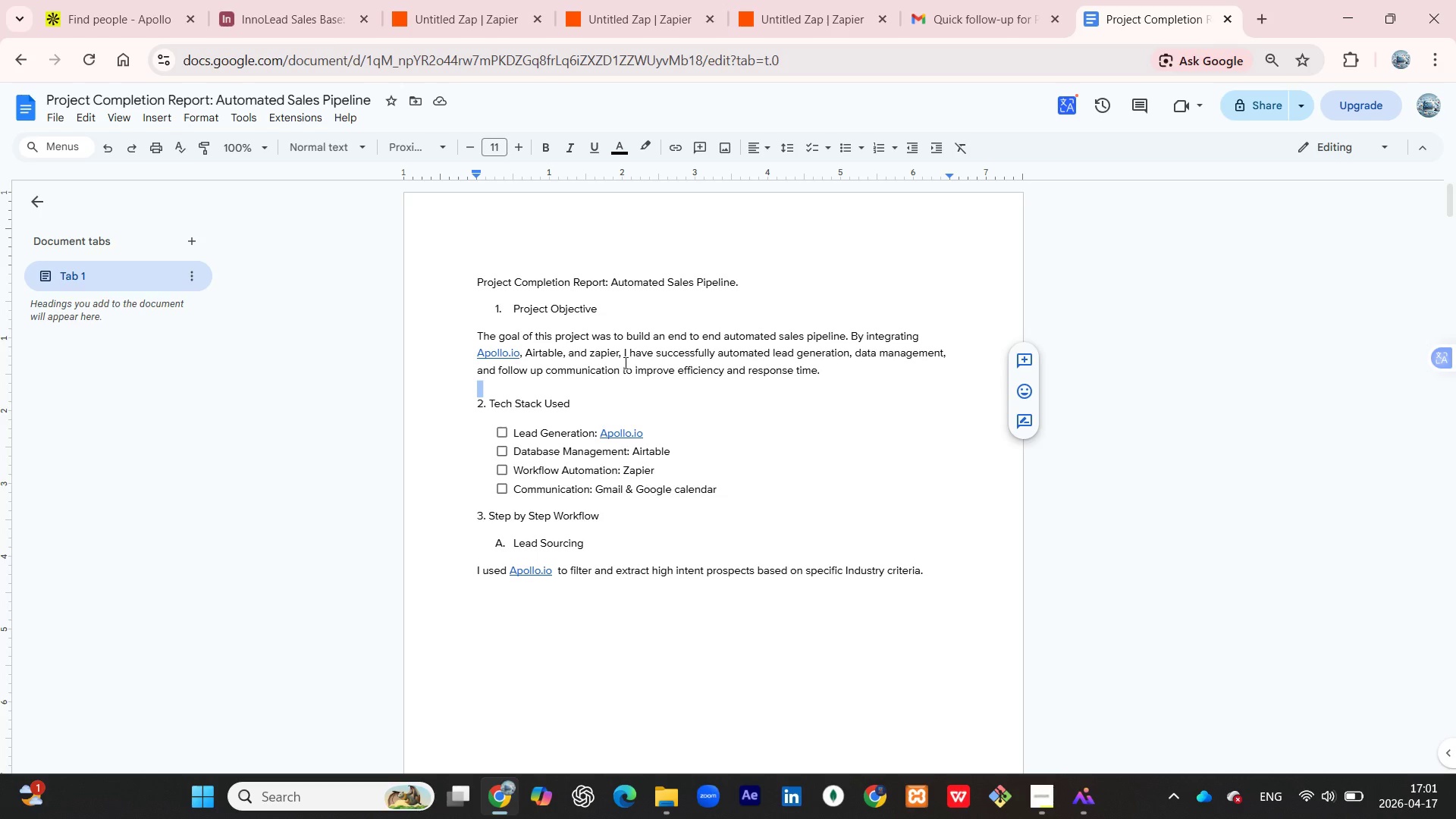 
left_click_drag(start_coordinate=[624, 300], to_coordinate=[513, 304])
 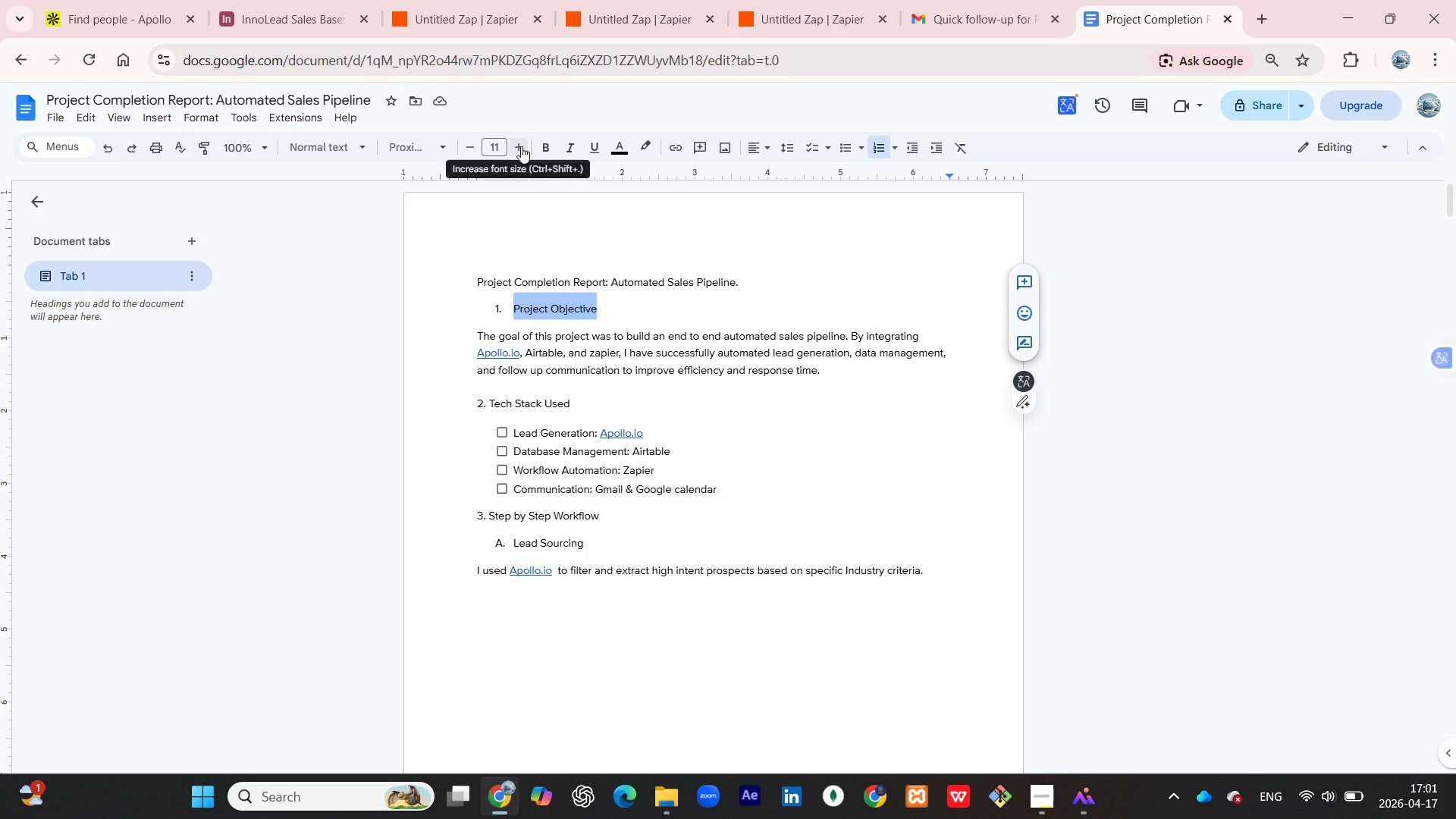 
double_click([521, 146])
 